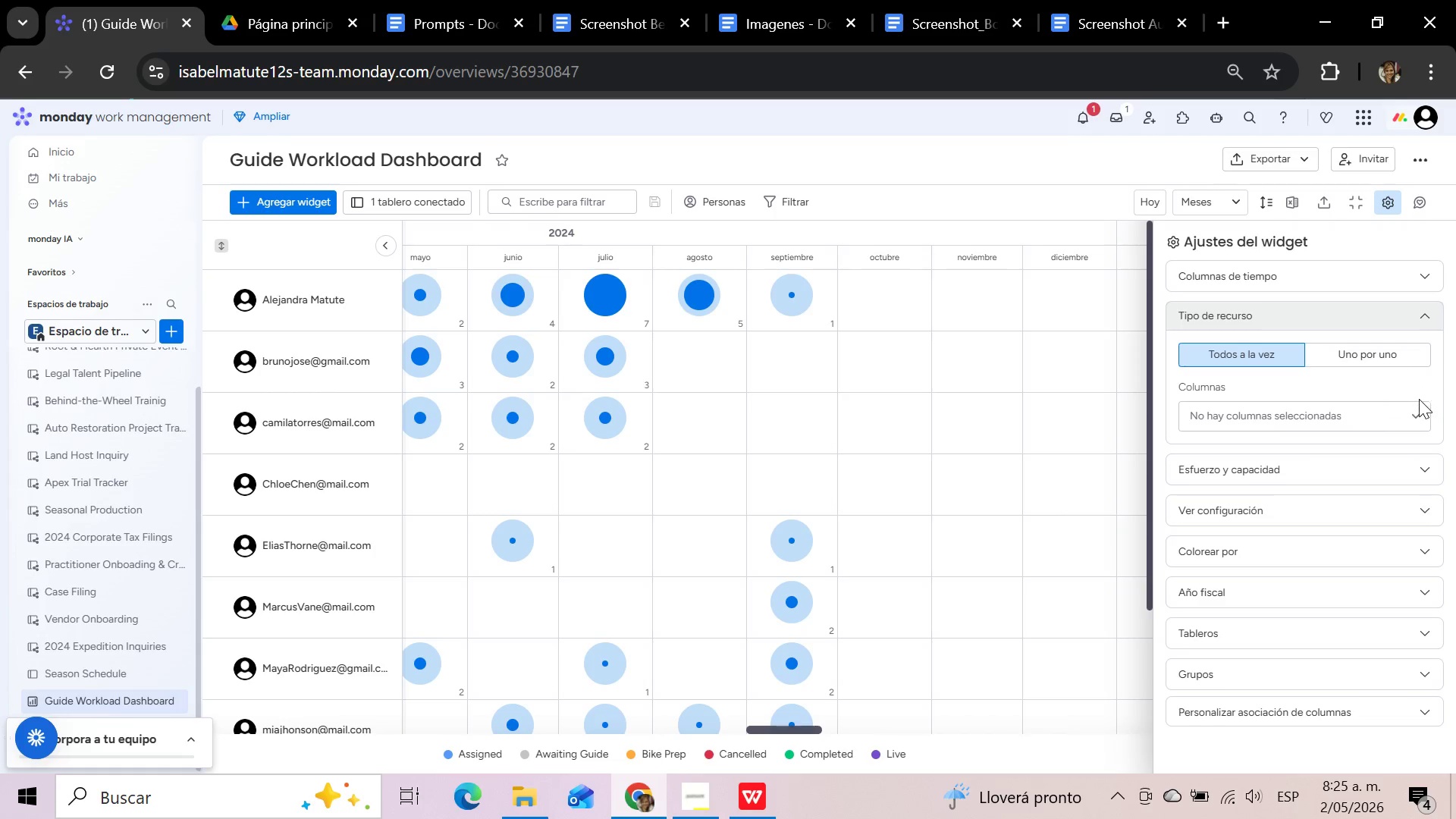 
left_click([1418, 419])
 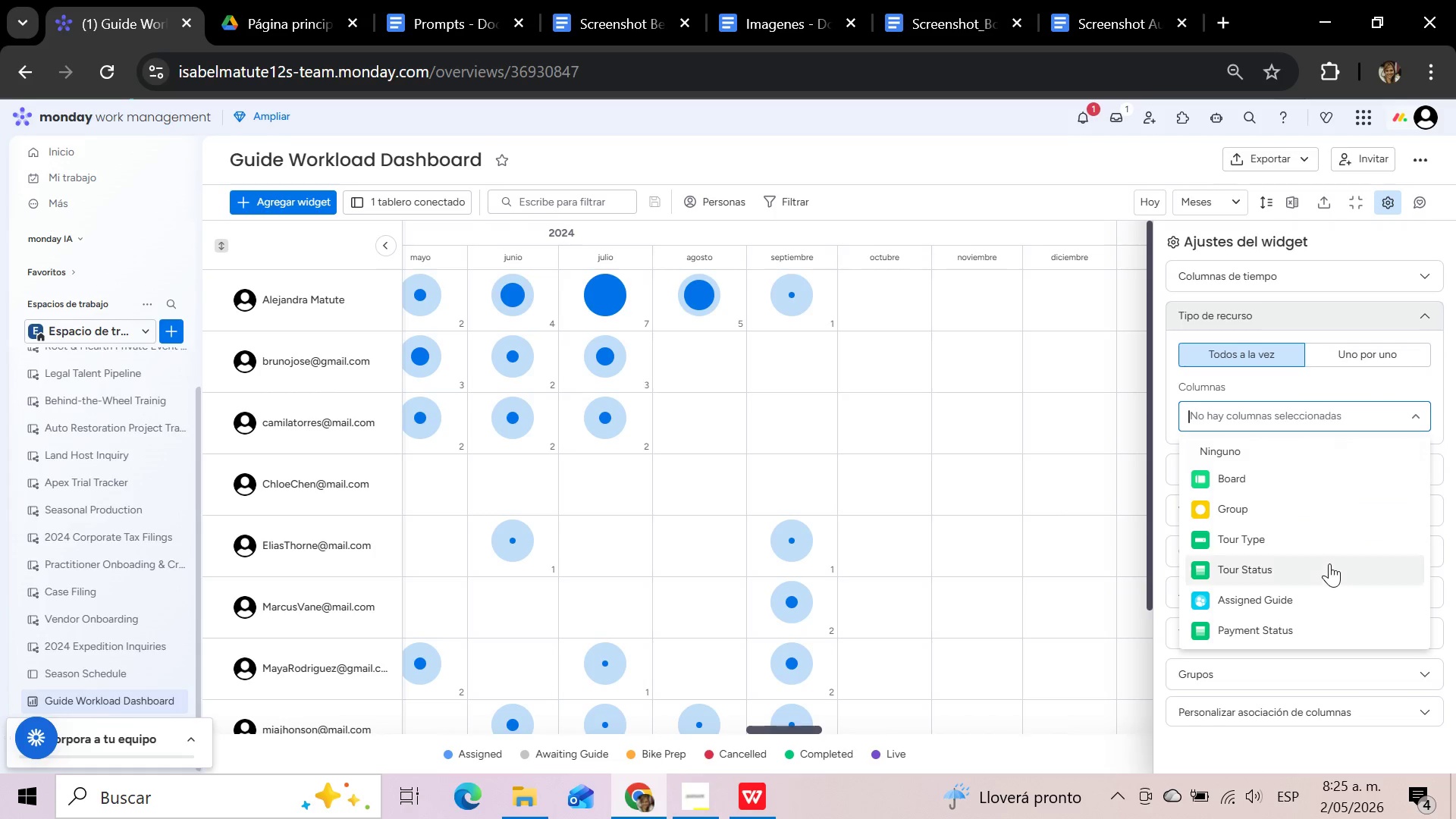 
left_click([1308, 600])
 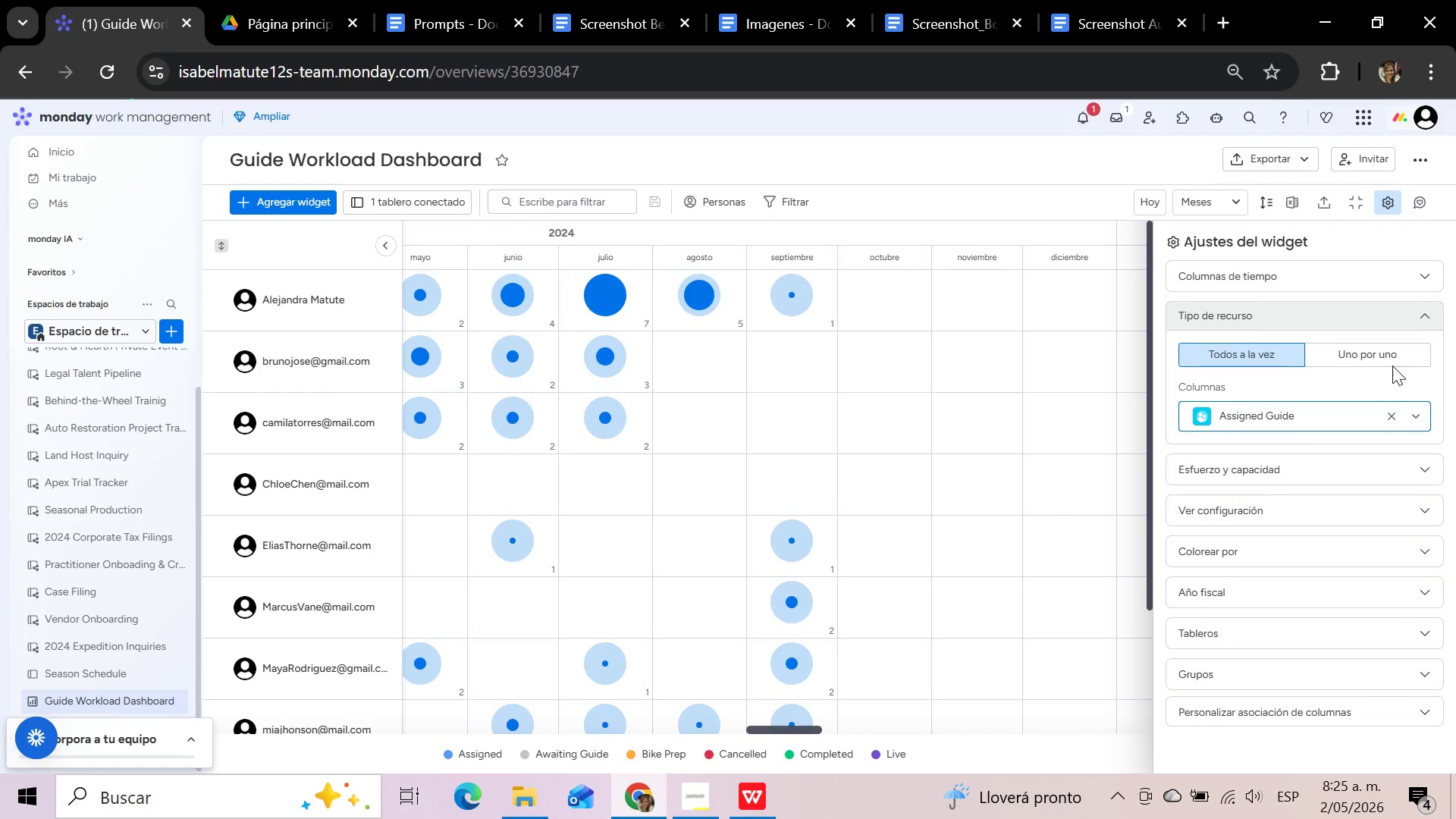 
left_click([1425, 309])
 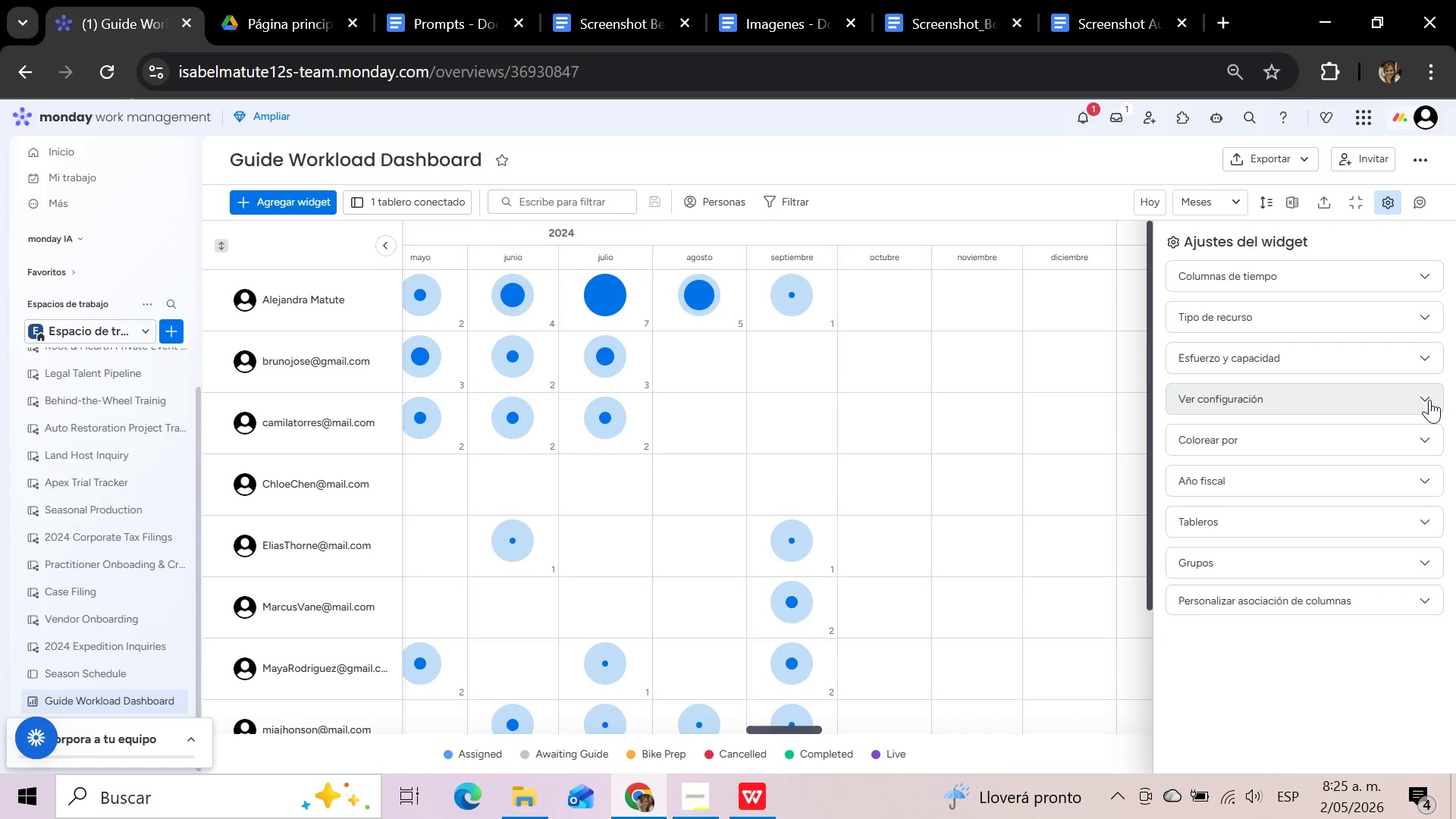 
left_click([1429, 400])
 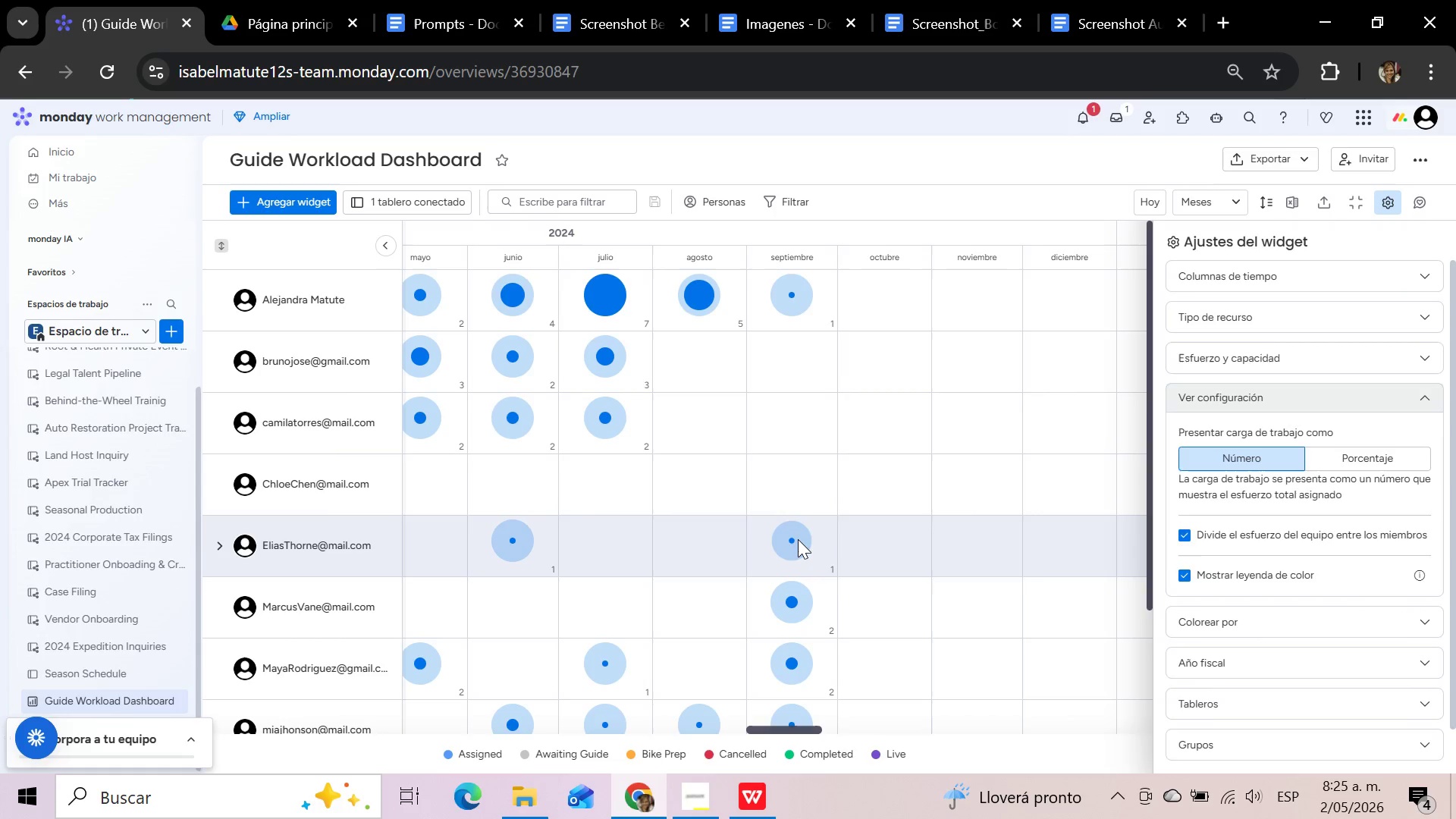 
wait(6.2)
 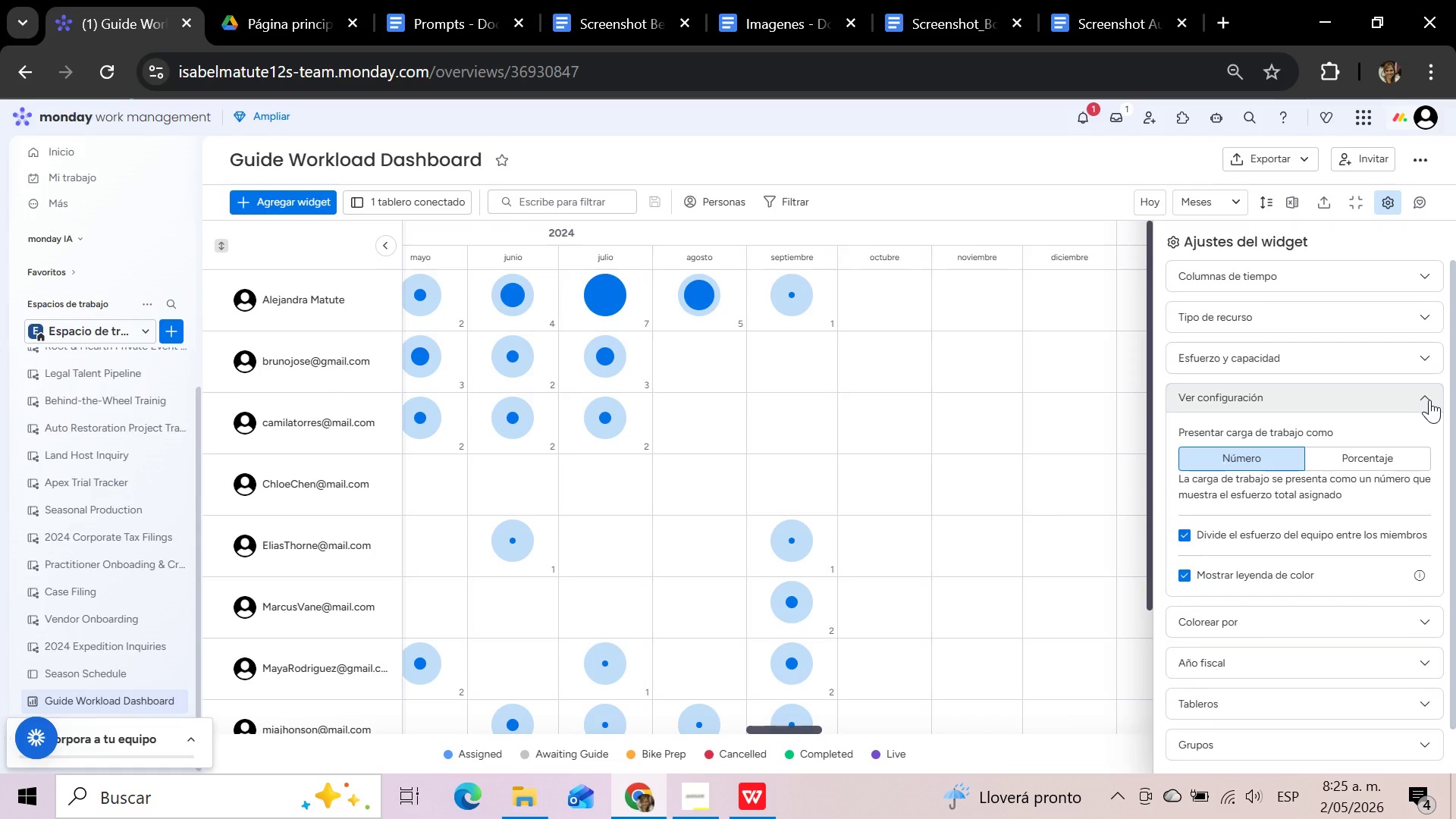 
mouse_move([816, 591])
 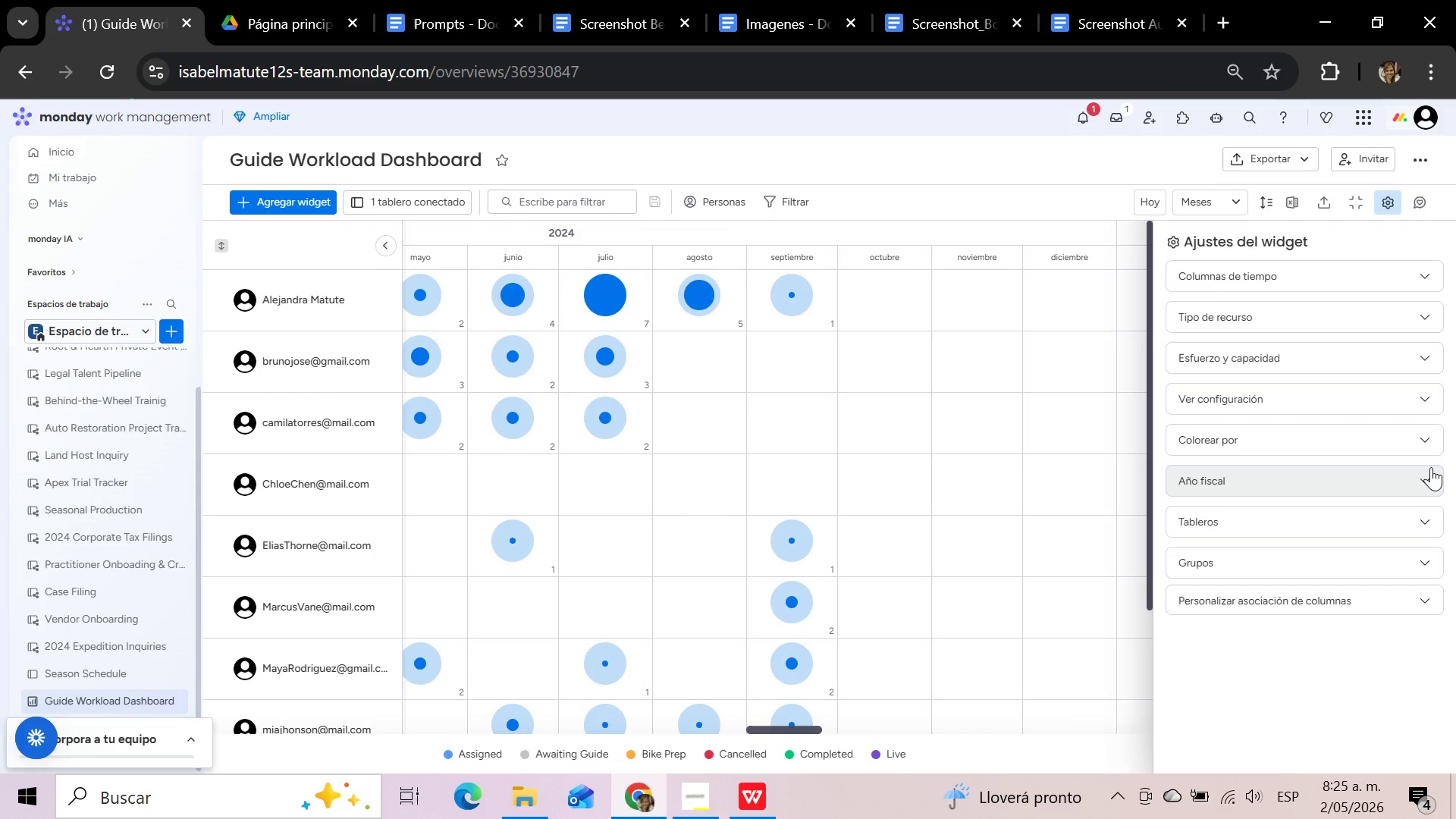 
left_click([1426, 441])
 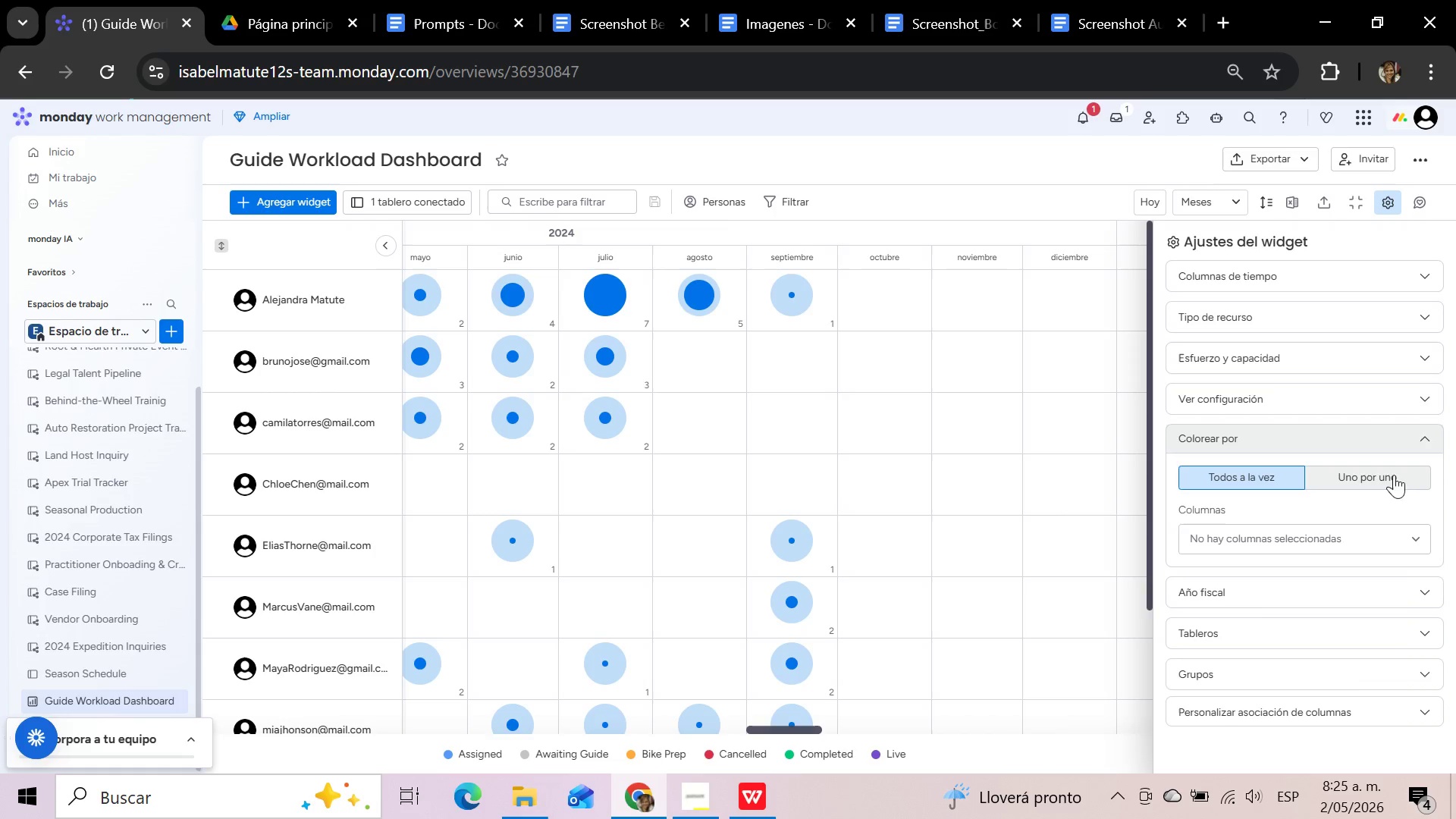 
left_click([1391, 479])
 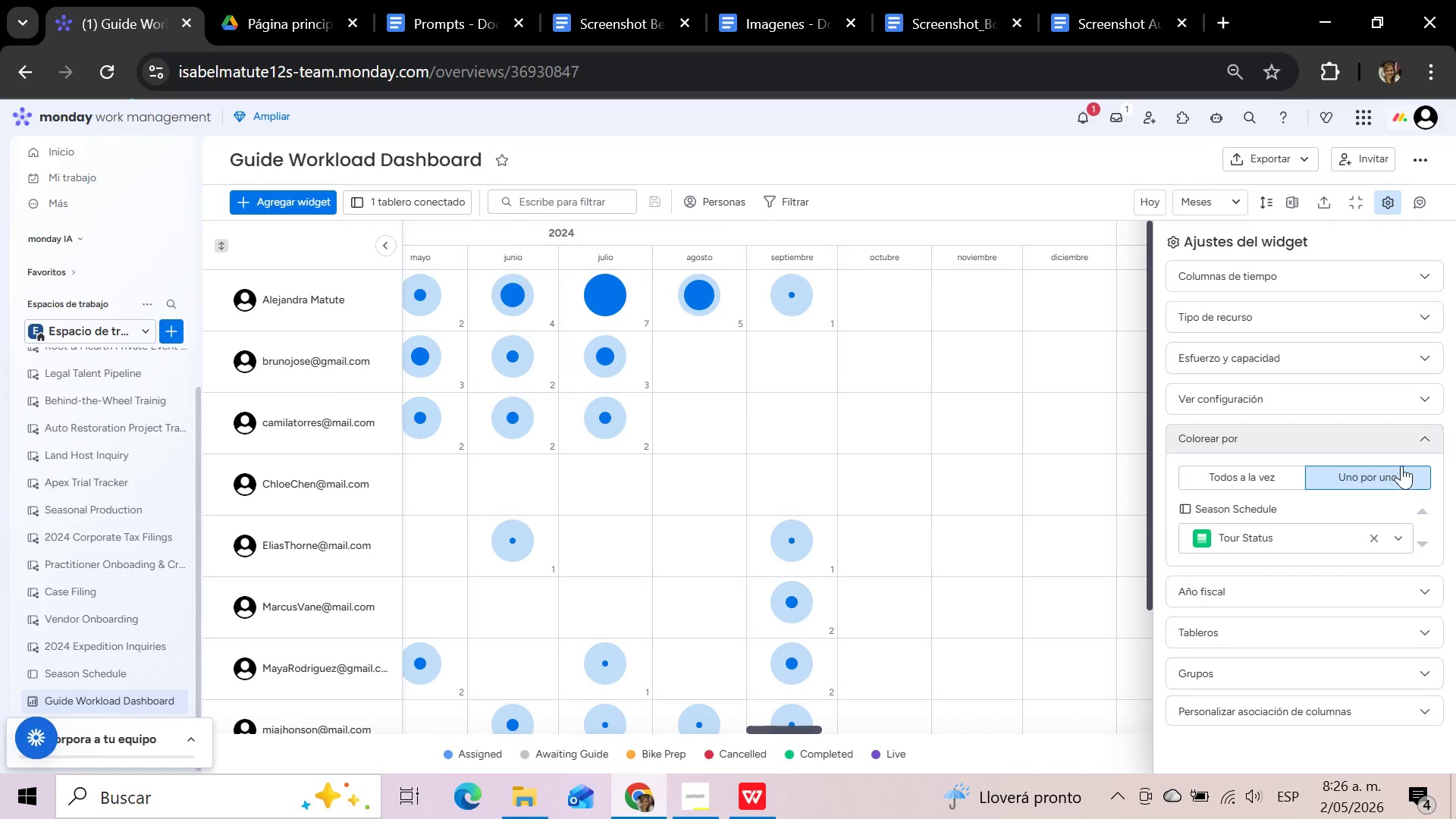 
left_click([1423, 444])
 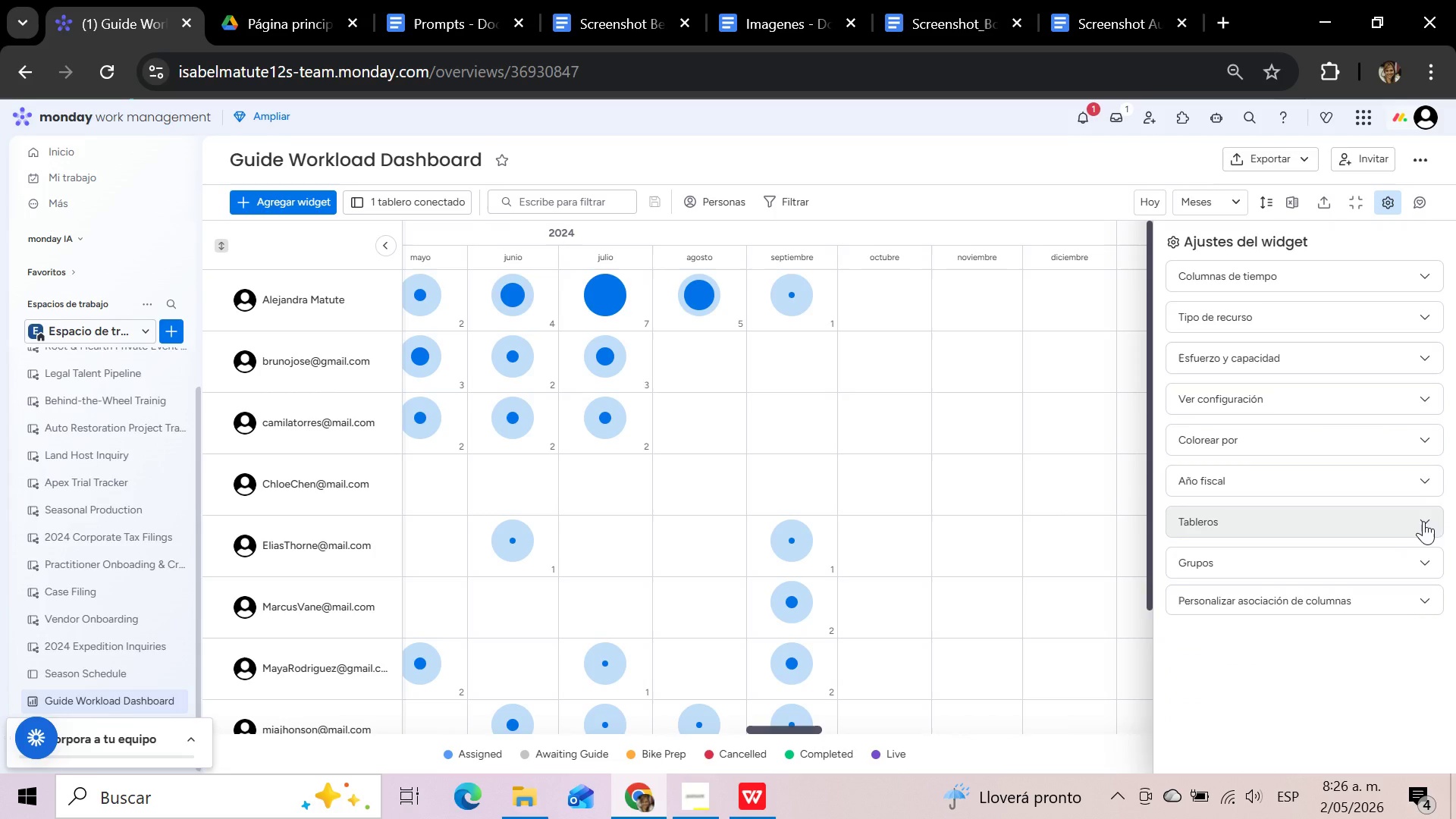 
left_click([1423, 521])
 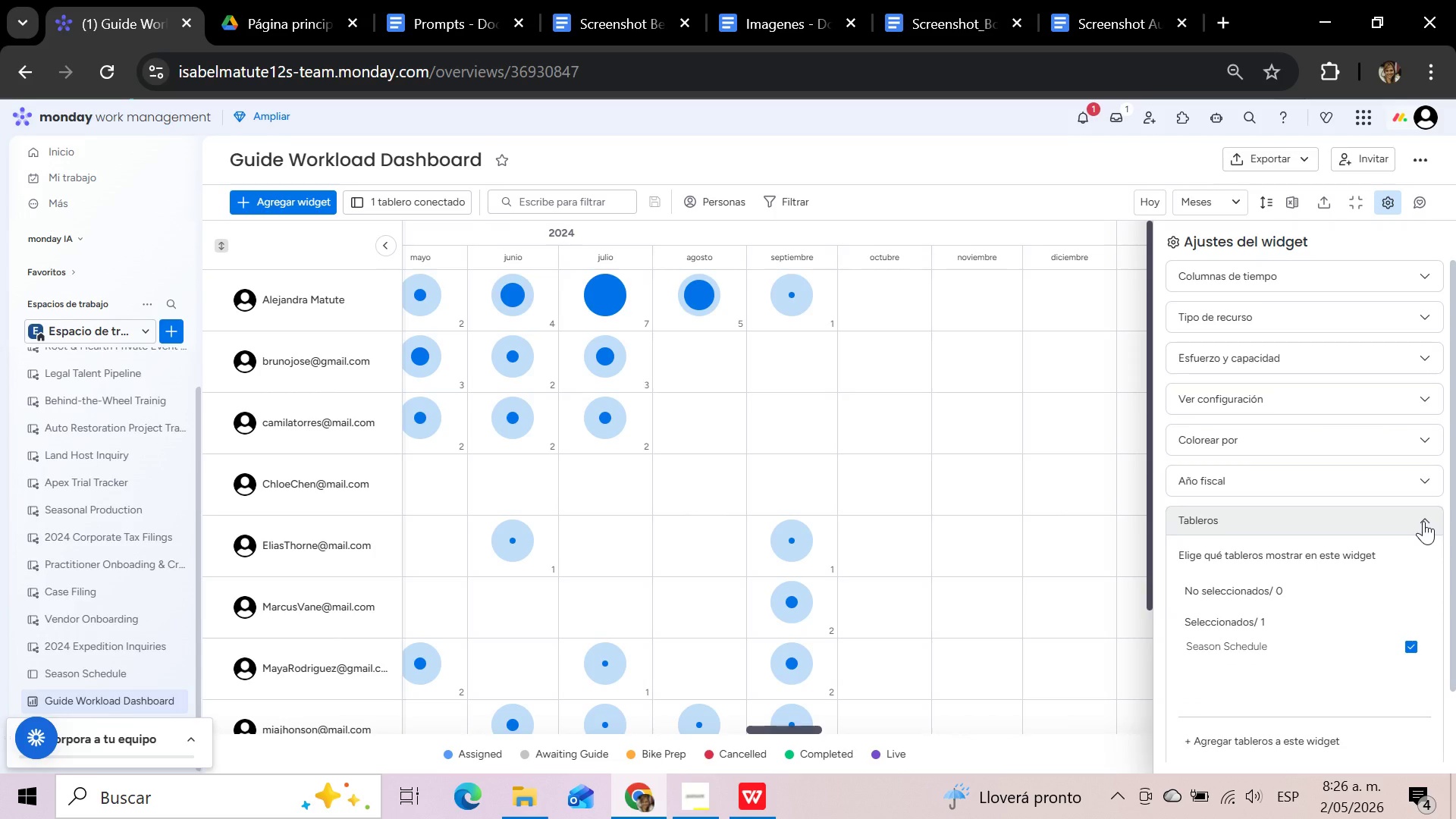 
left_click([1423, 521])
 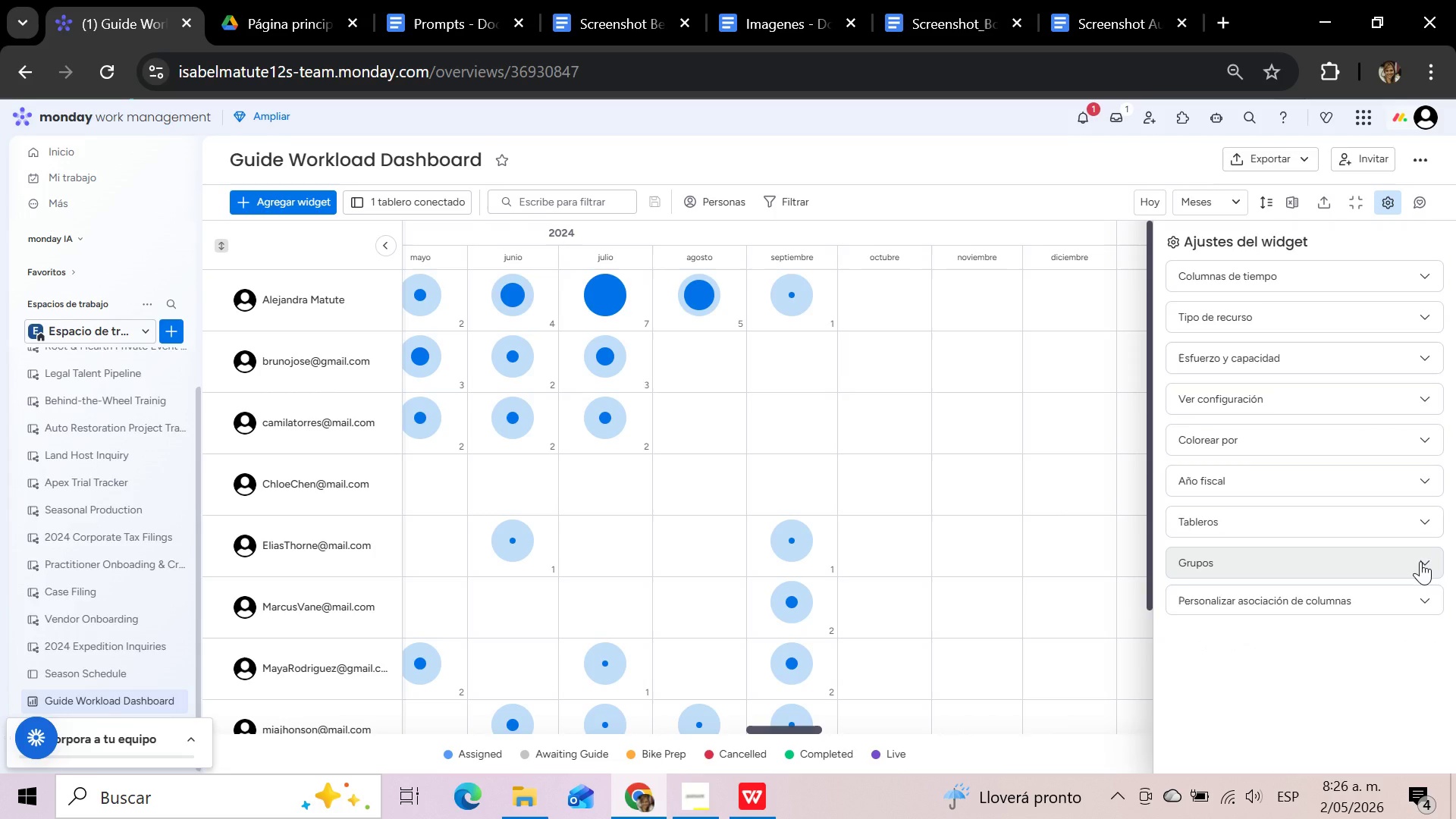 
left_click([1420, 561])
 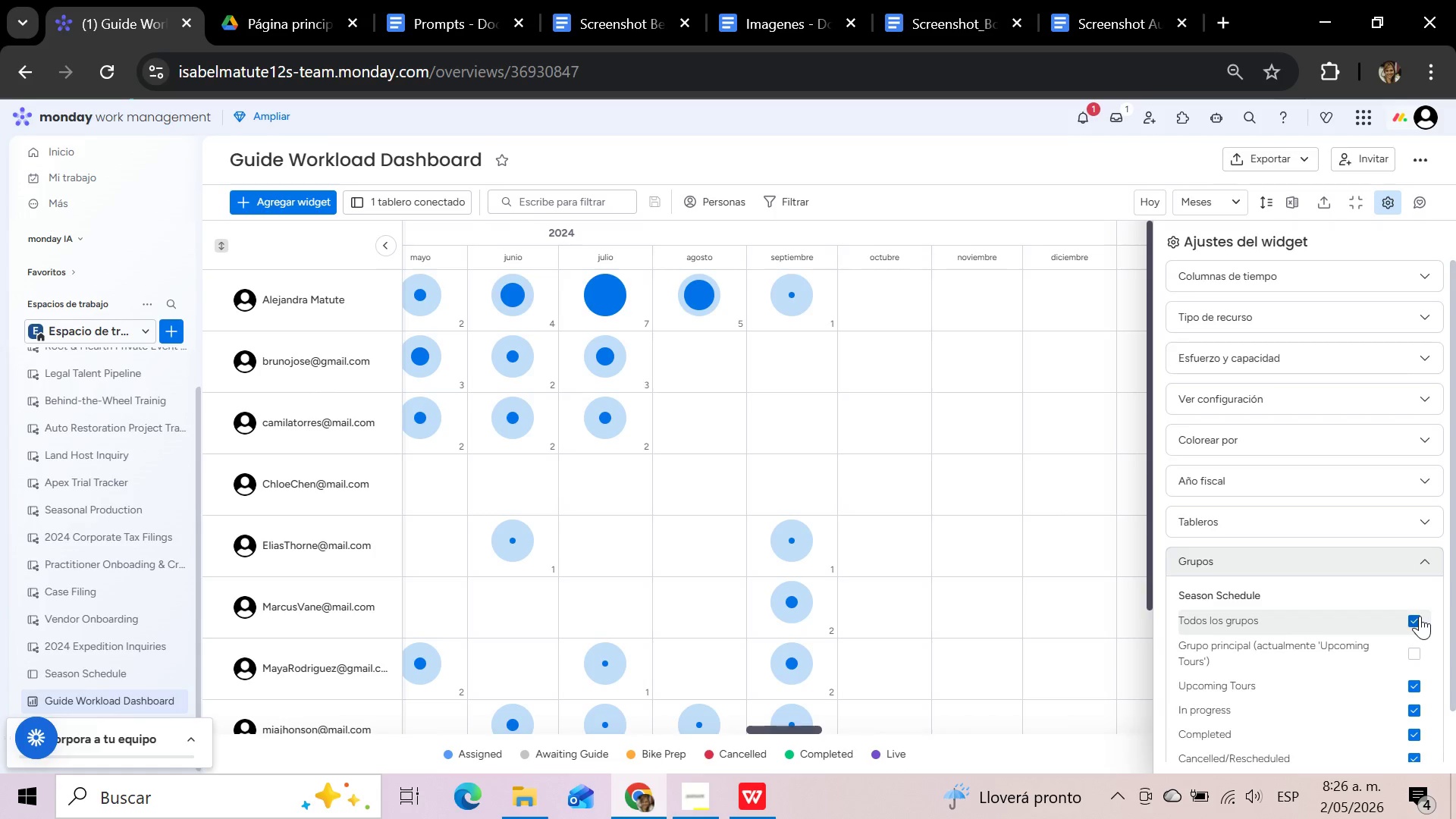 
scroll: coordinate [1408, 625], scroll_direction: down, amount: 2.0
 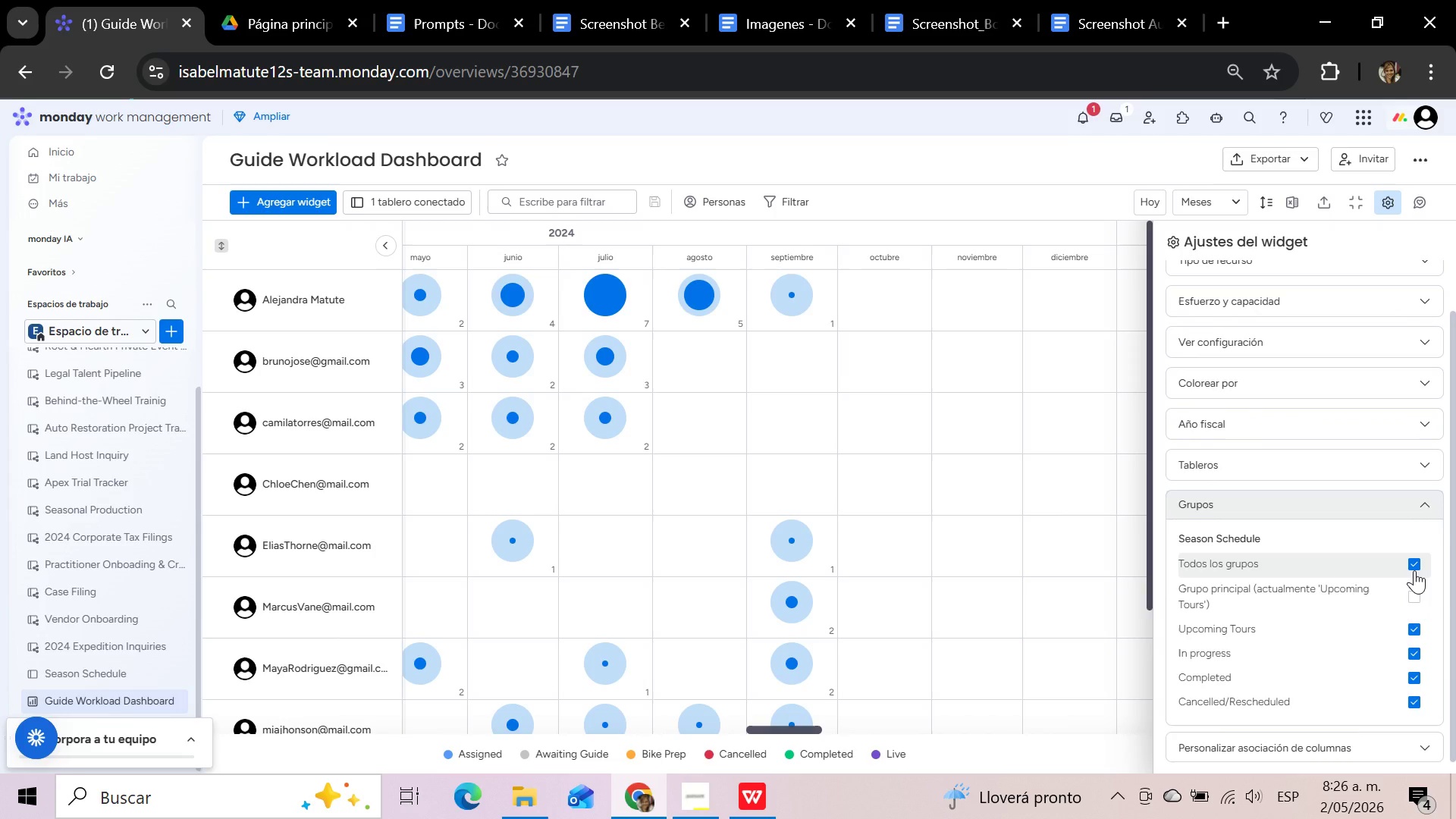 
wait(7.49)
 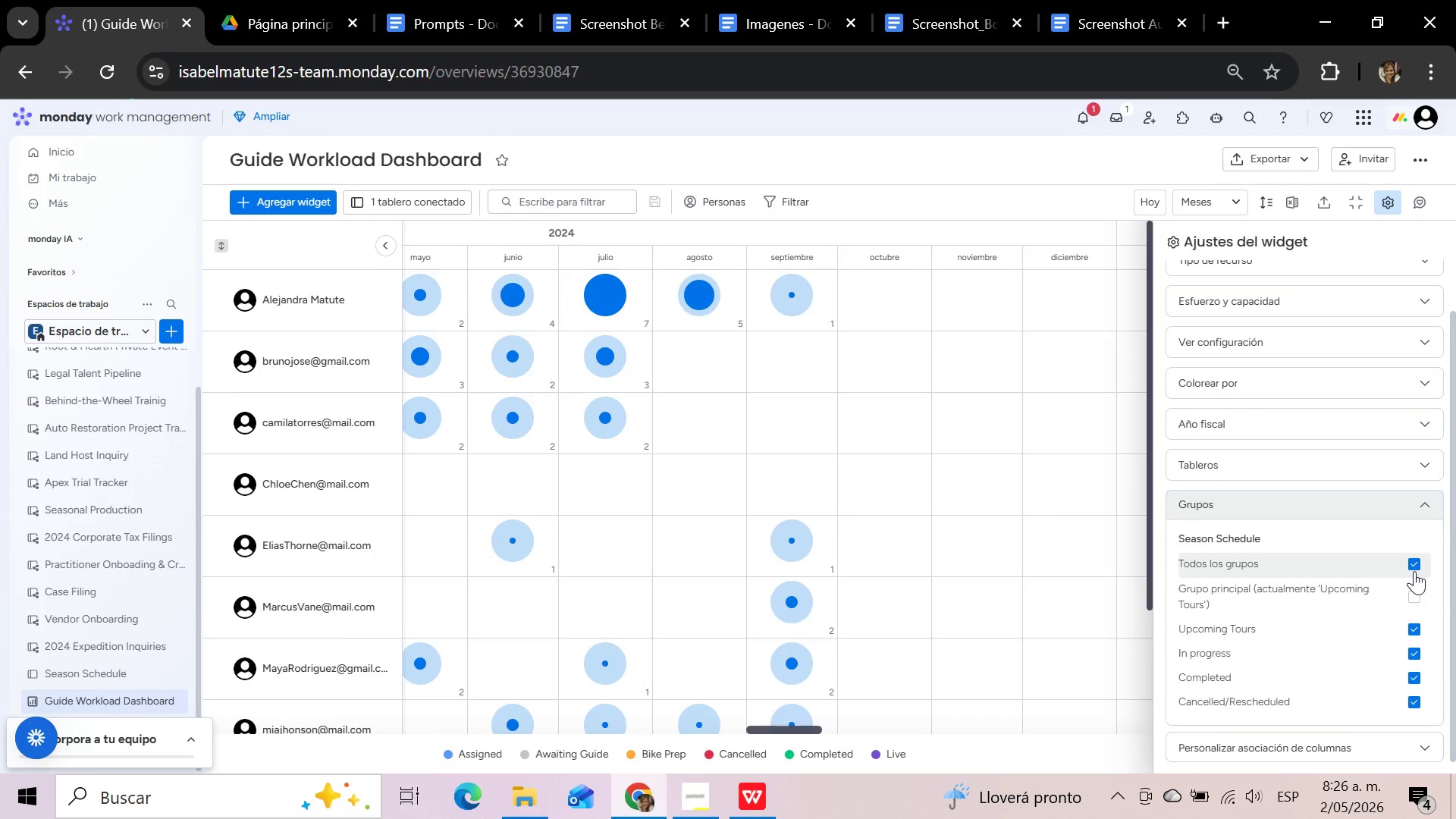 
left_click([1427, 498])
 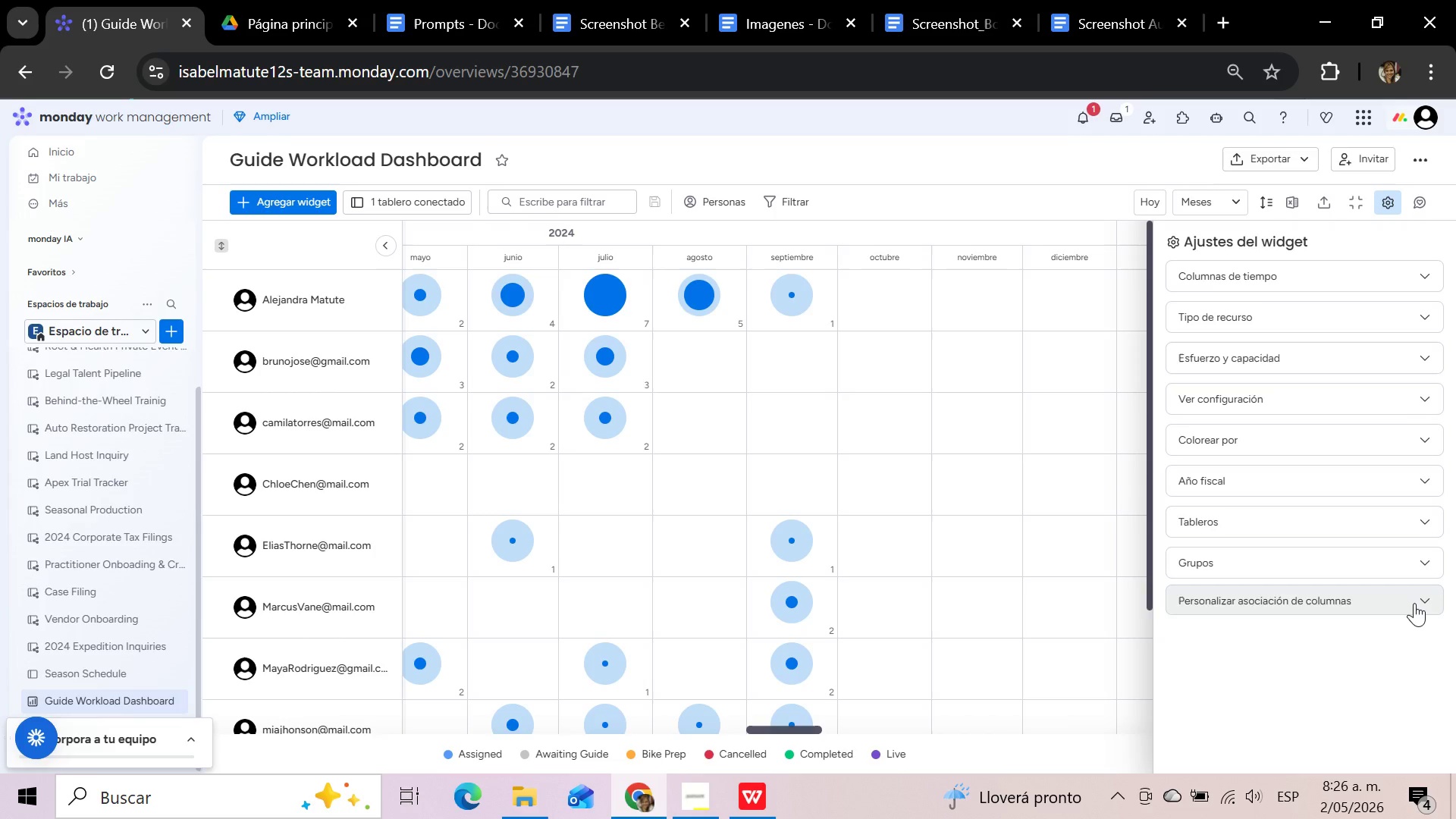 
left_click([1414, 603])
 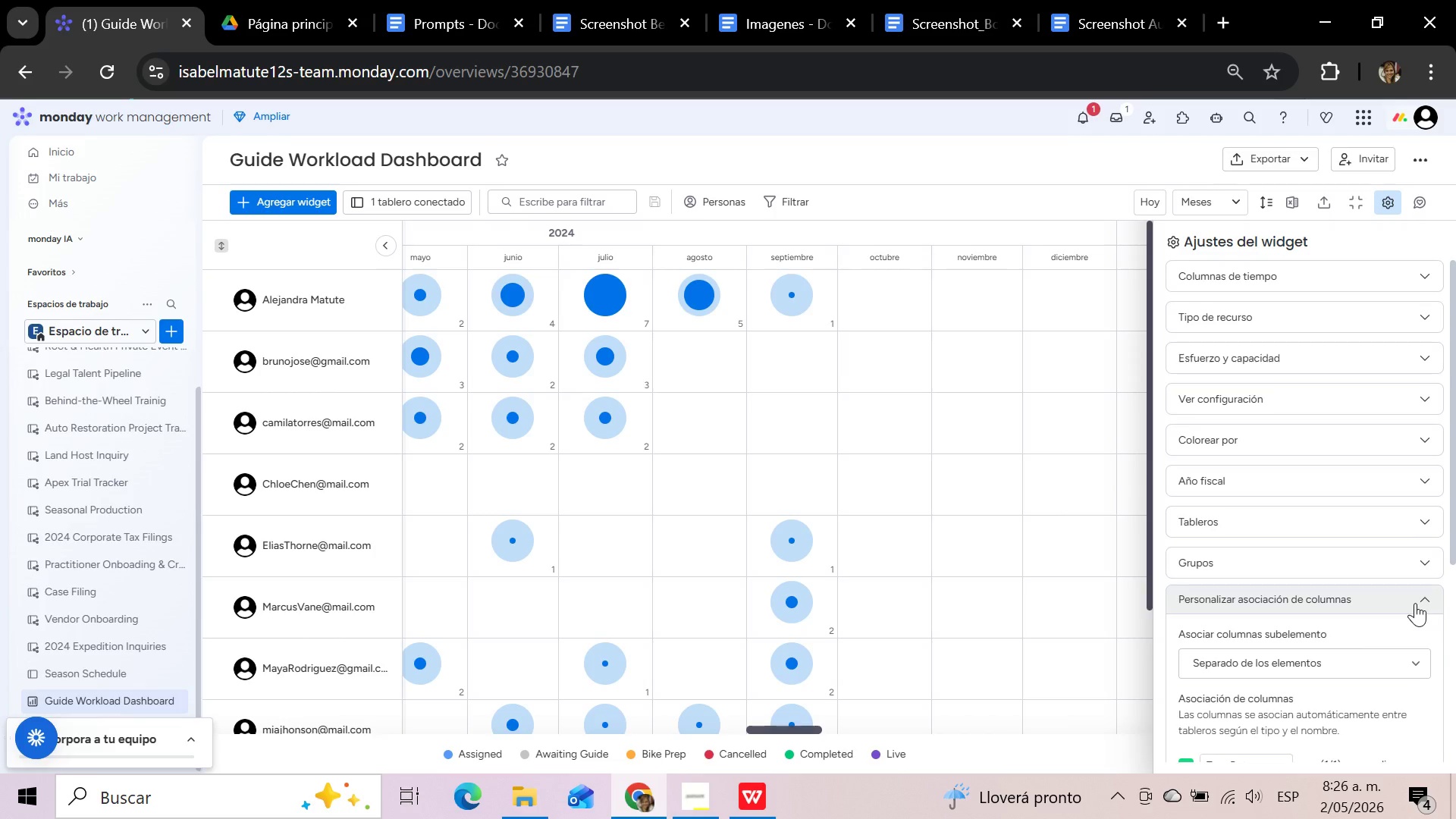 
scroll: coordinate [1415, 603], scroll_direction: up, amount: 2.0
 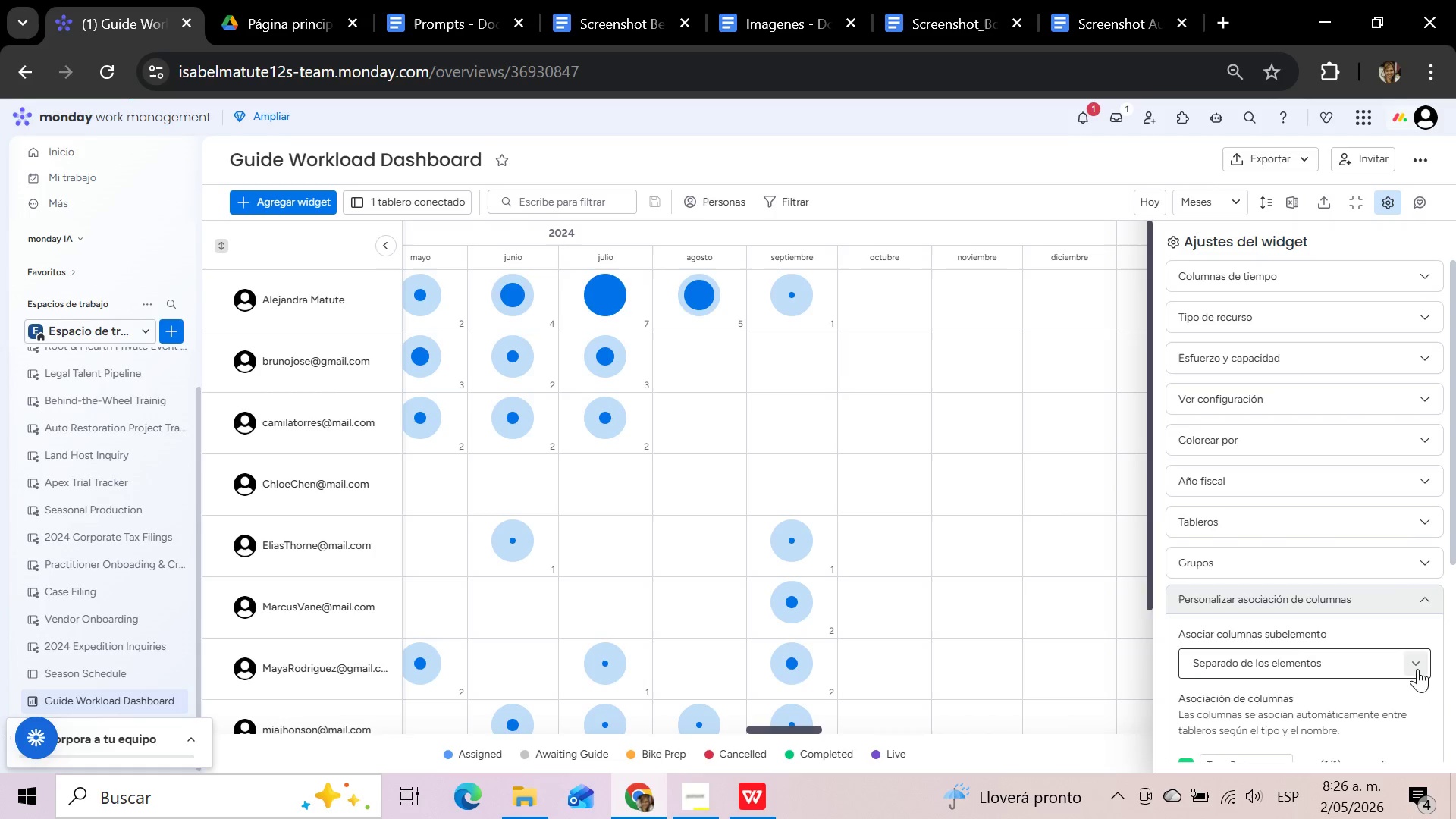 
left_click([1417, 669])
 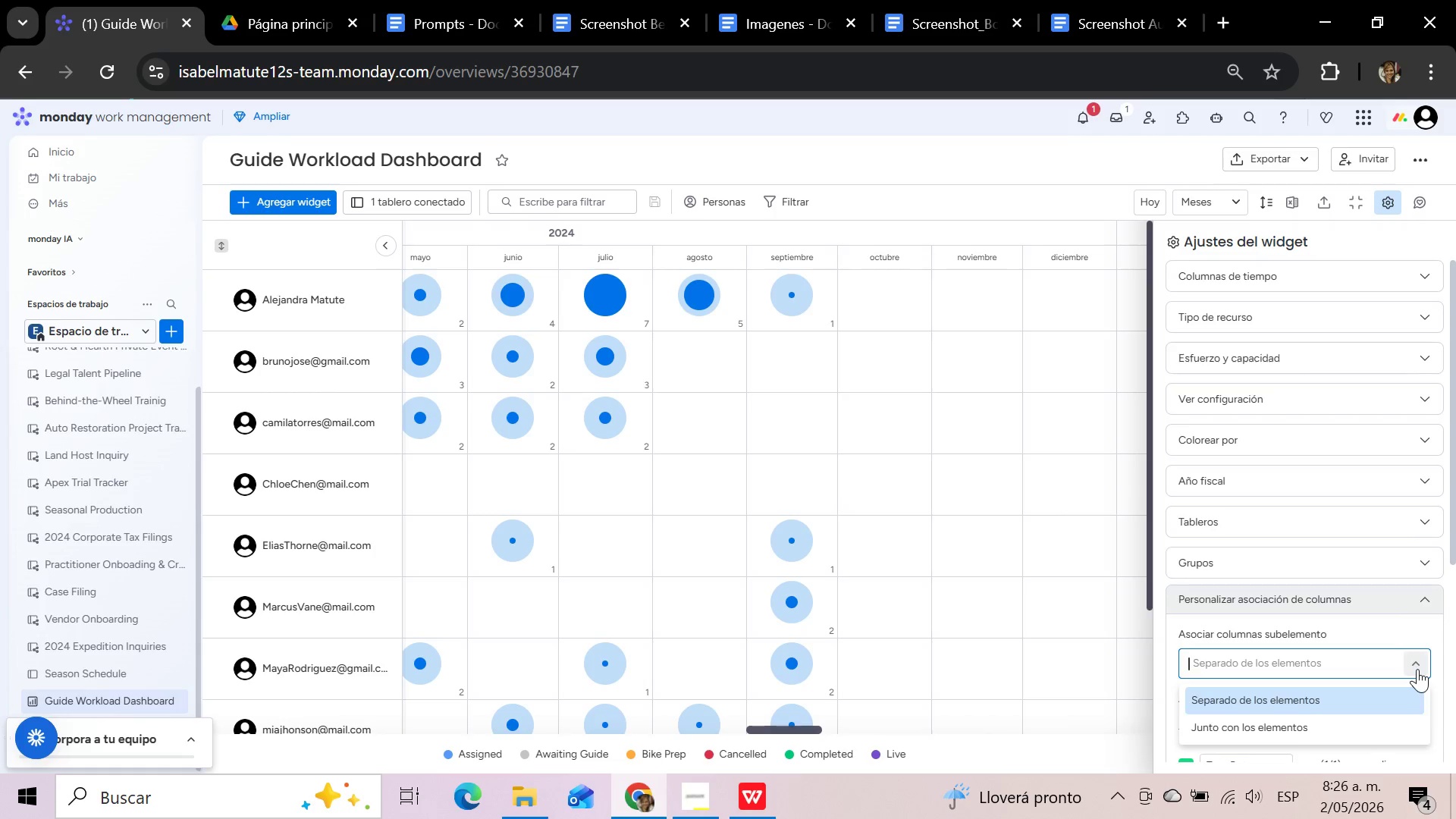 
left_click([1417, 669])
 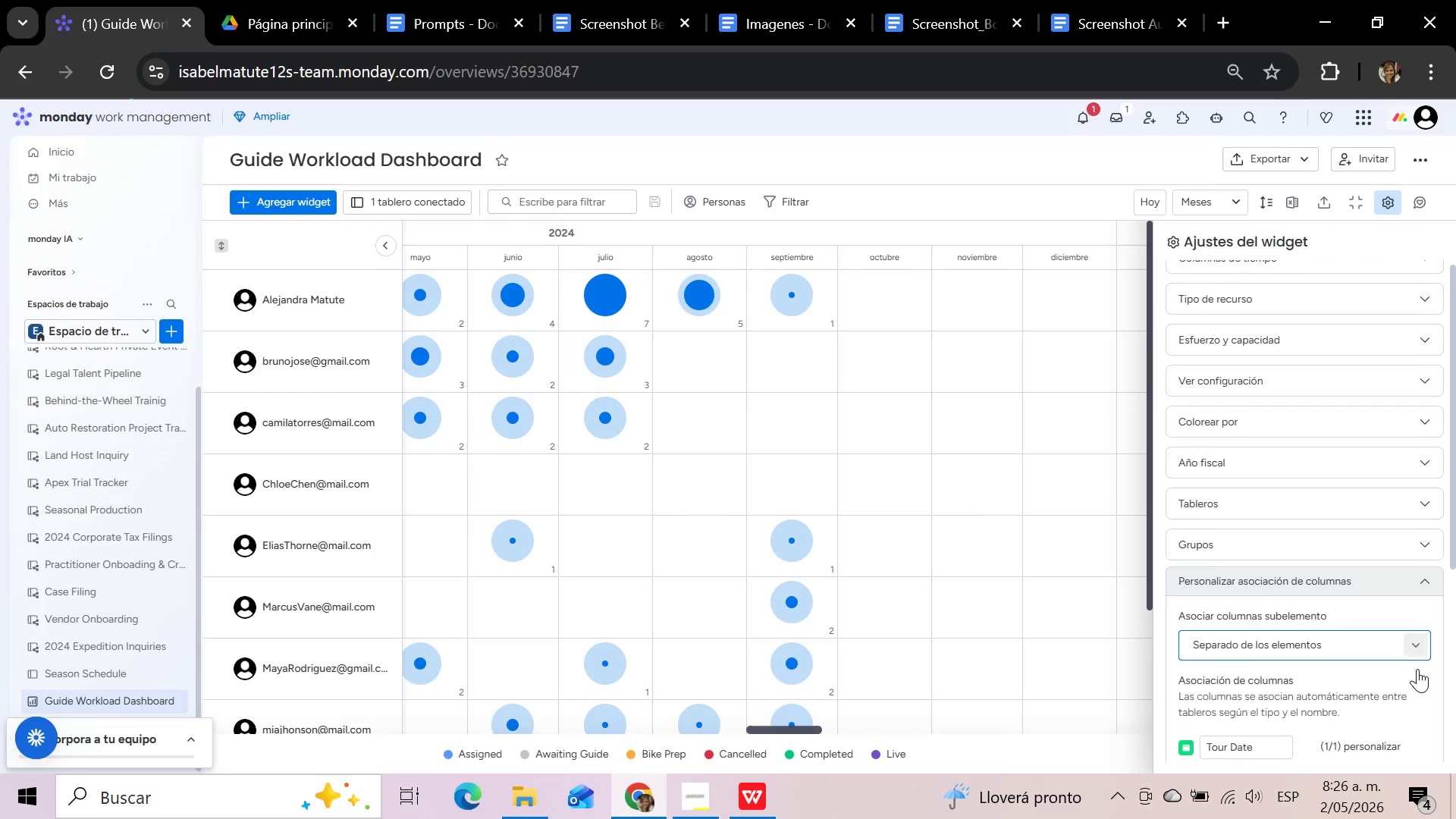 
scroll: coordinate [1417, 669], scroll_direction: down, amount: 4.0
 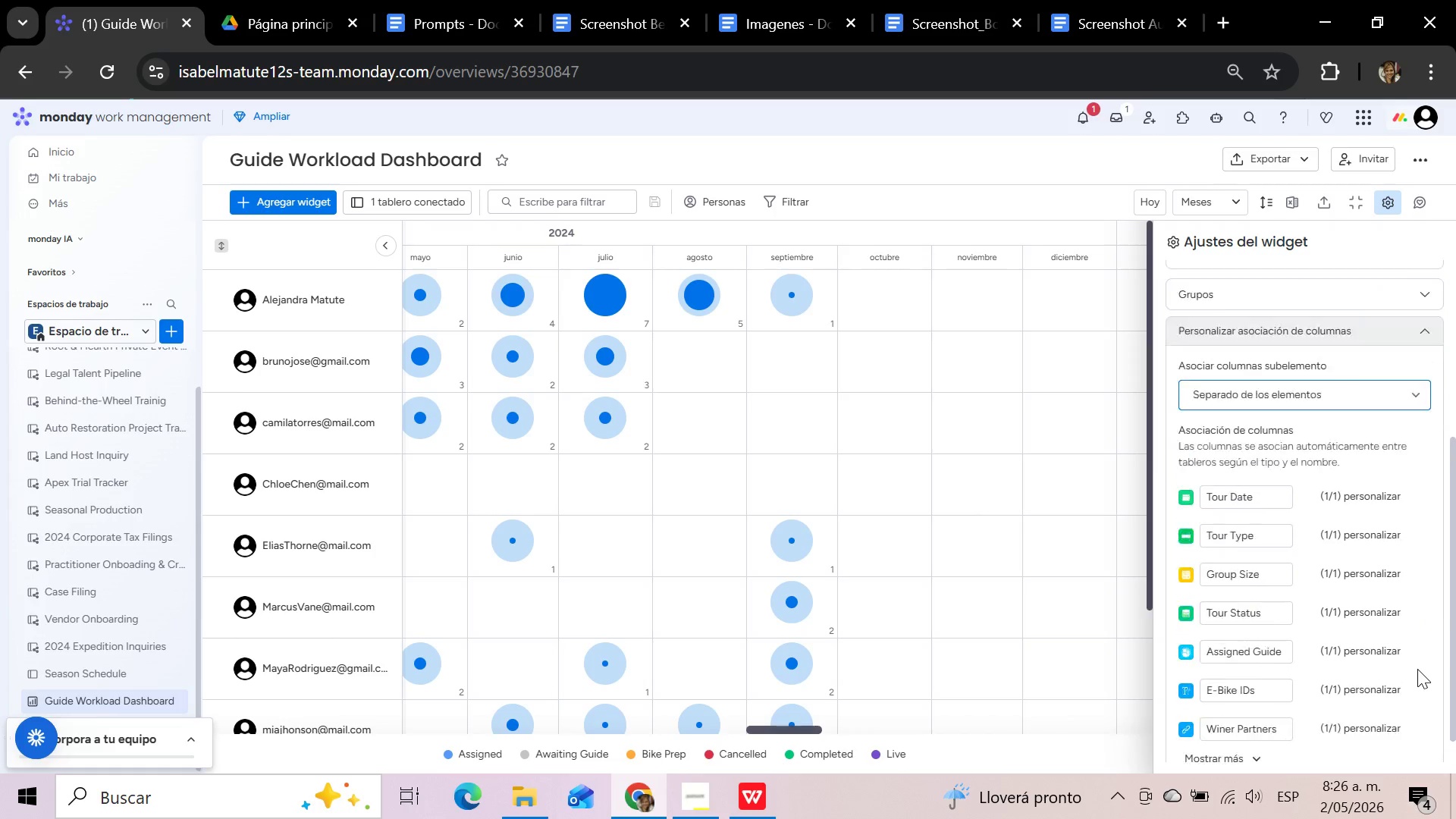 
scroll: coordinate [1417, 669], scroll_direction: up, amount: 3.0
 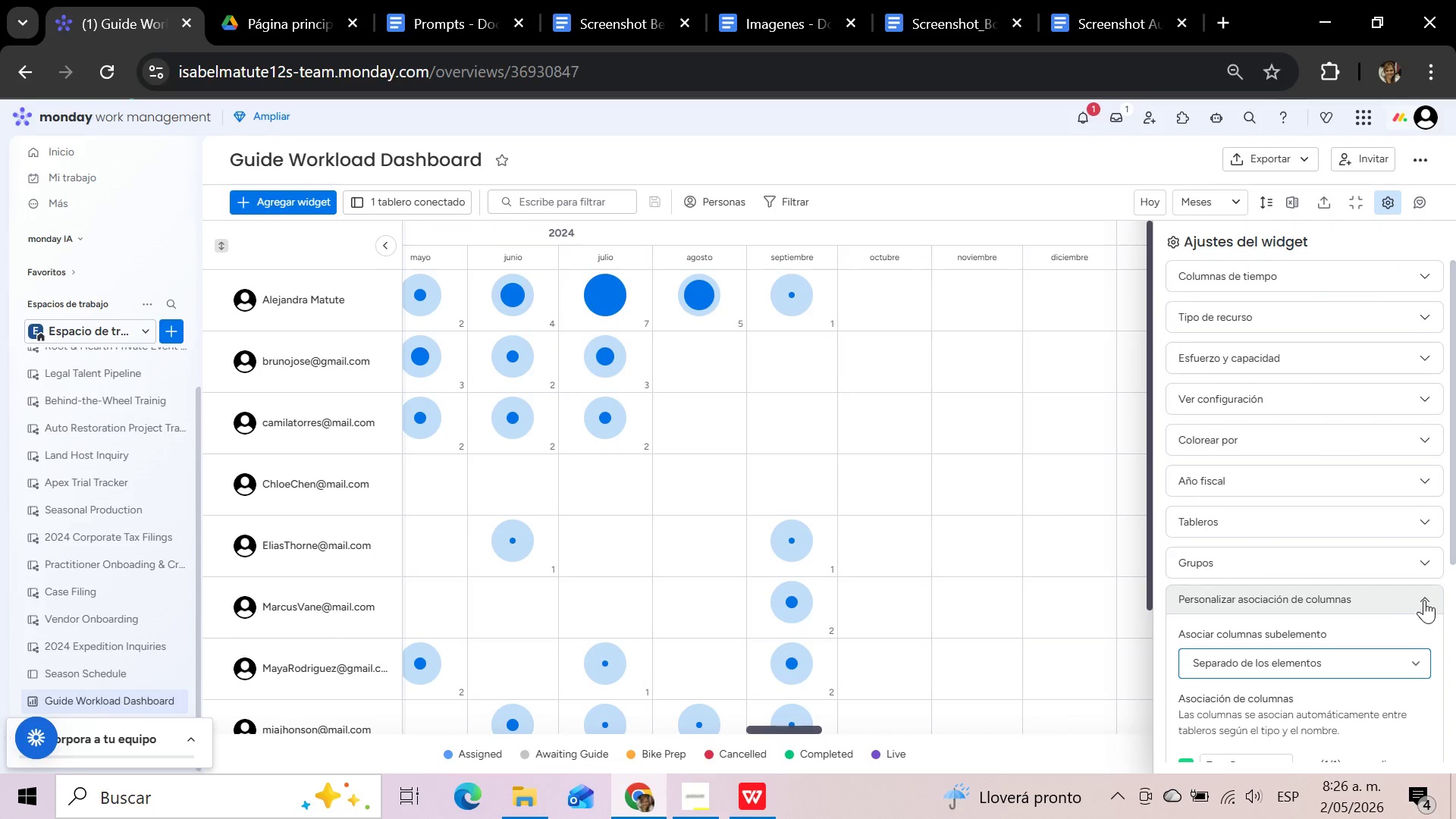 
left_click([1424, 600])
 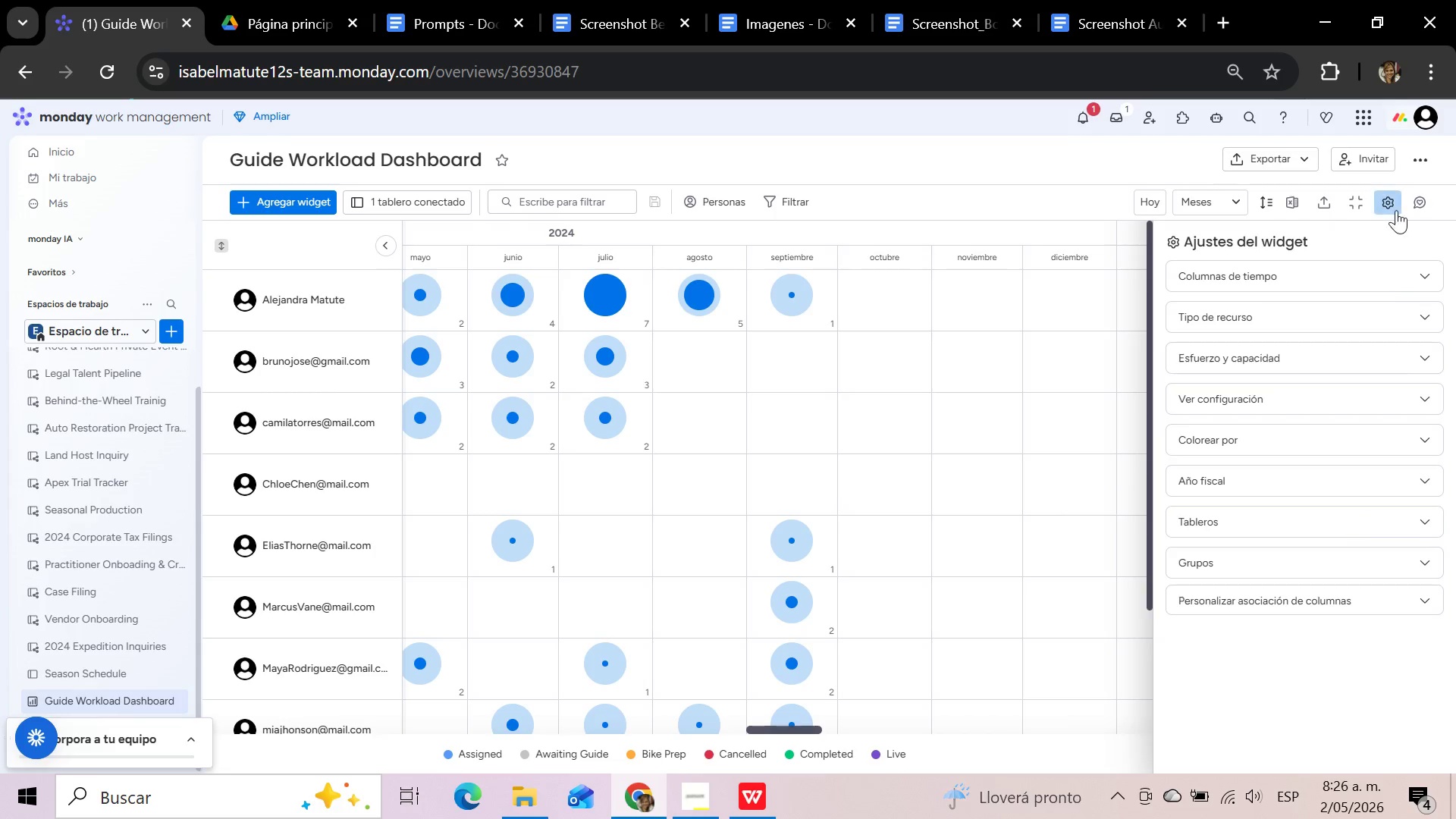 
left_click([1390, 200])
 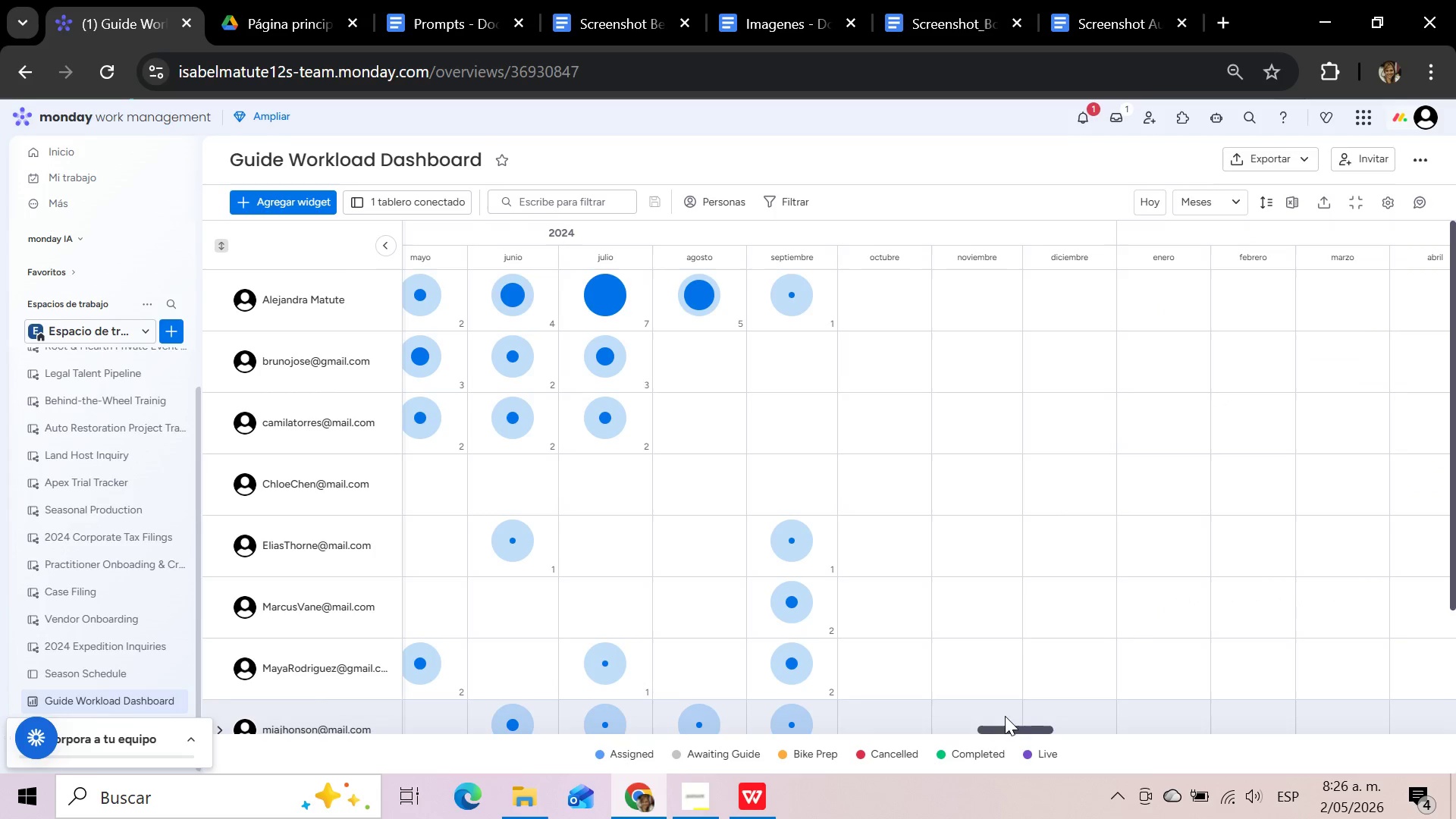 
left_click_drag(start_coordinate=[1021, 729], to_coordinate=[991, 760])
 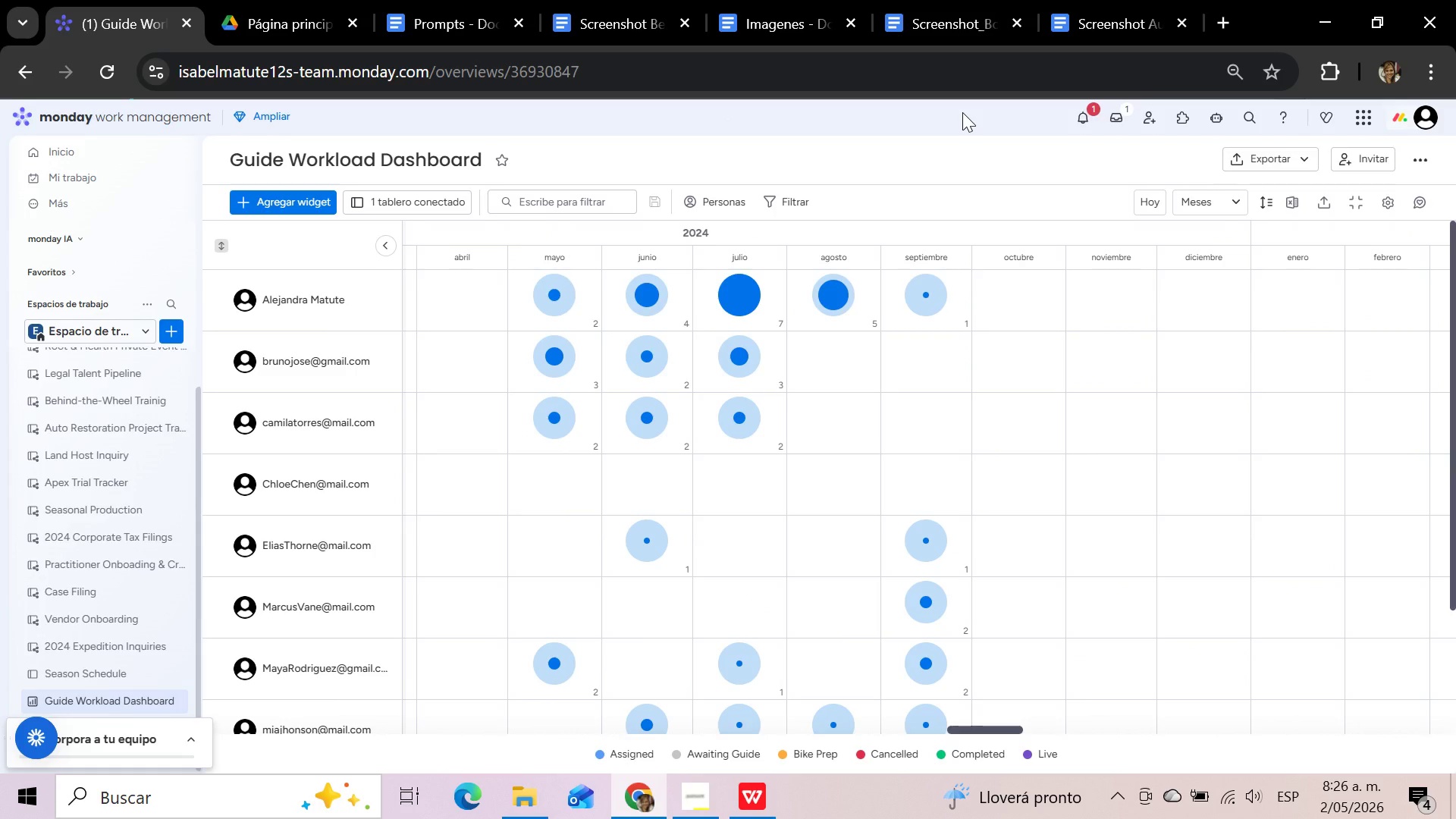 
wait(25.92)
 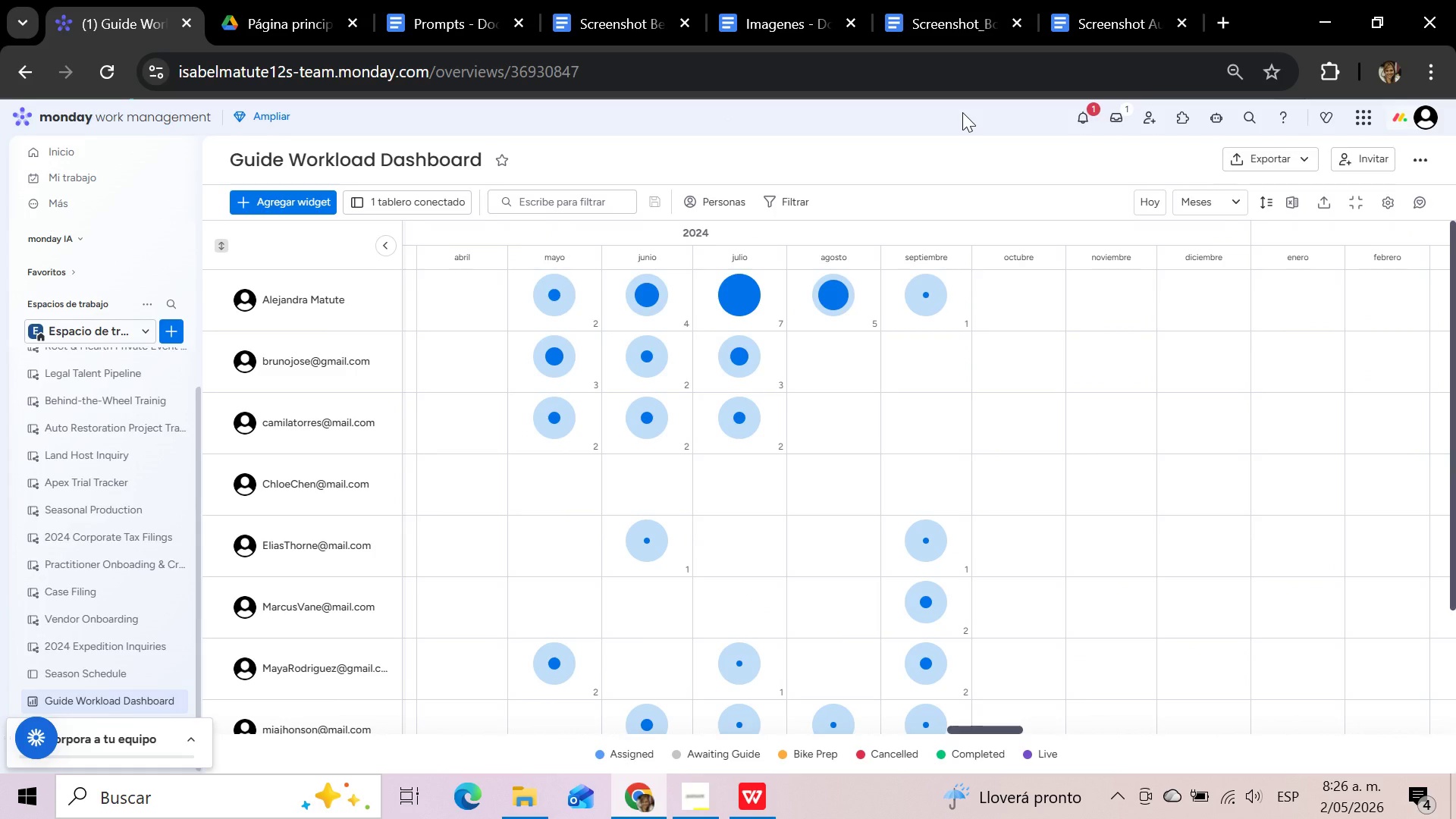 
left_click([1226, 22])
 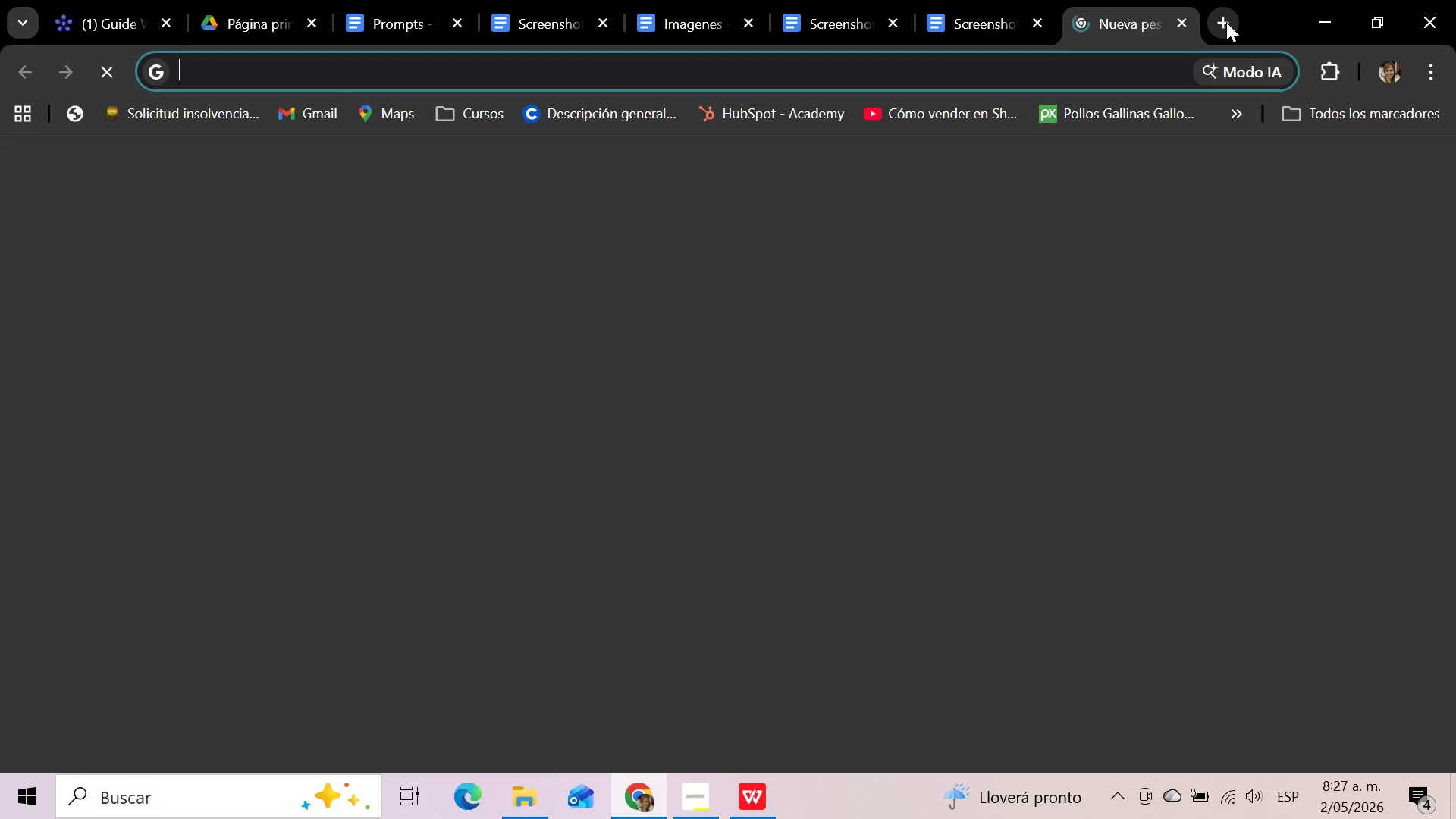 
type(lo)
 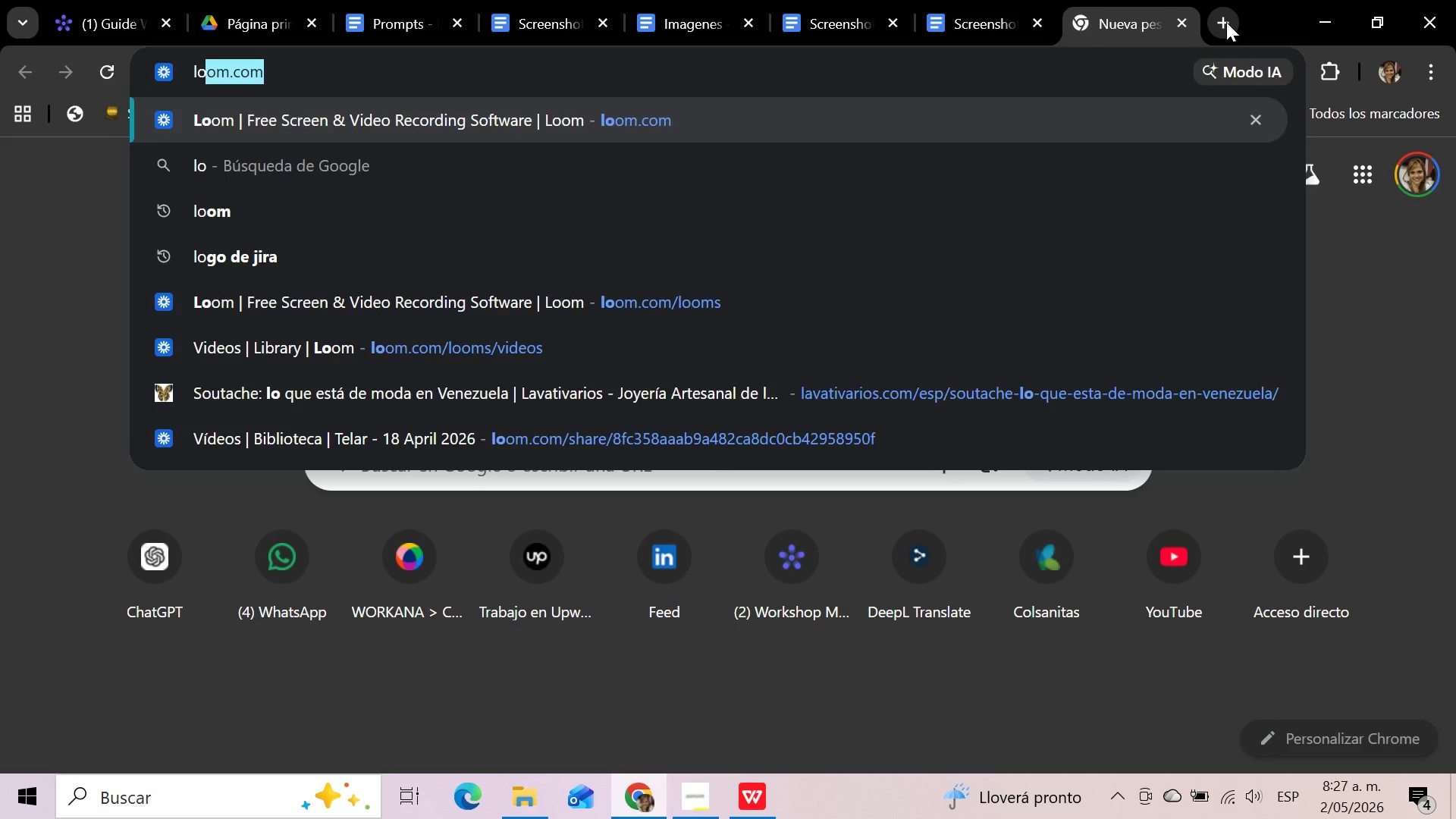 
key(Enter)
 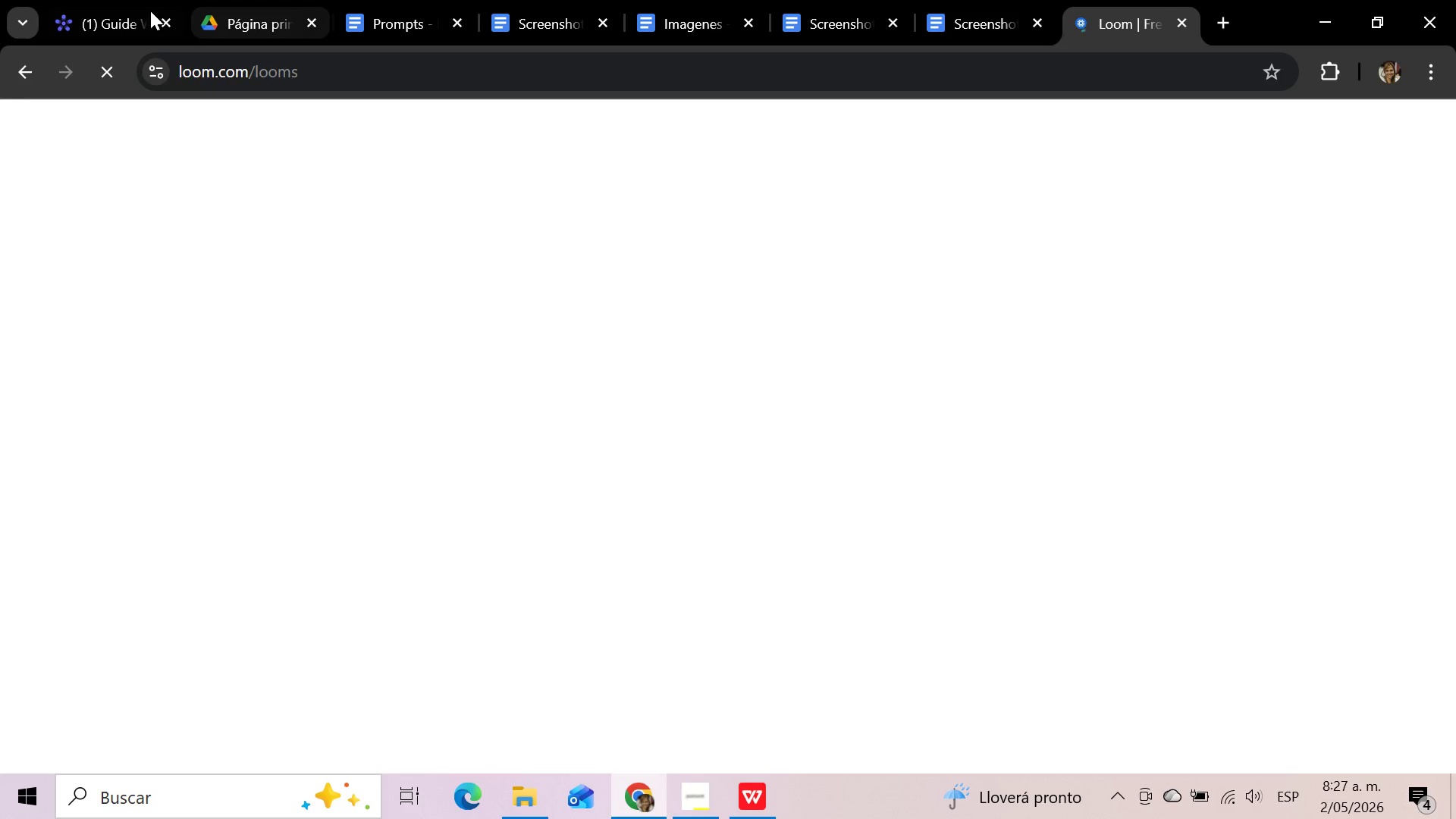 
left_click([106, 0])
 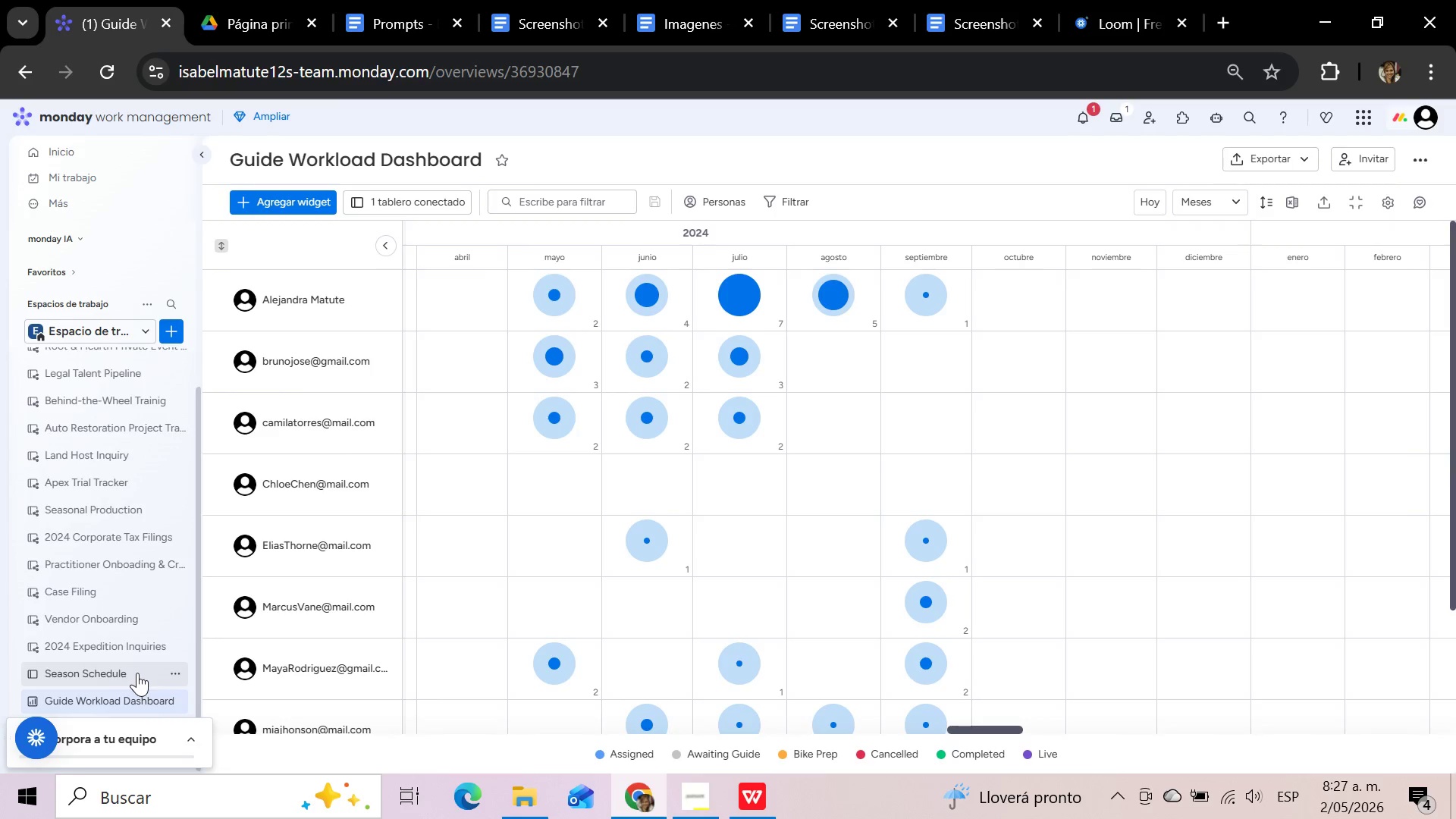 
left_click([137, 673])
 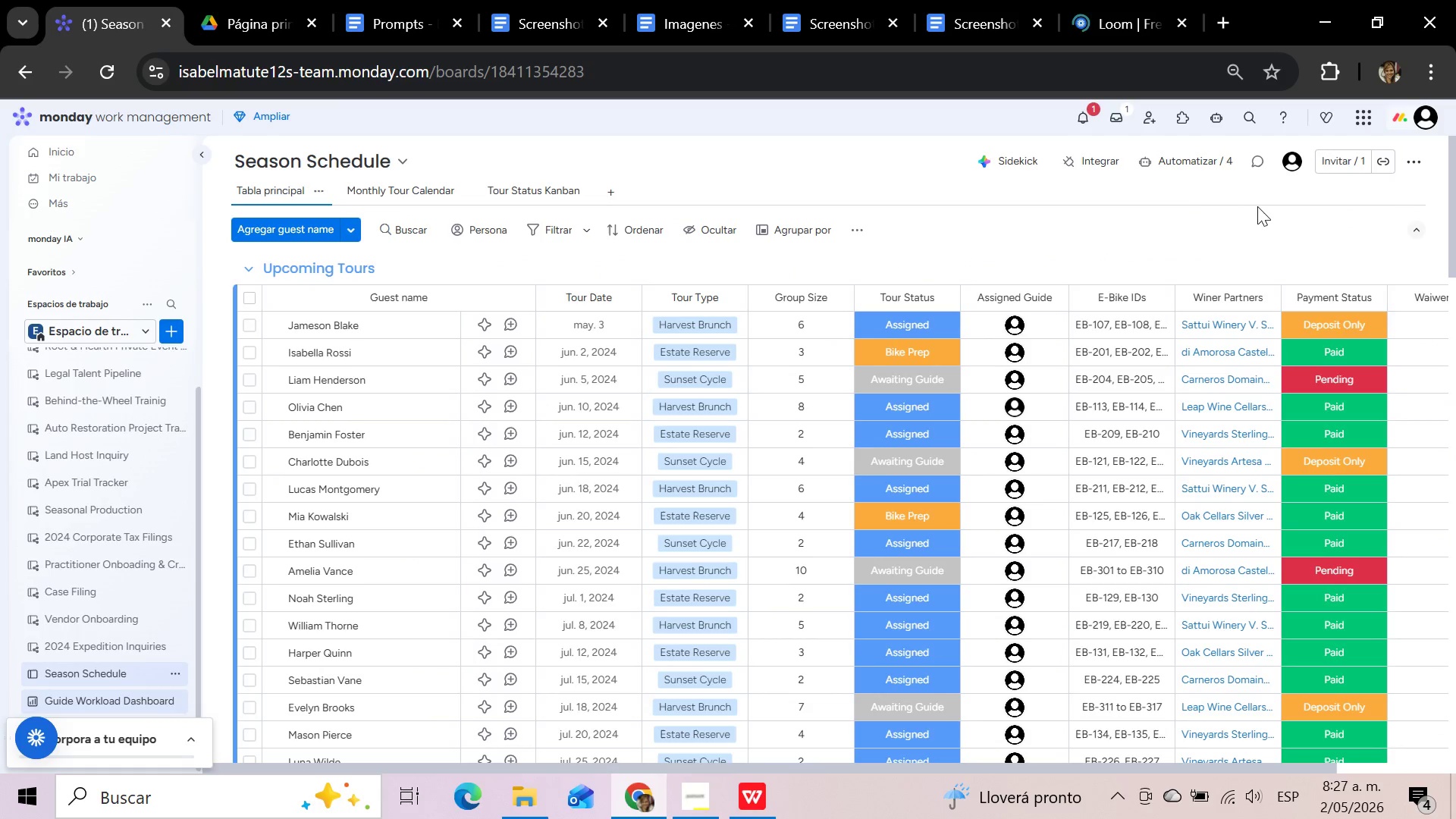 
left_click([1181, 158])
 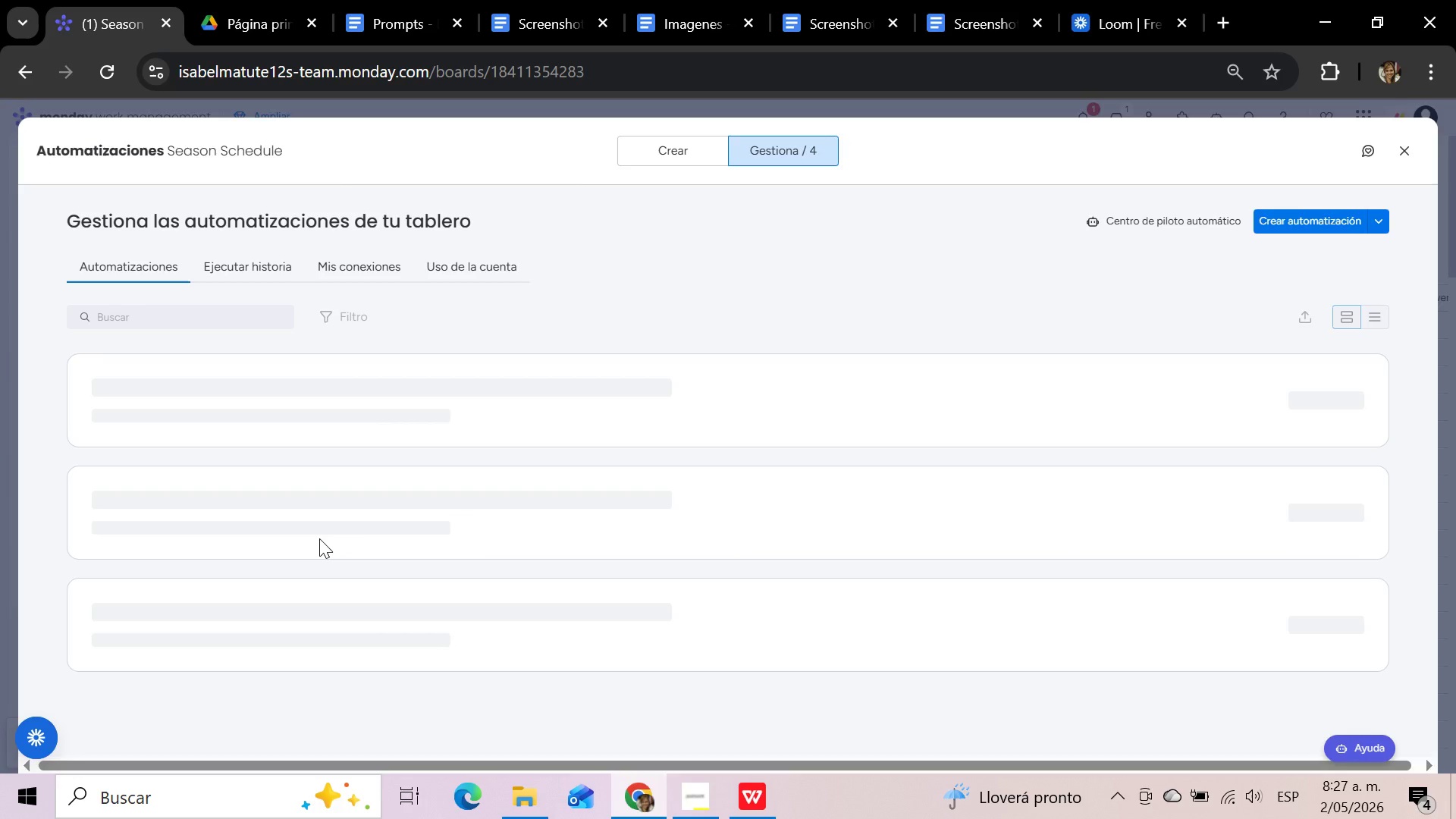 
mouse_move([392, 496])
 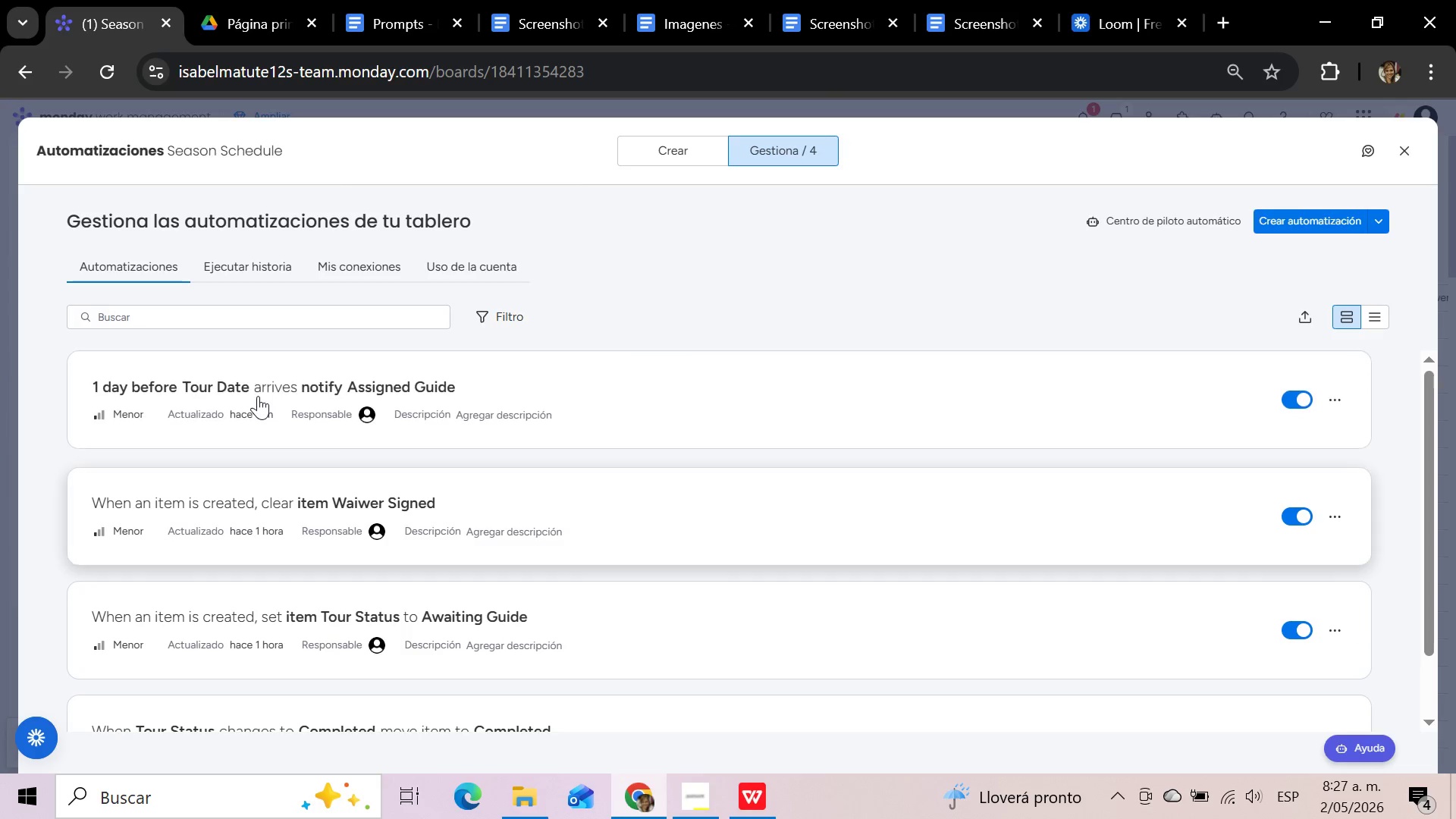 
left_click([258, 396])
 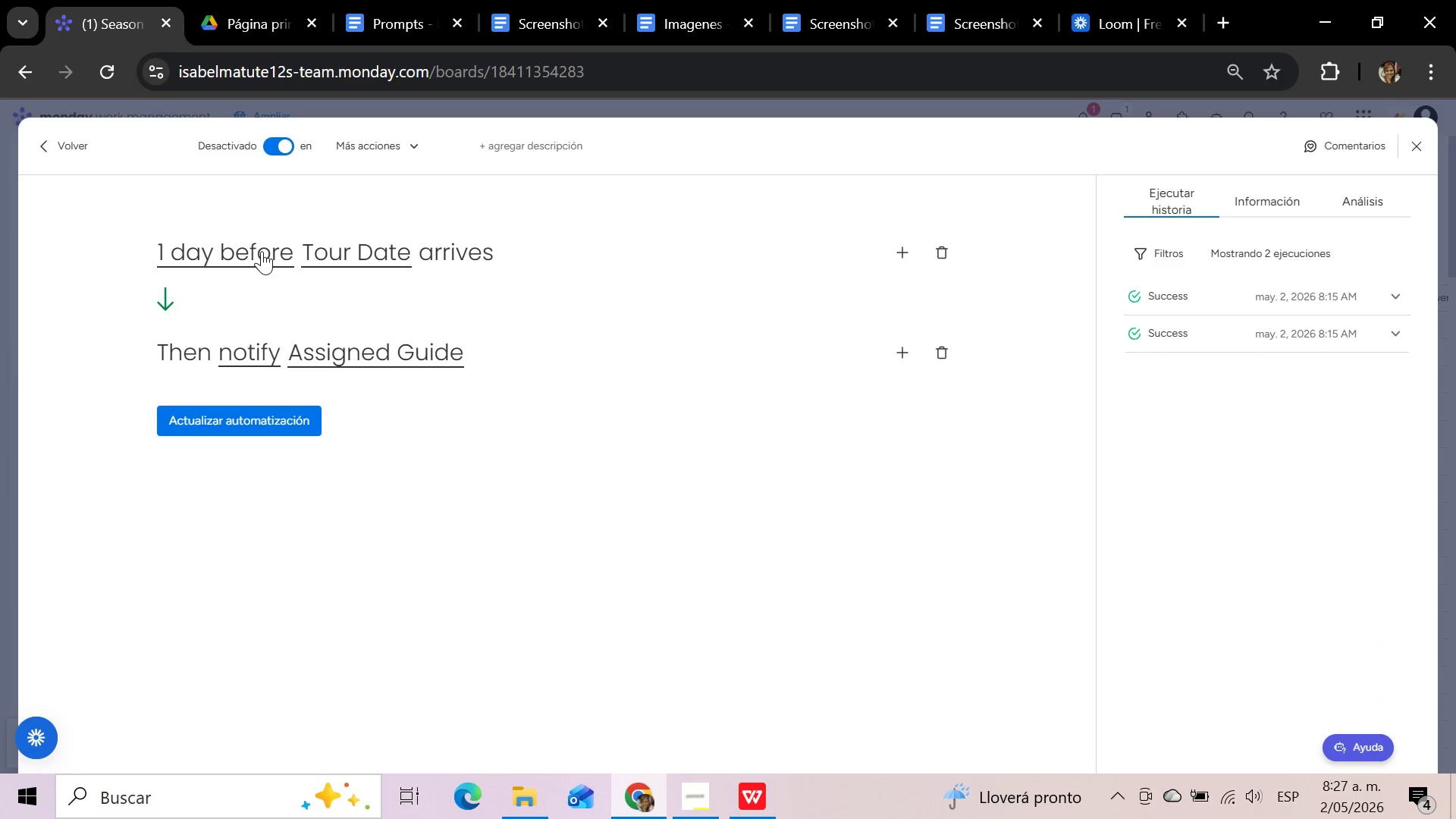 
left_click([261, 251])
 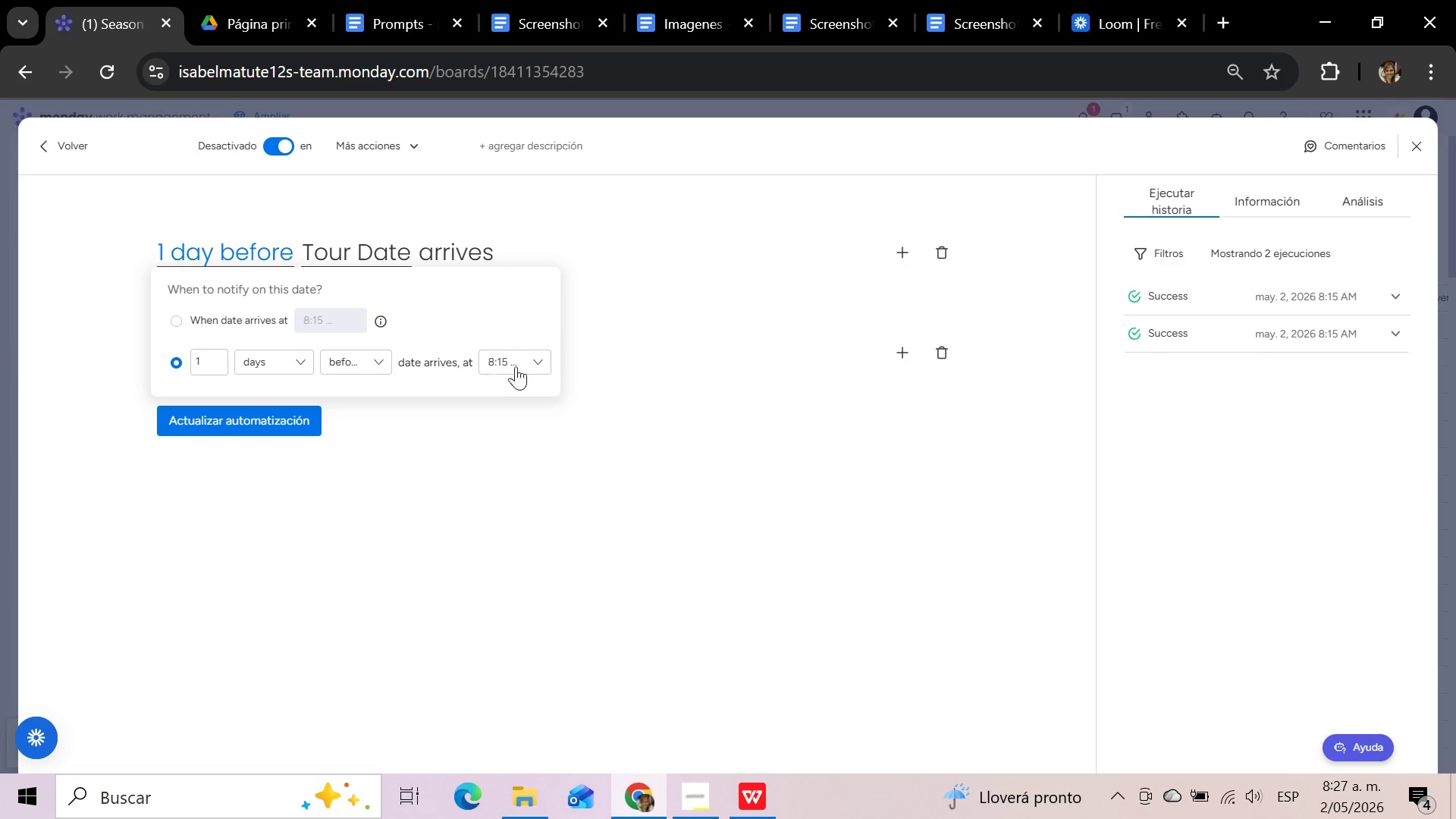 
left_click([540, 363])
 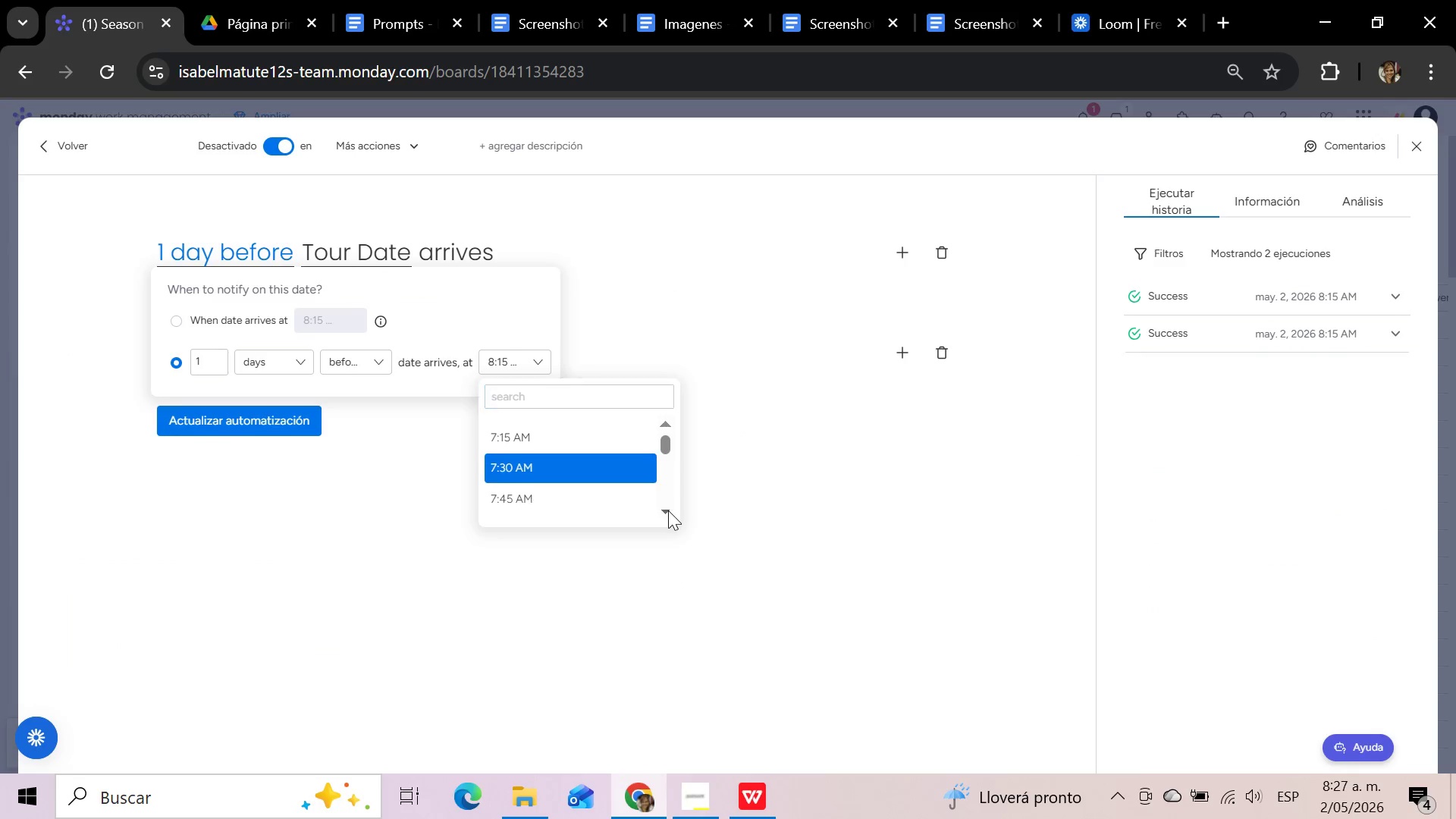 
double_click([668, 510])
 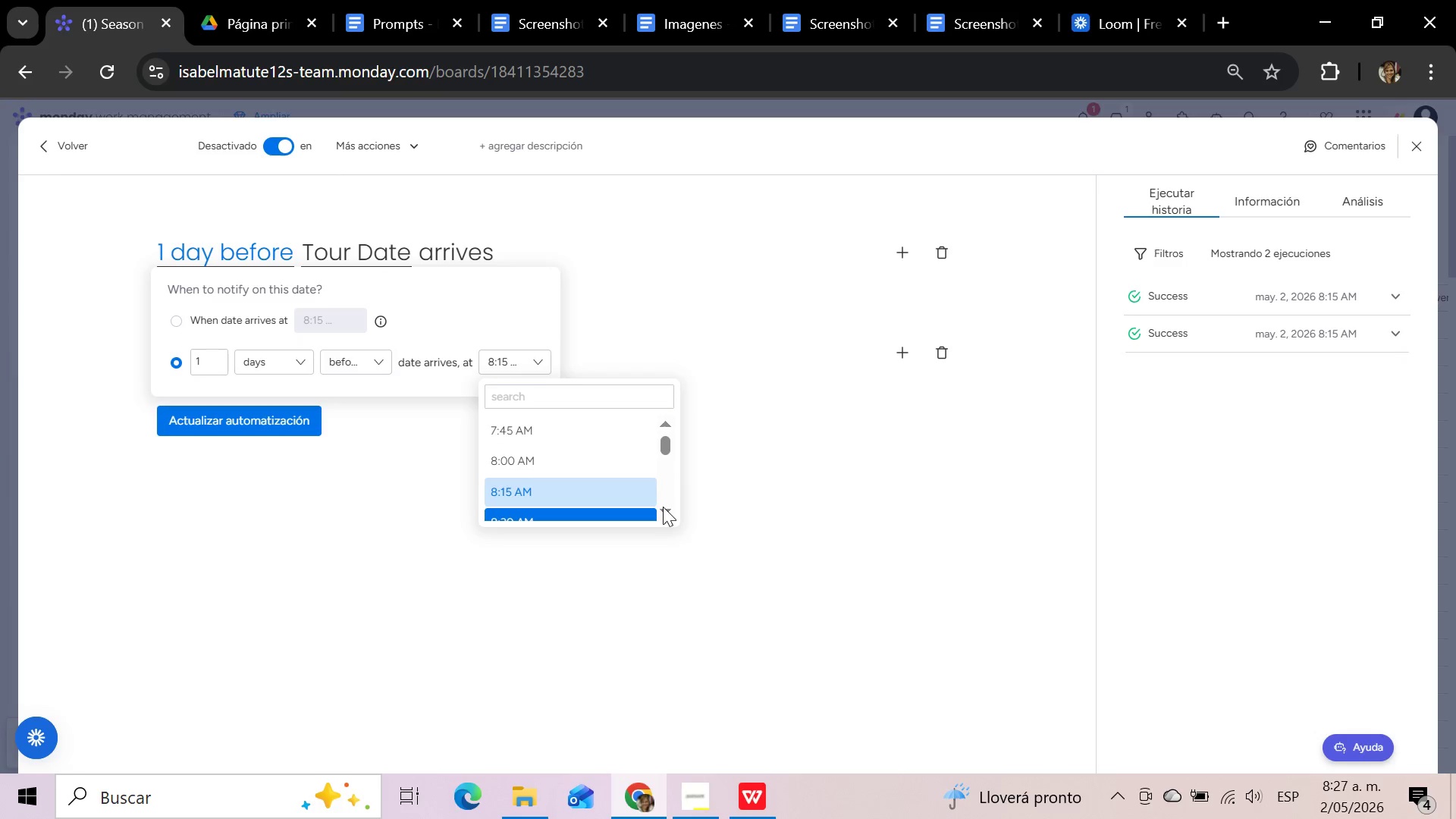 
left_click([663, 507])
 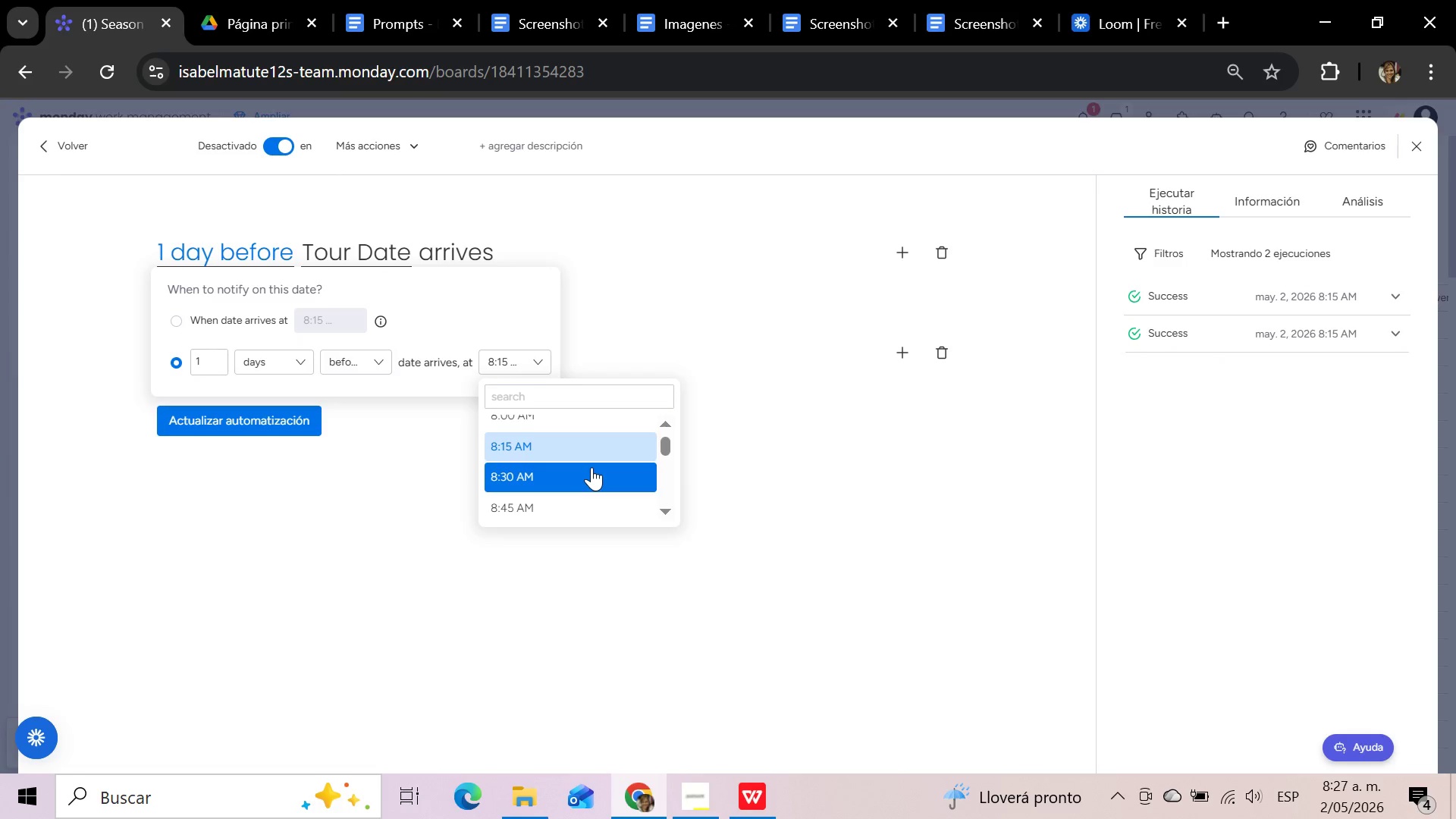 
left_click([592, 467])
 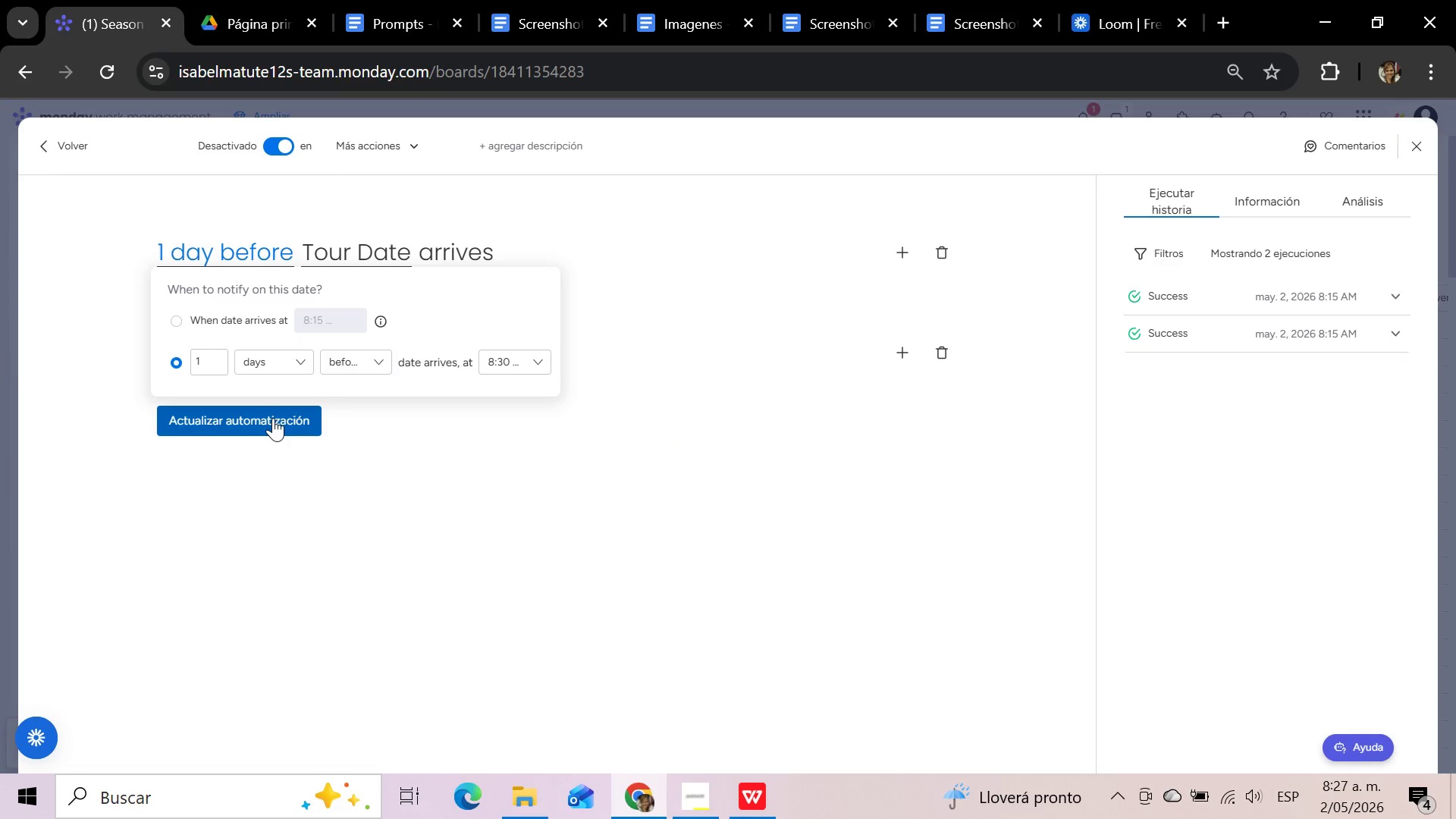 
left_click([273, 418])
 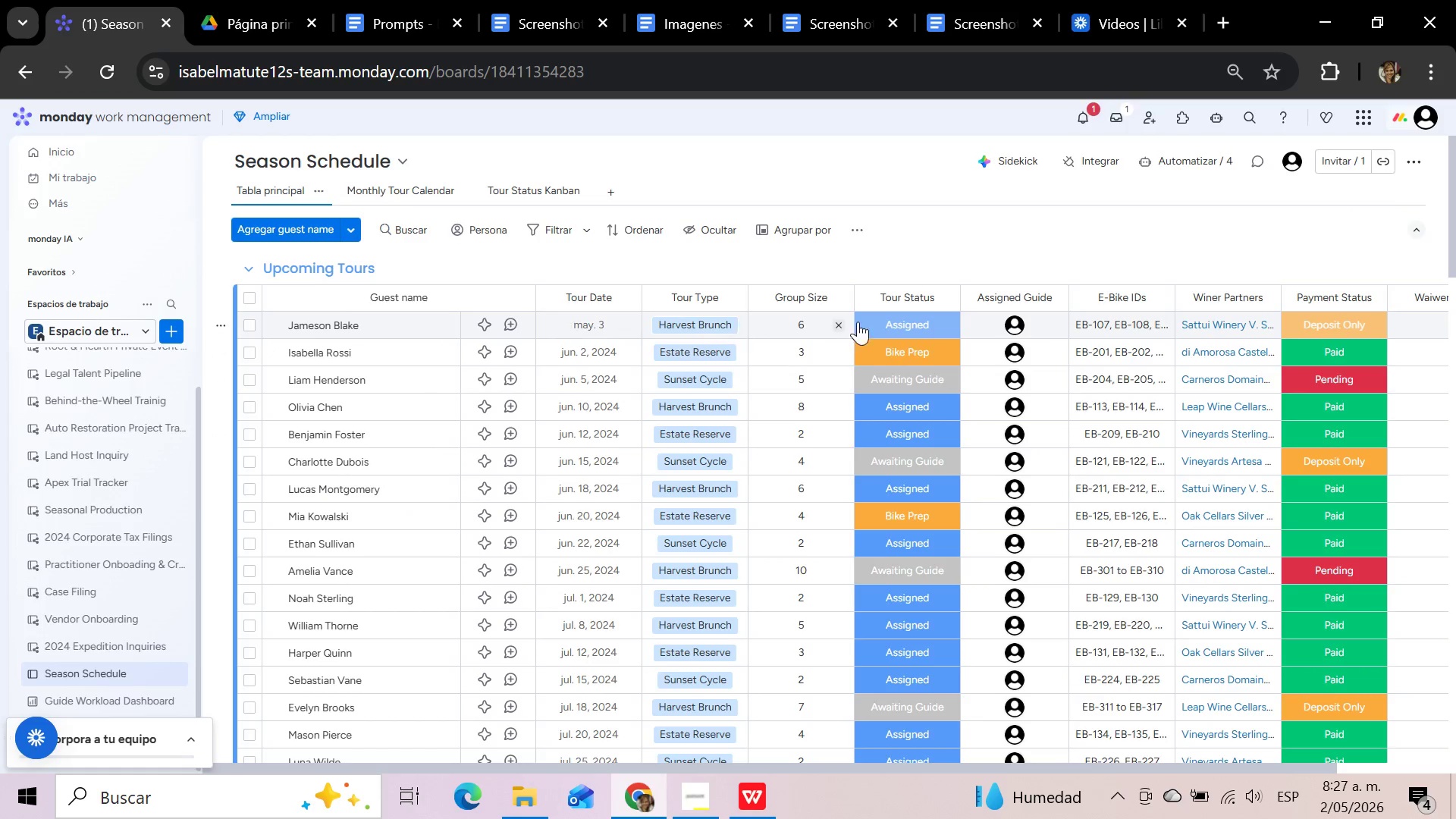 
wait(16.22)
 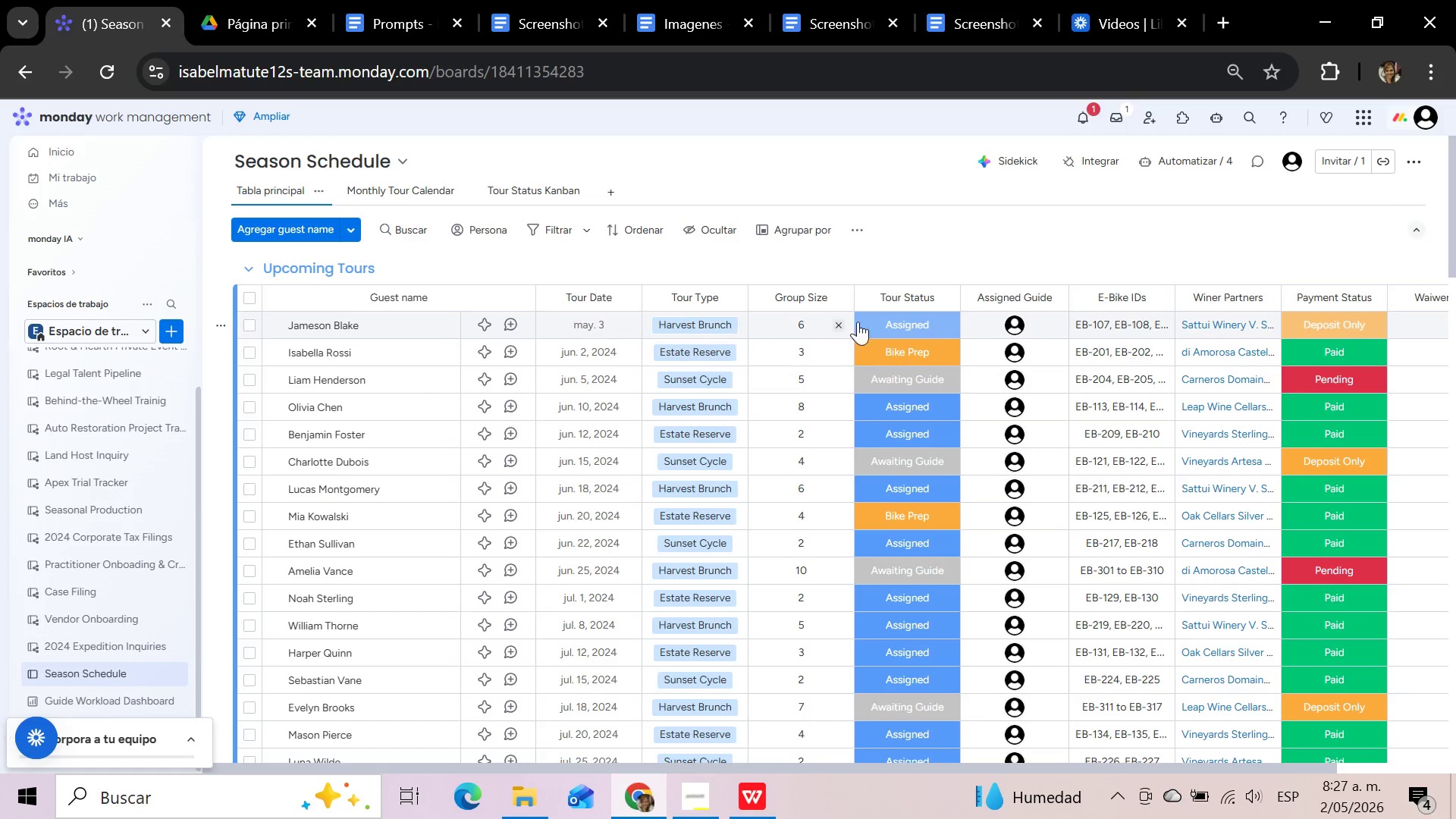 
left_click([1022, 354])
 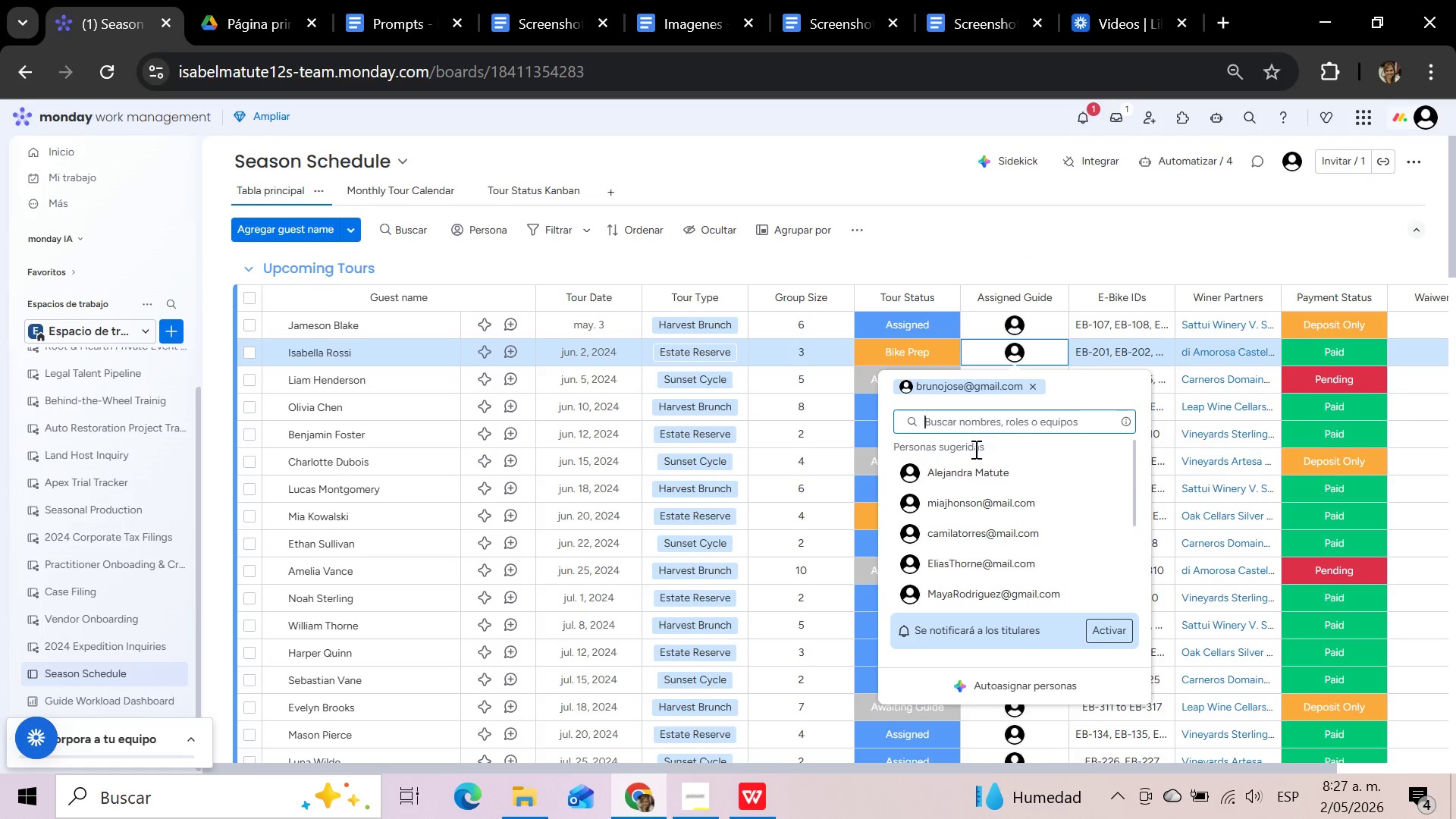 
left_click([967, 472])
 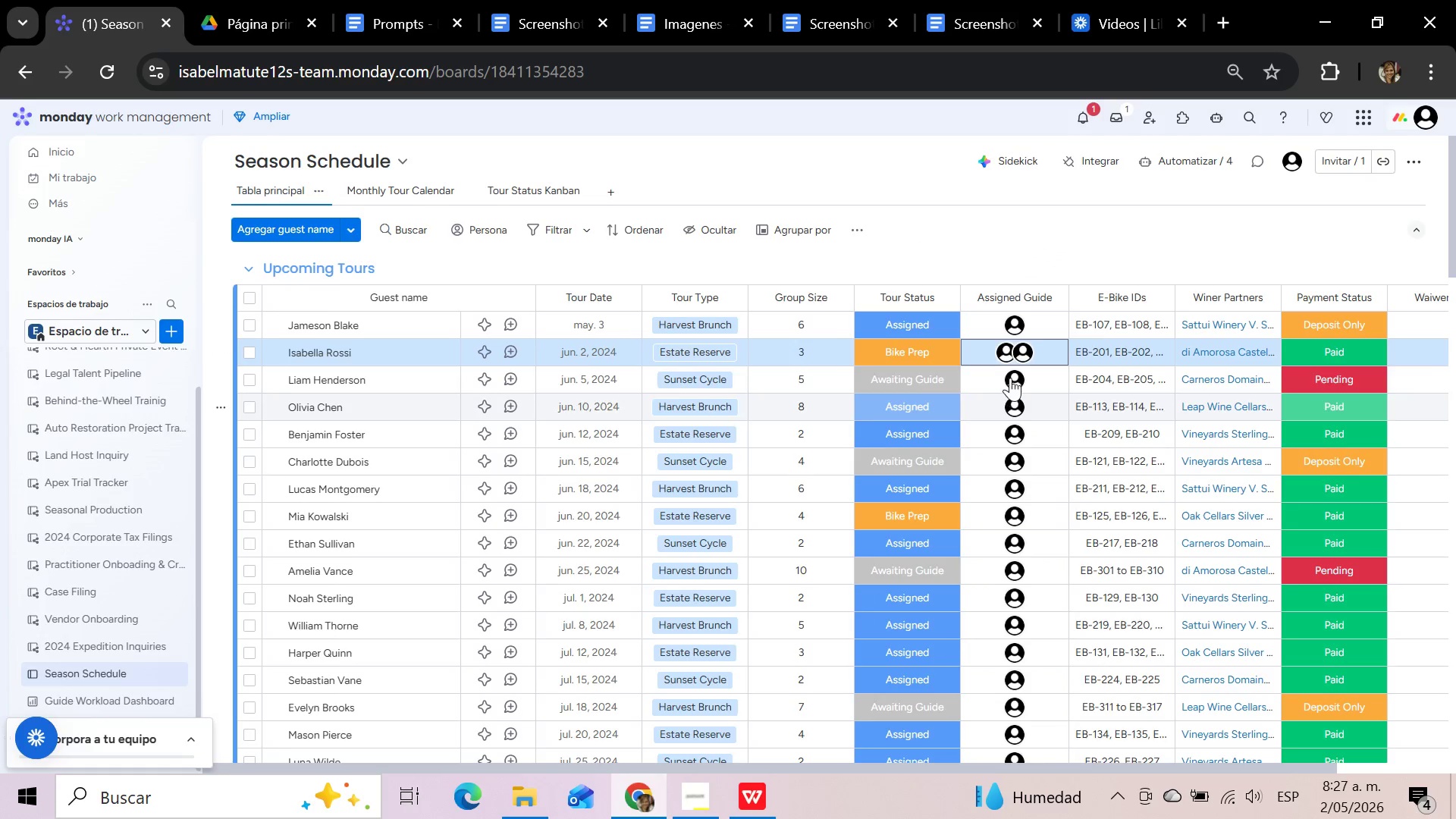 
mouse_move([1007, 369])
 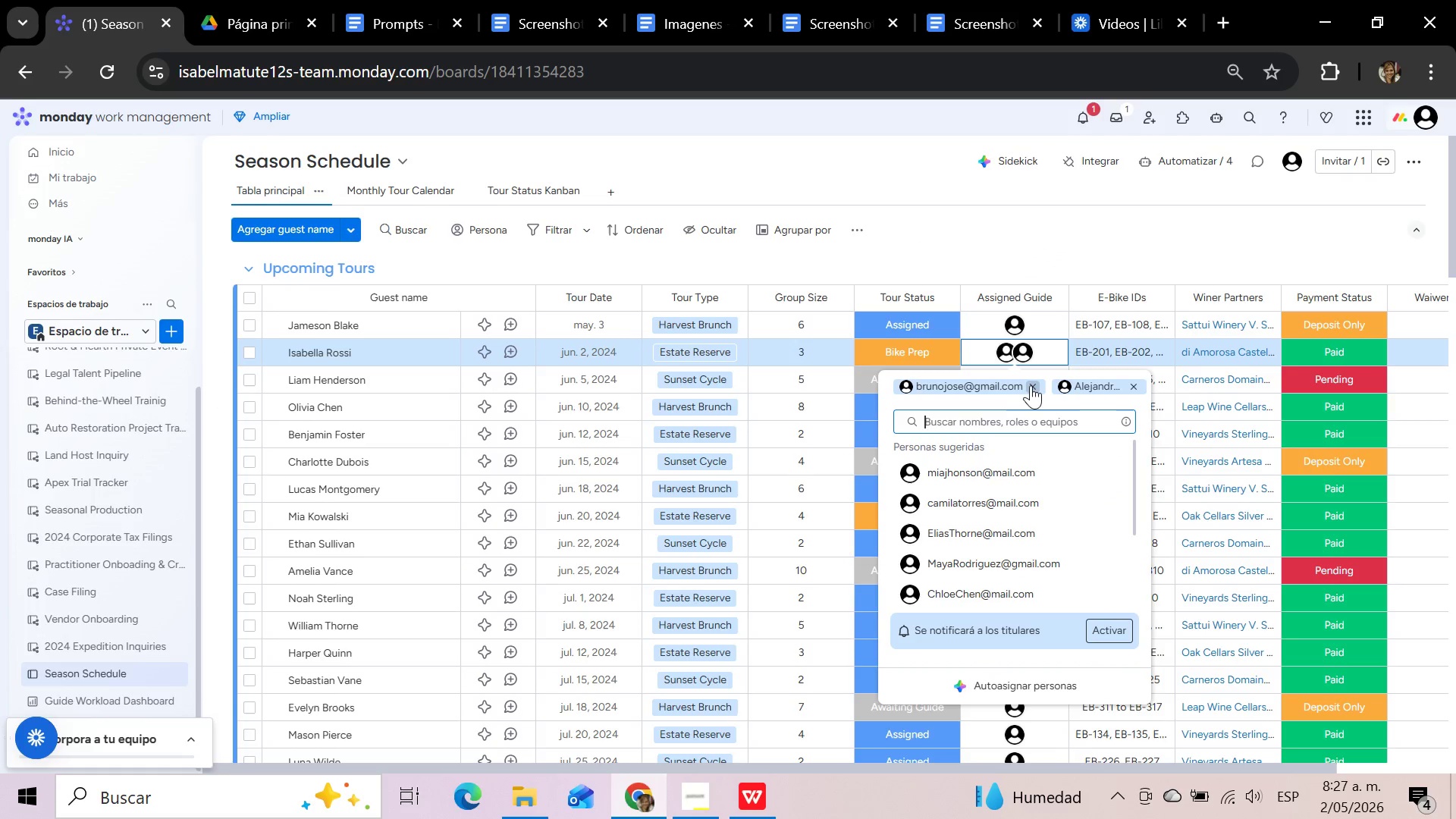 
left_click([1033, 385])
 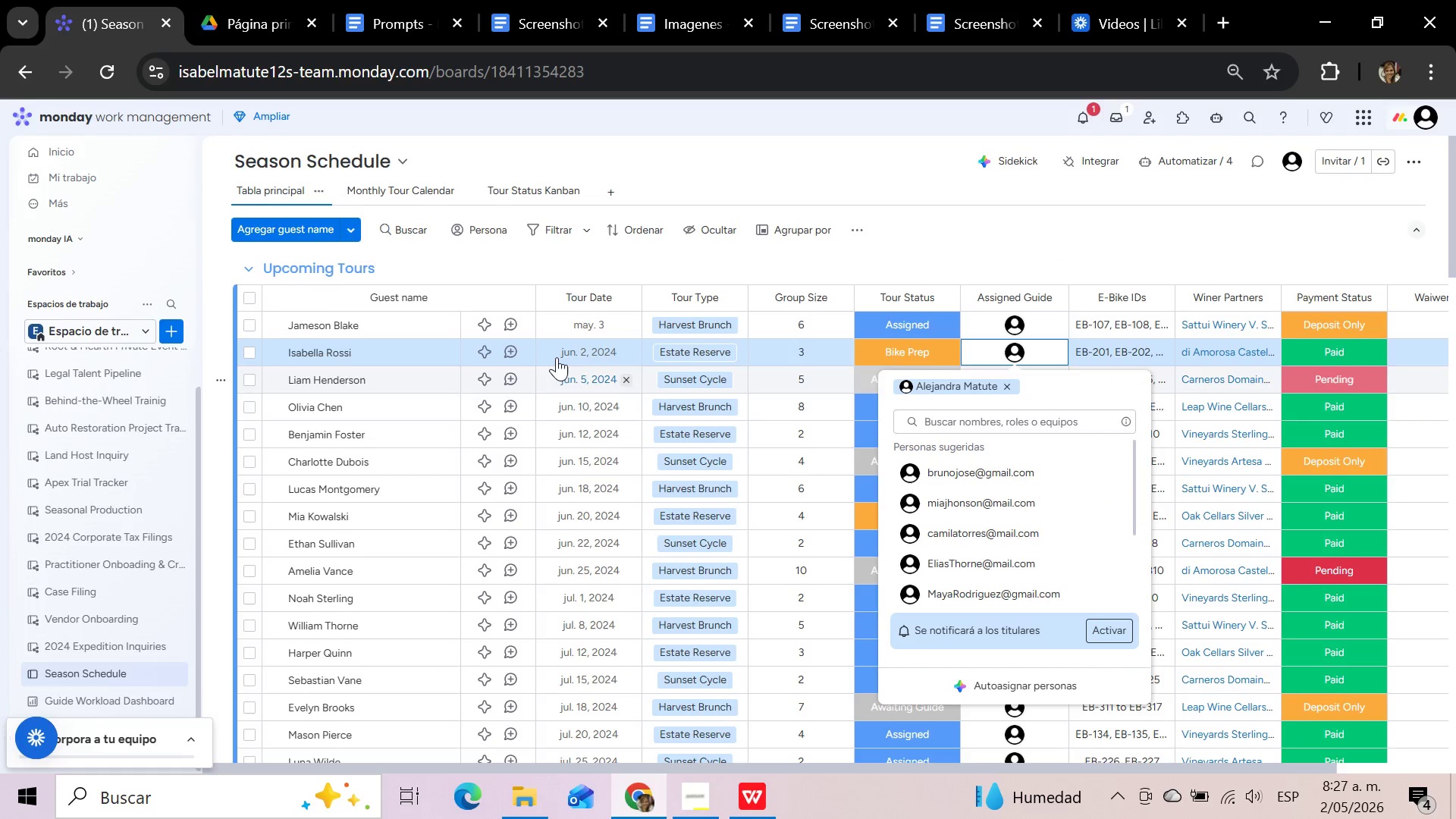 
left_click([583, 347])
 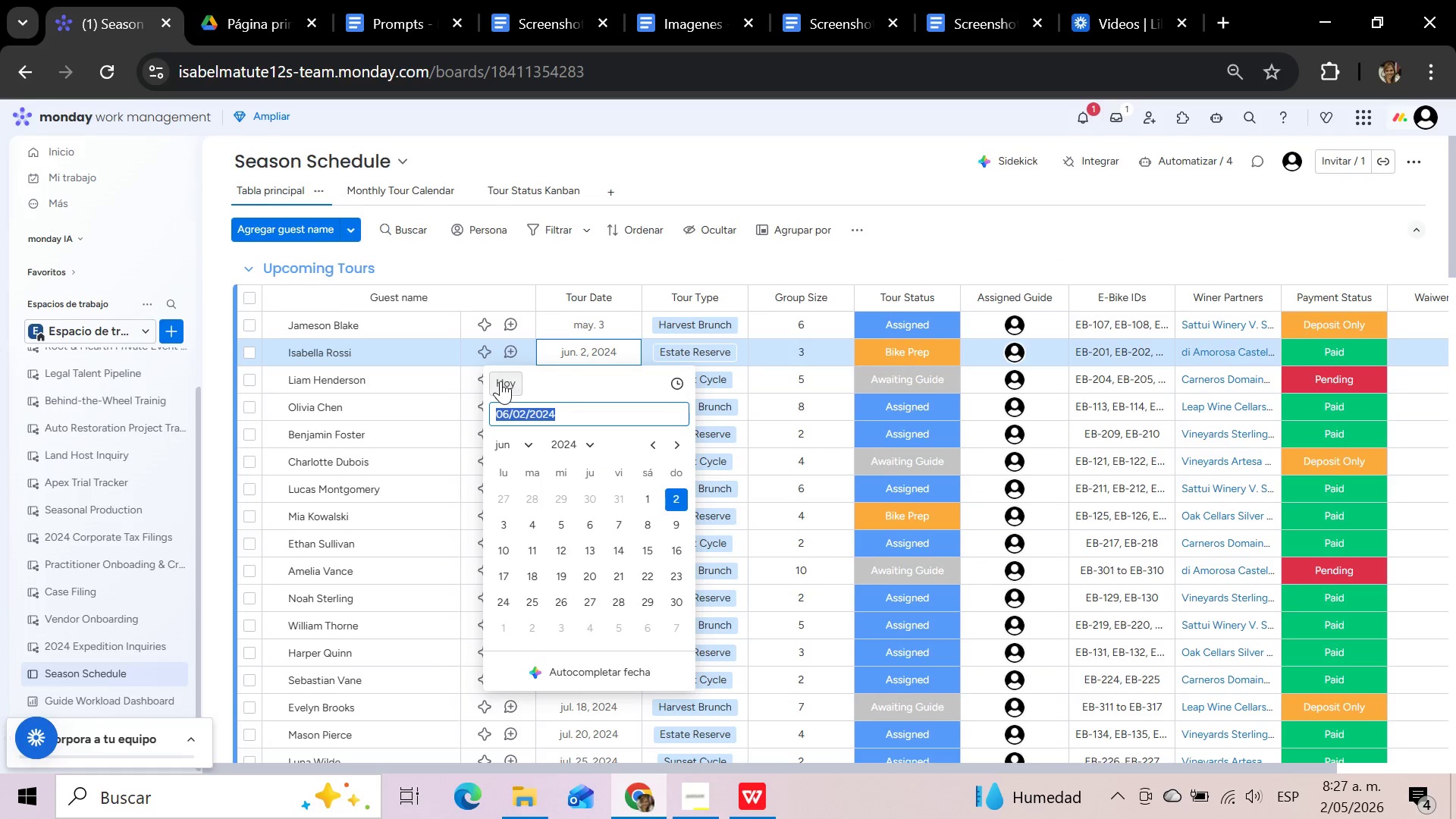 
left_click([500, 381])
 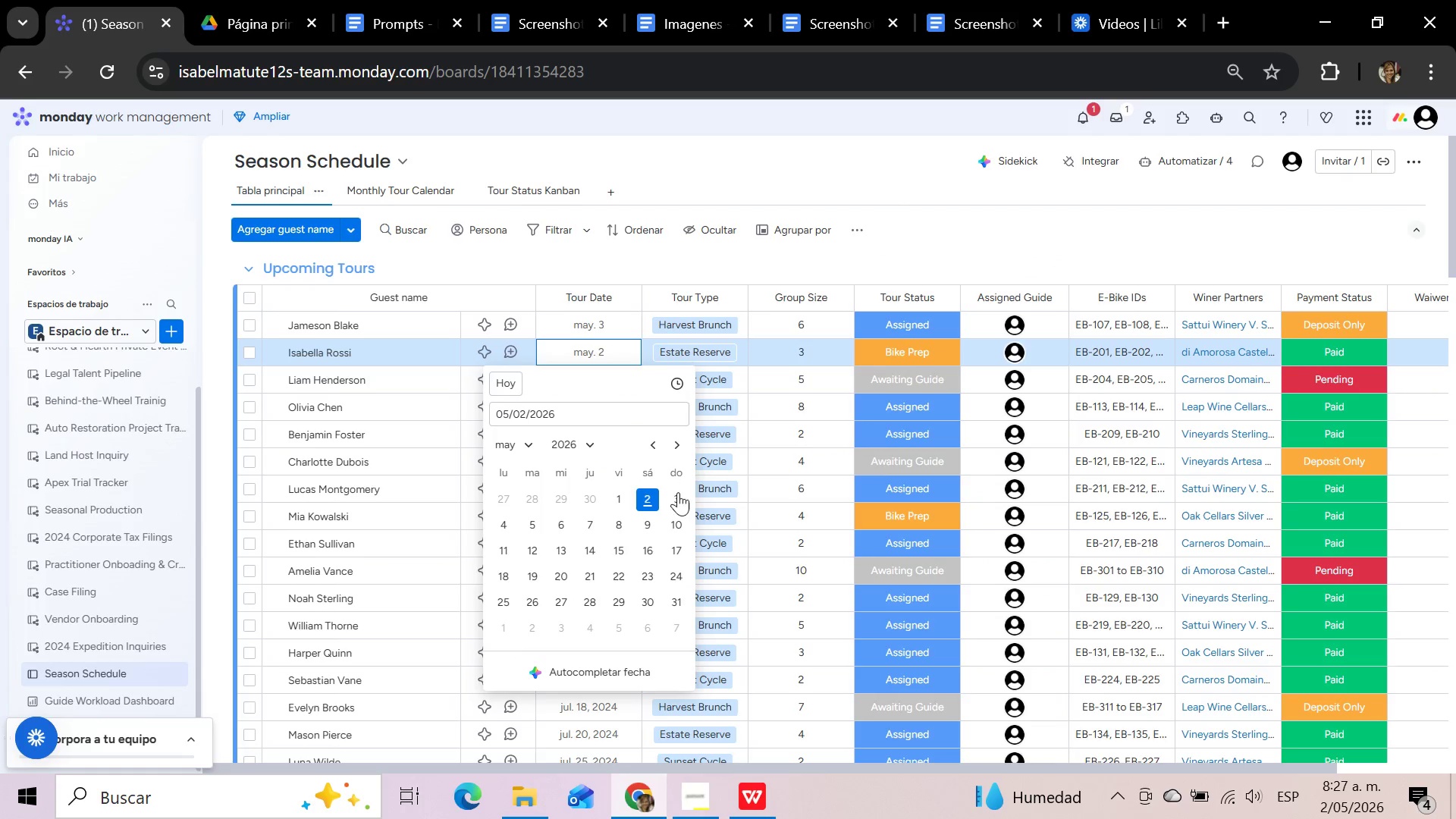 
left_click([678, 497])
 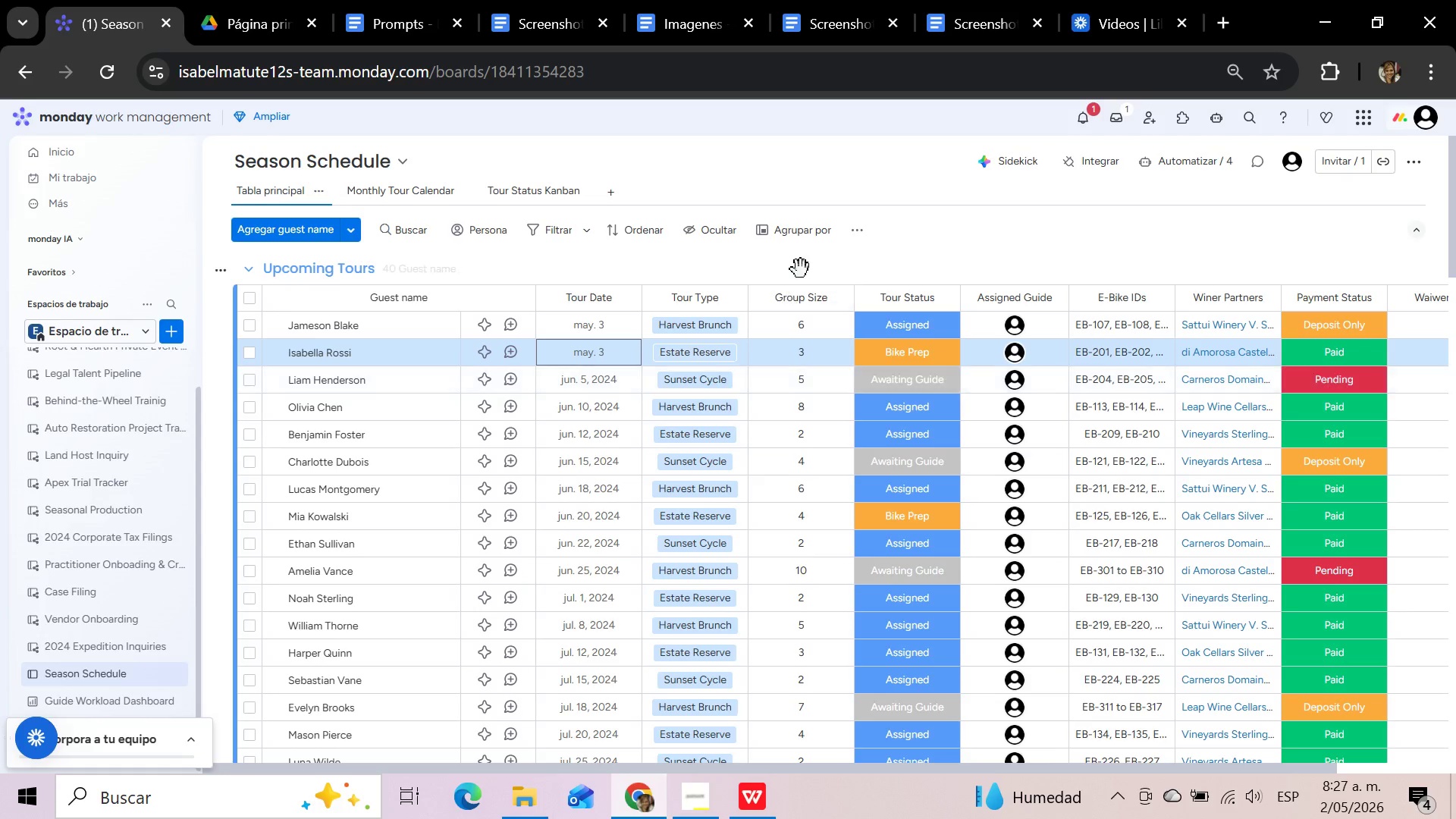 
left_click([800, 269])
 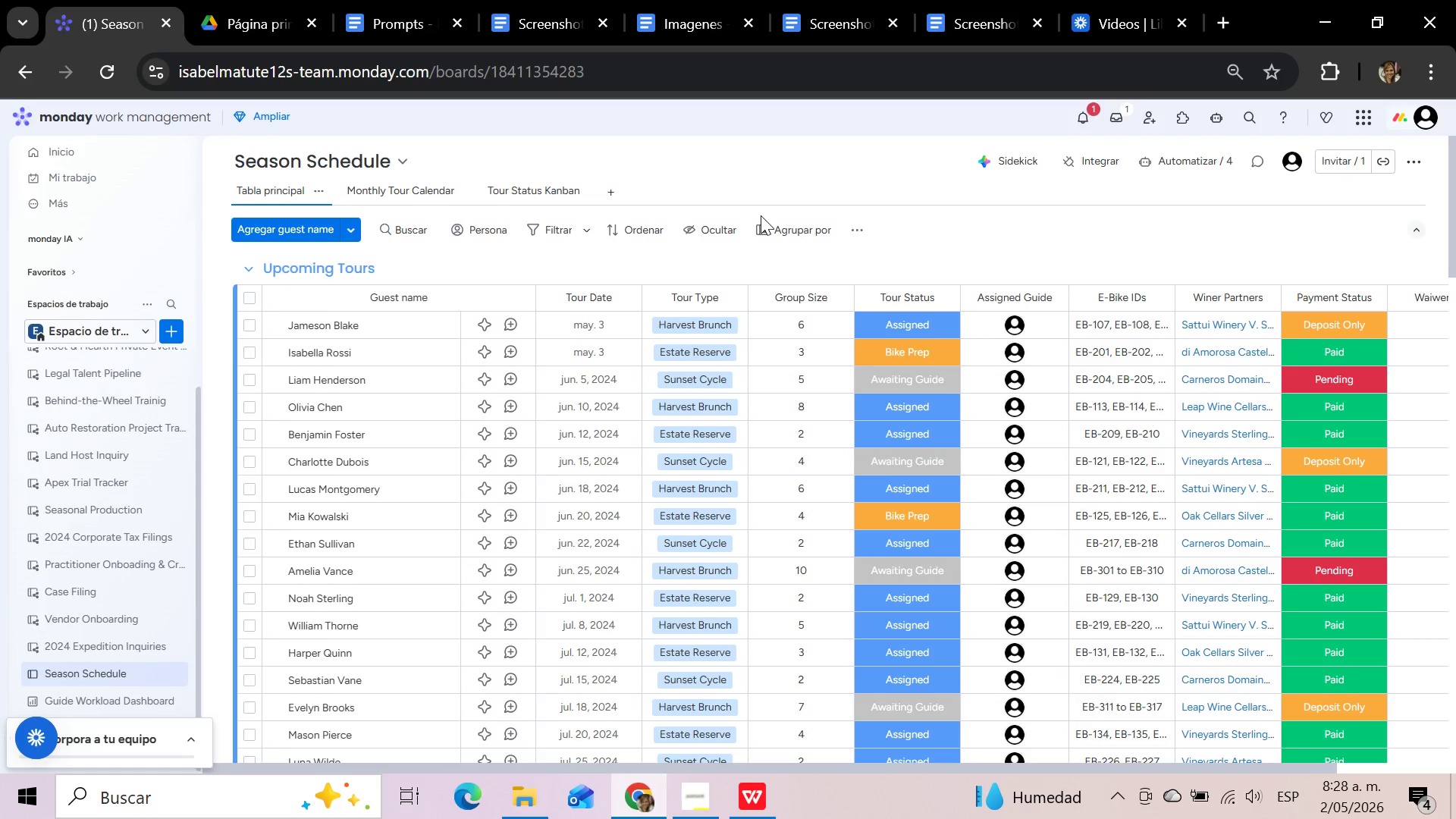 
wait(15.12)
 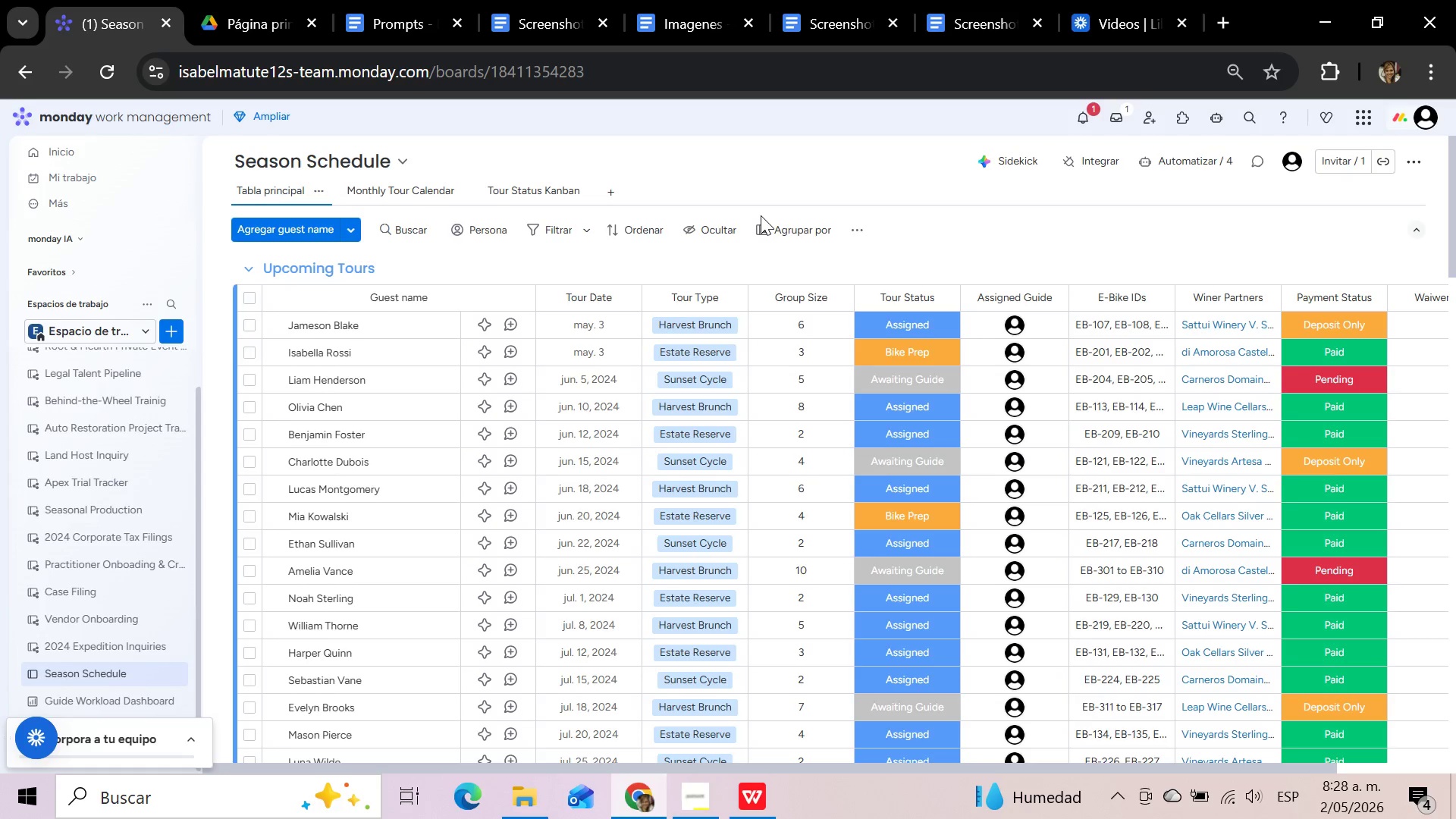 
scroll: coordinate [958, 237], scroll_direction: up, amount: 1.0
 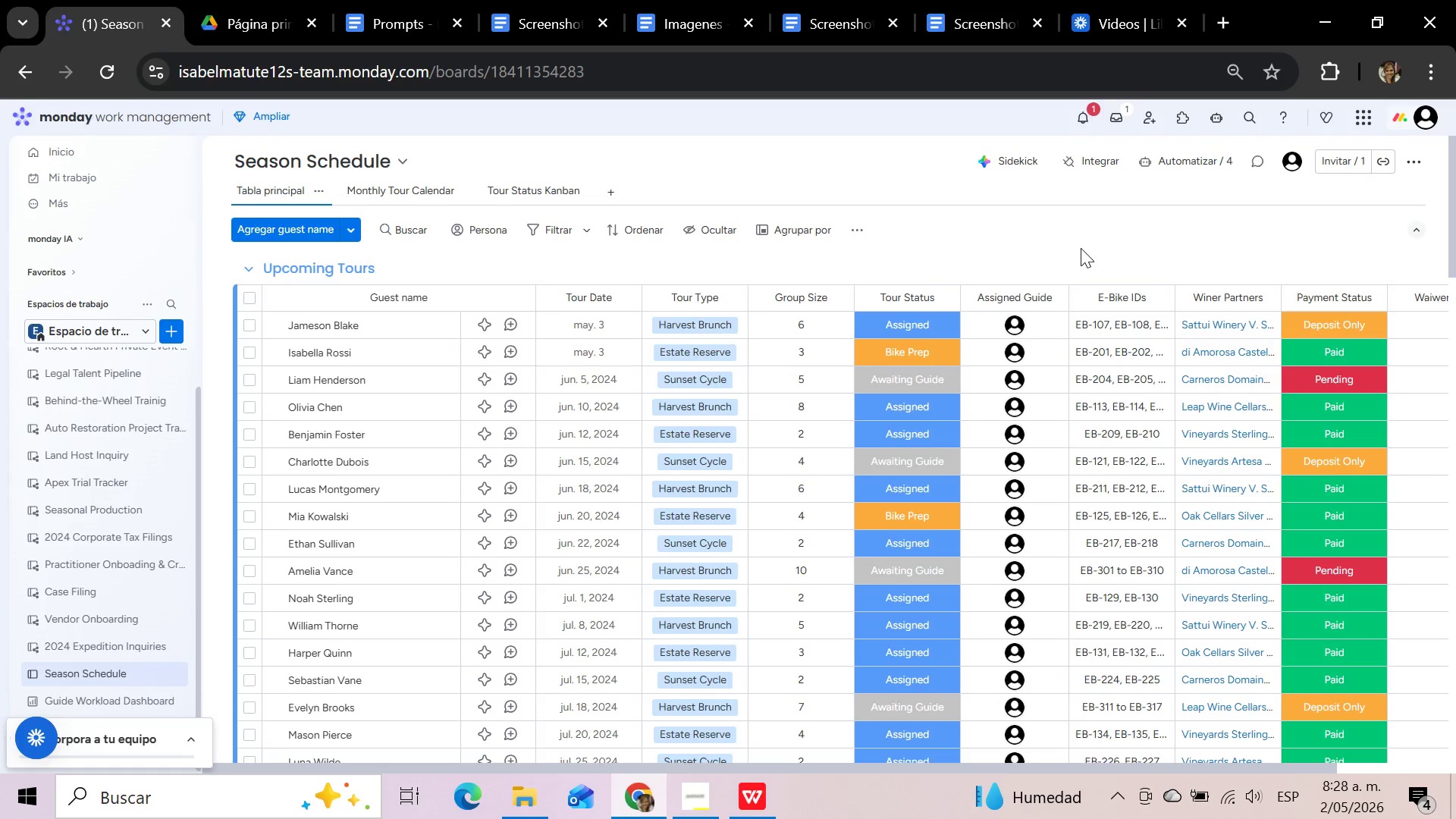 
wait(18.81)
 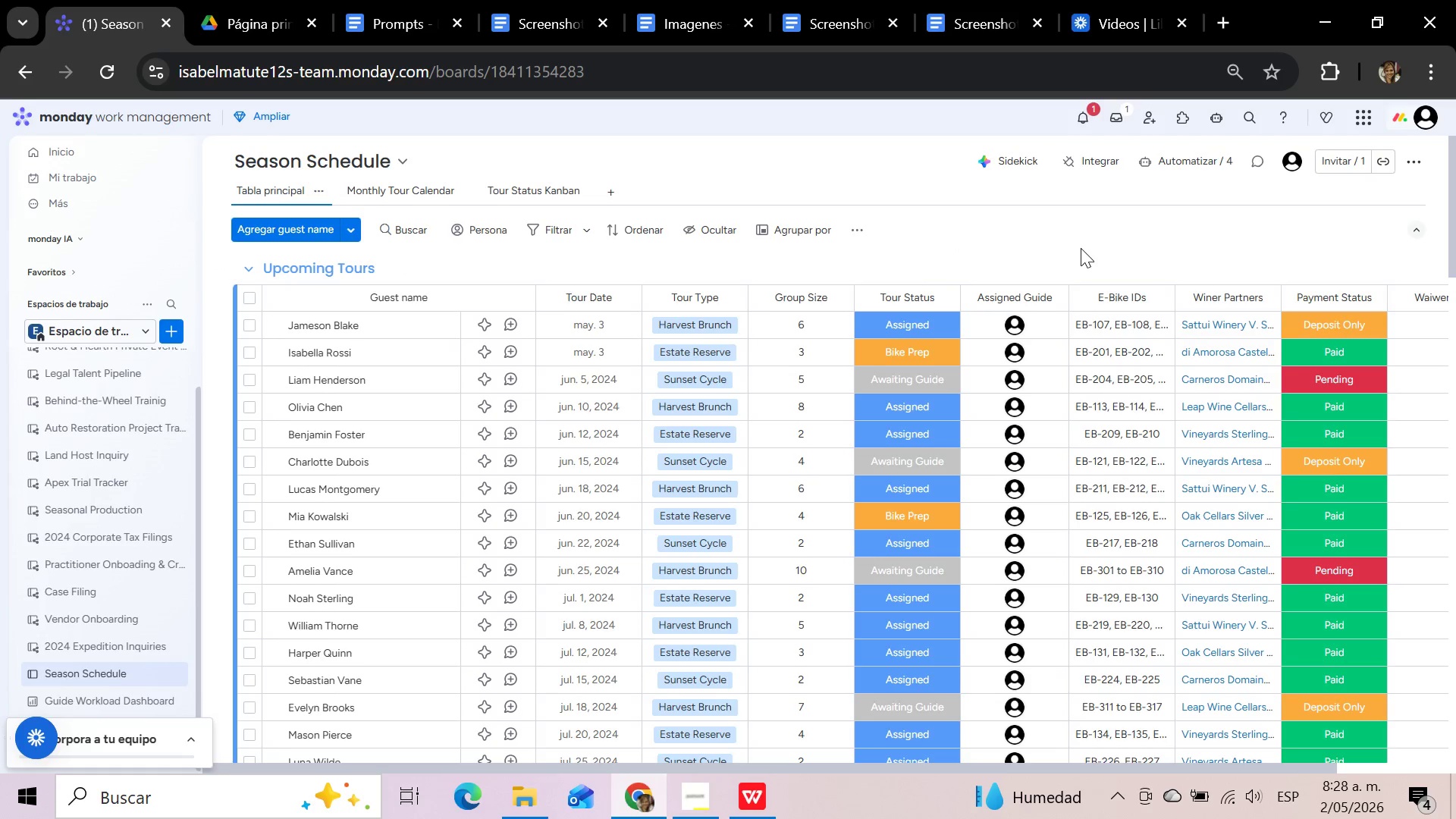 
left_click([1262, 119])
 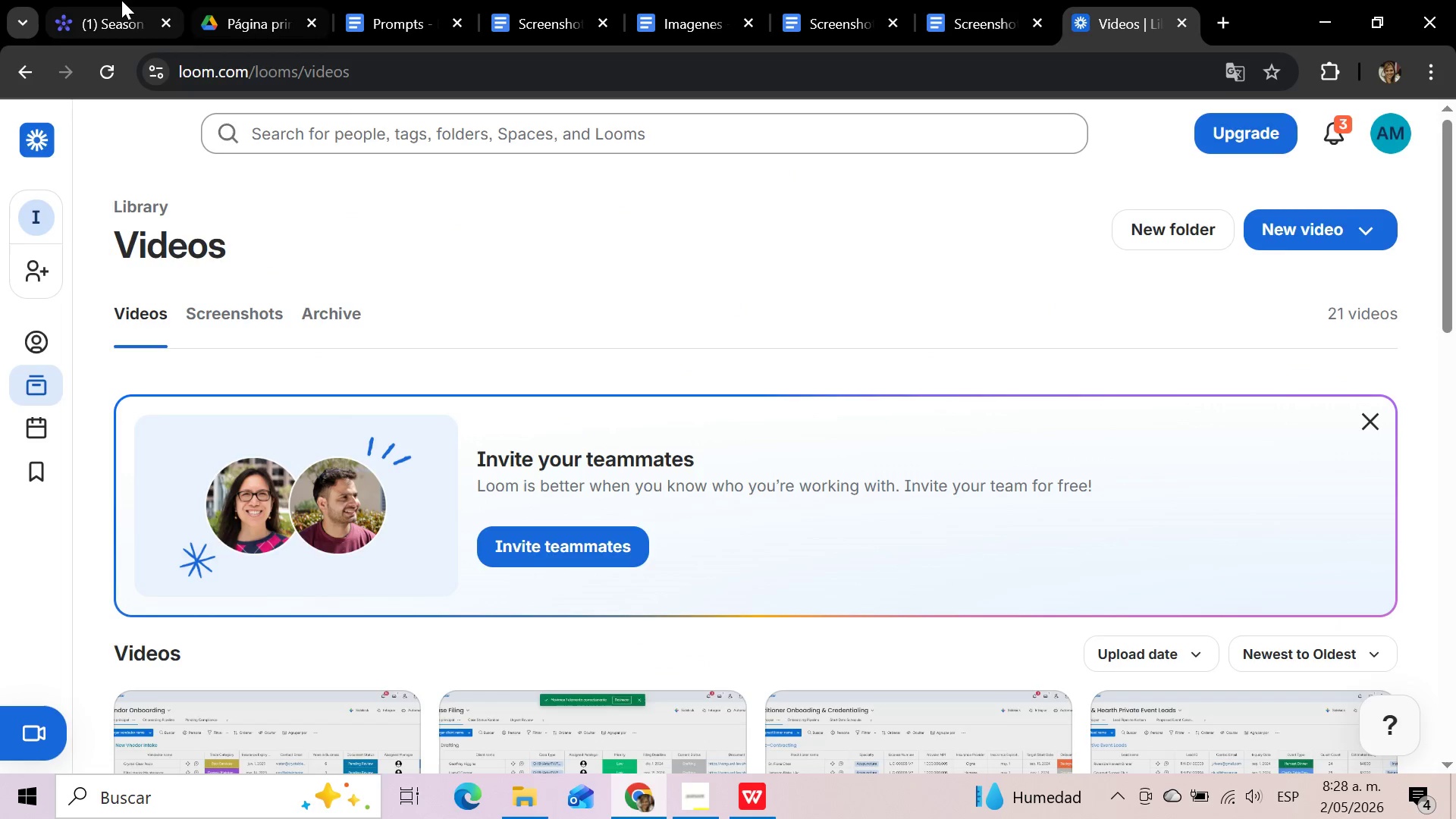 
left_click([121, 0])
 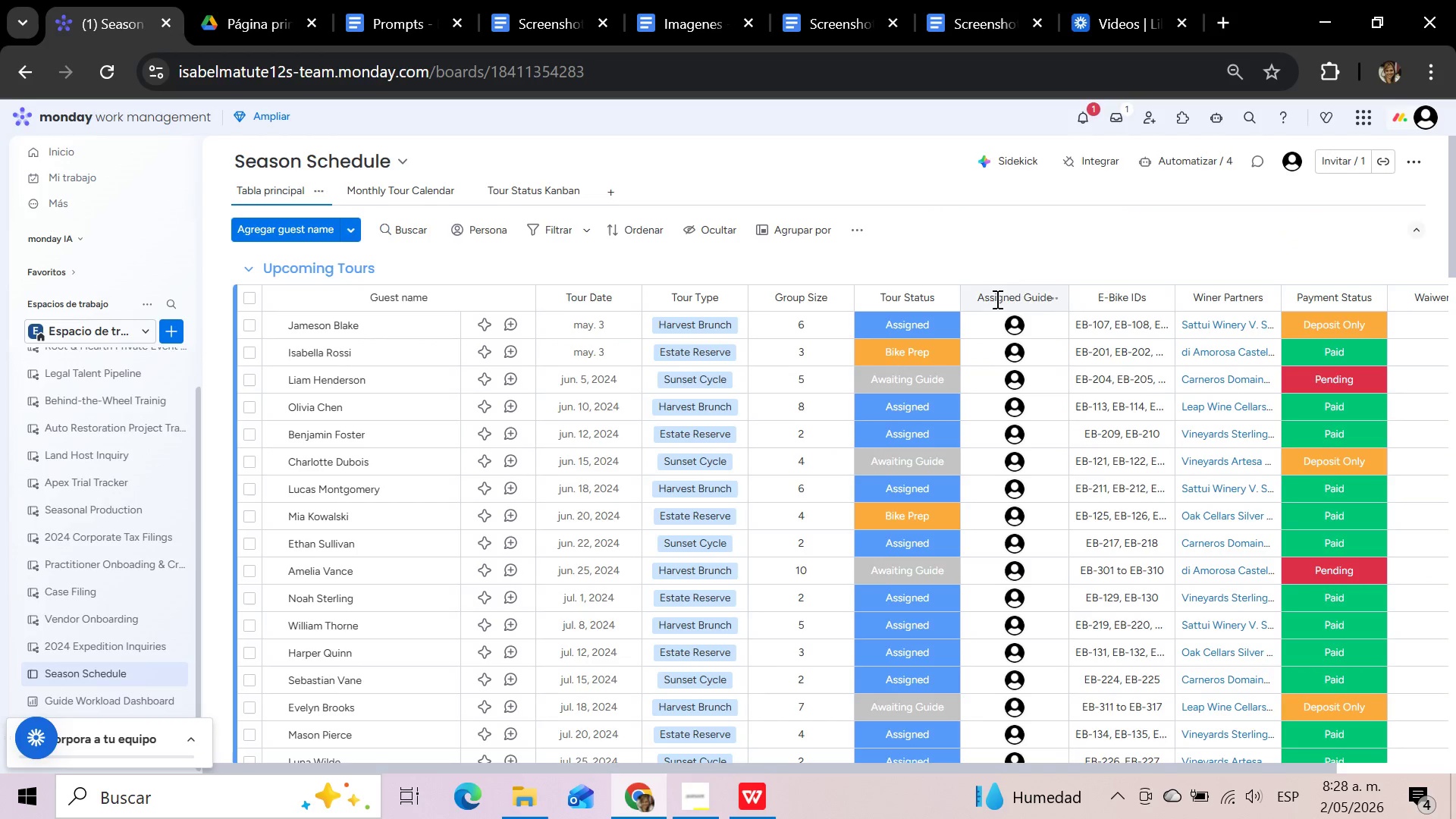 
scroll: coordinate [994, 229], scroll_direction: up, amount: 10.0
 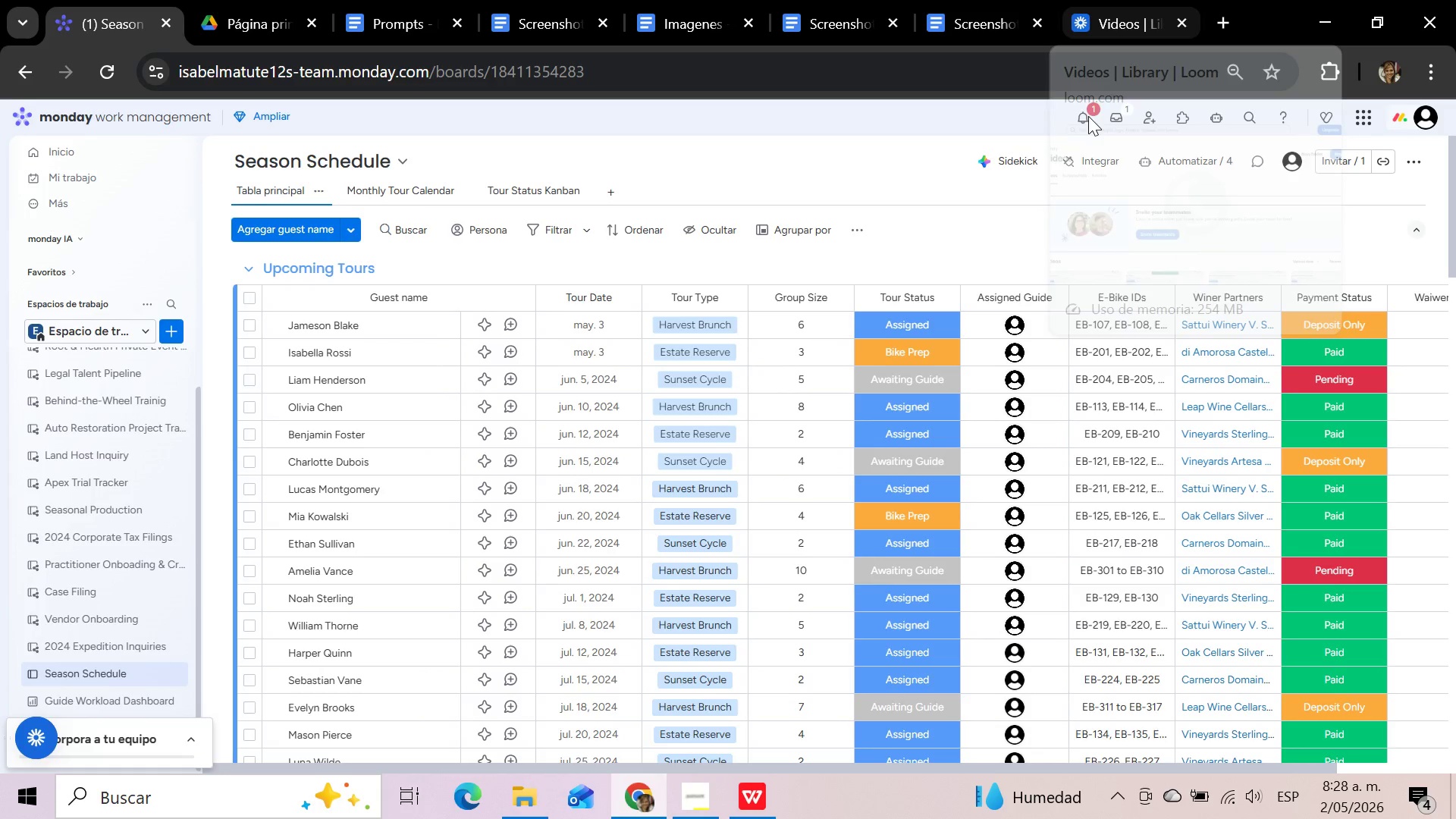 
wait(7.81)
 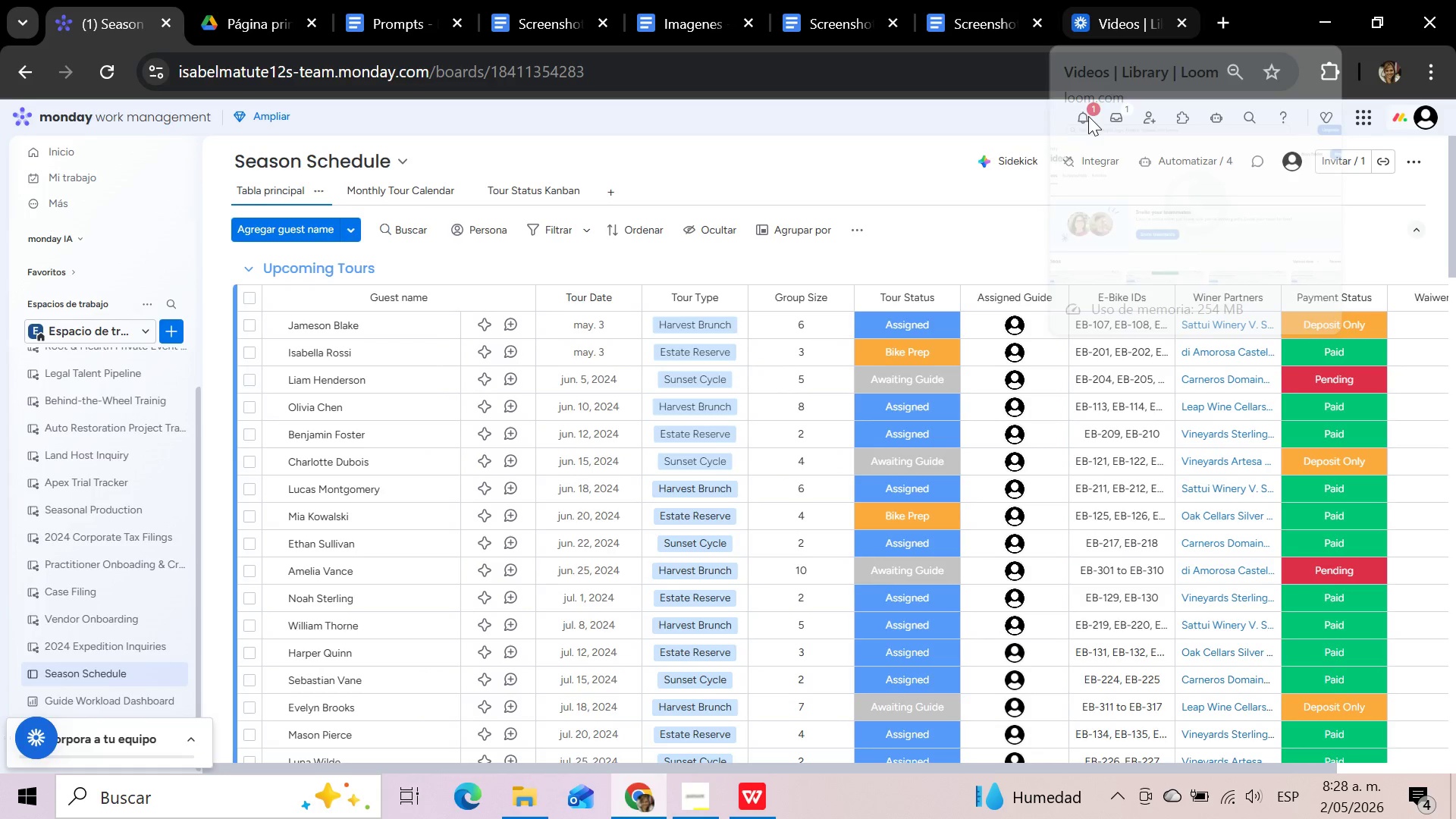 
left_click_drag(start_coordinate=[726, 766], to_coordinate=[494, 774])
 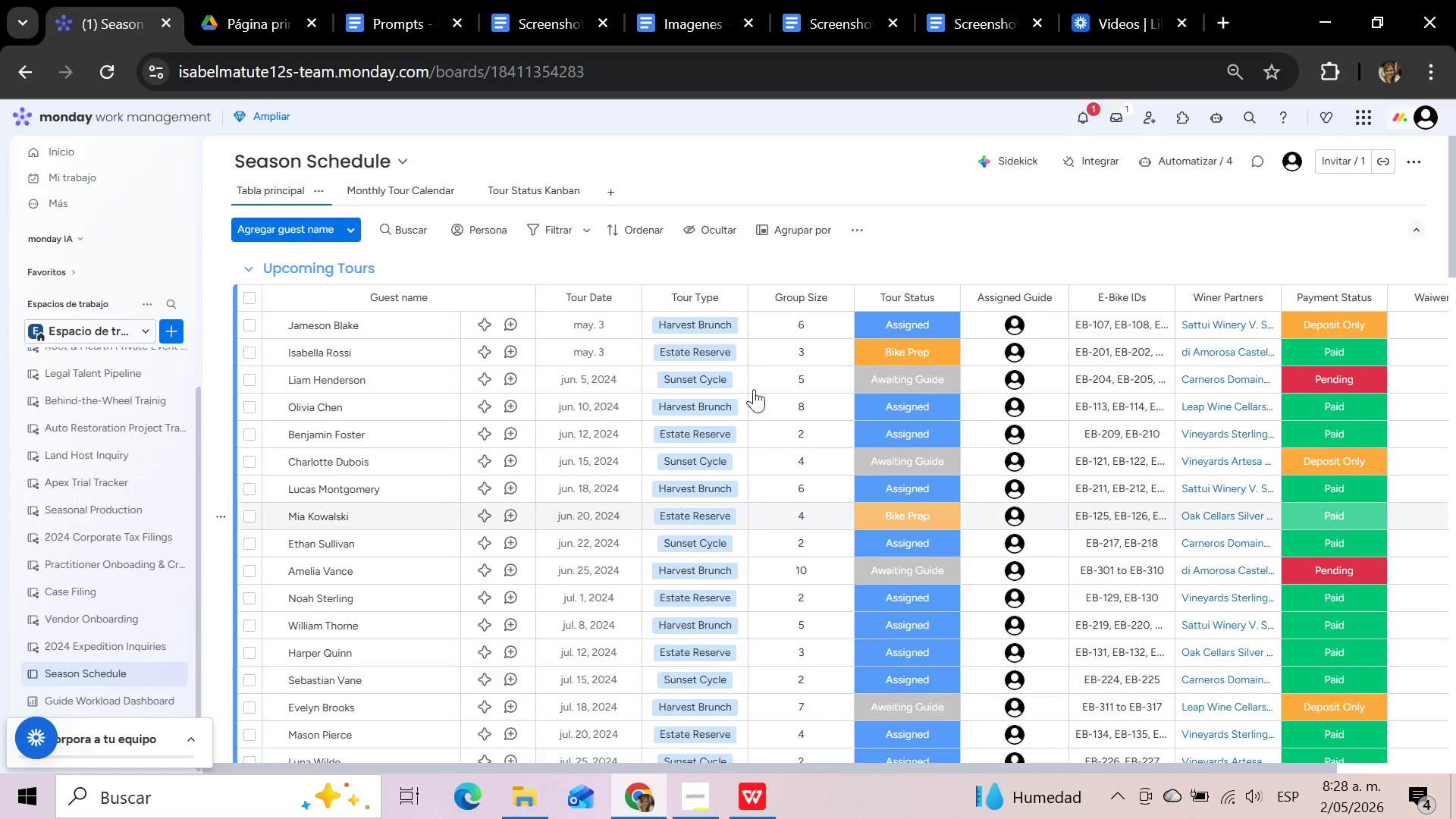 
mouse_move([769, 374])
 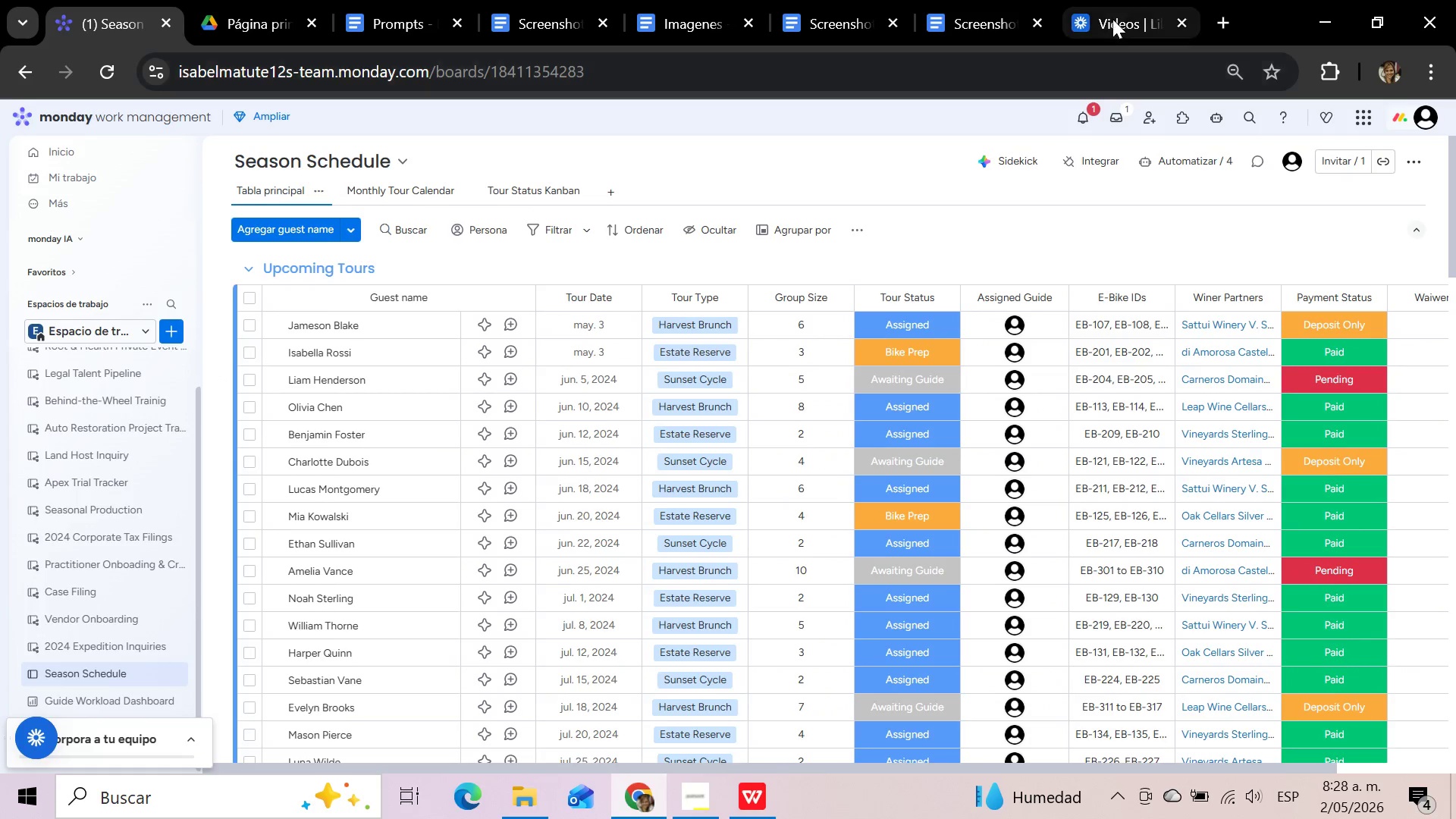 
mouse_move([1131, 16])
 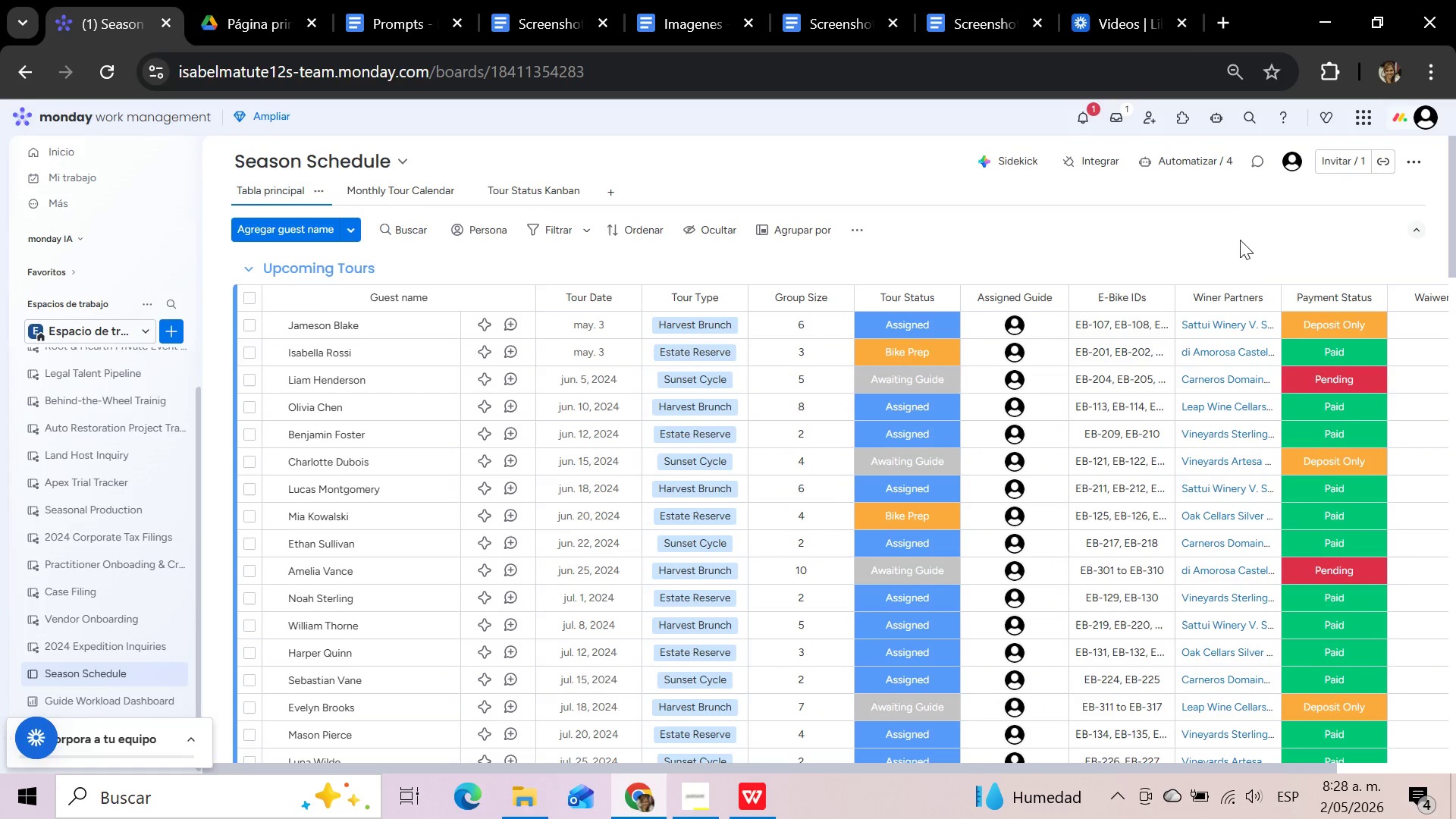 
mouse_move([1129, 16])
 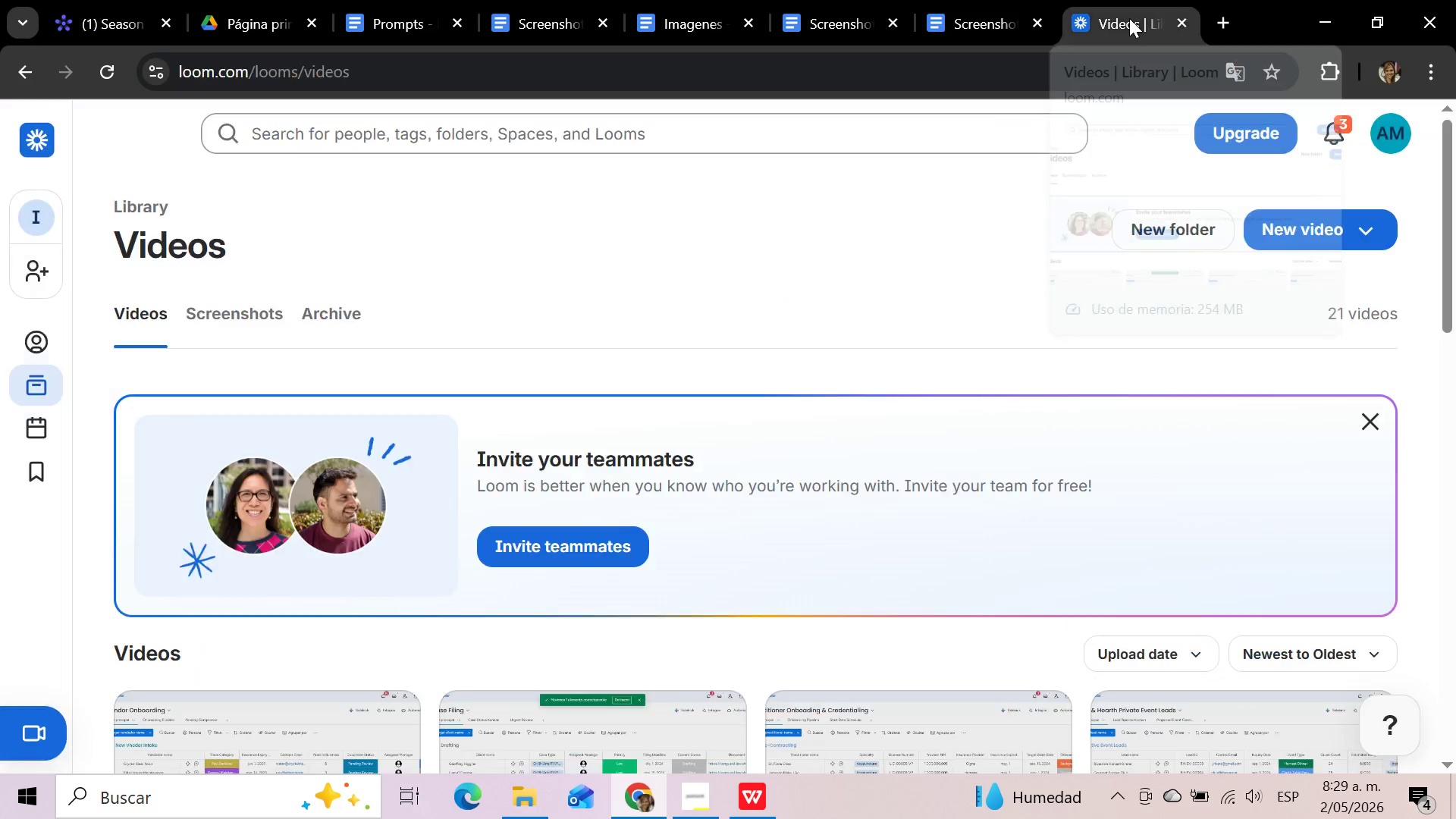 
left_click([1129, 18])
 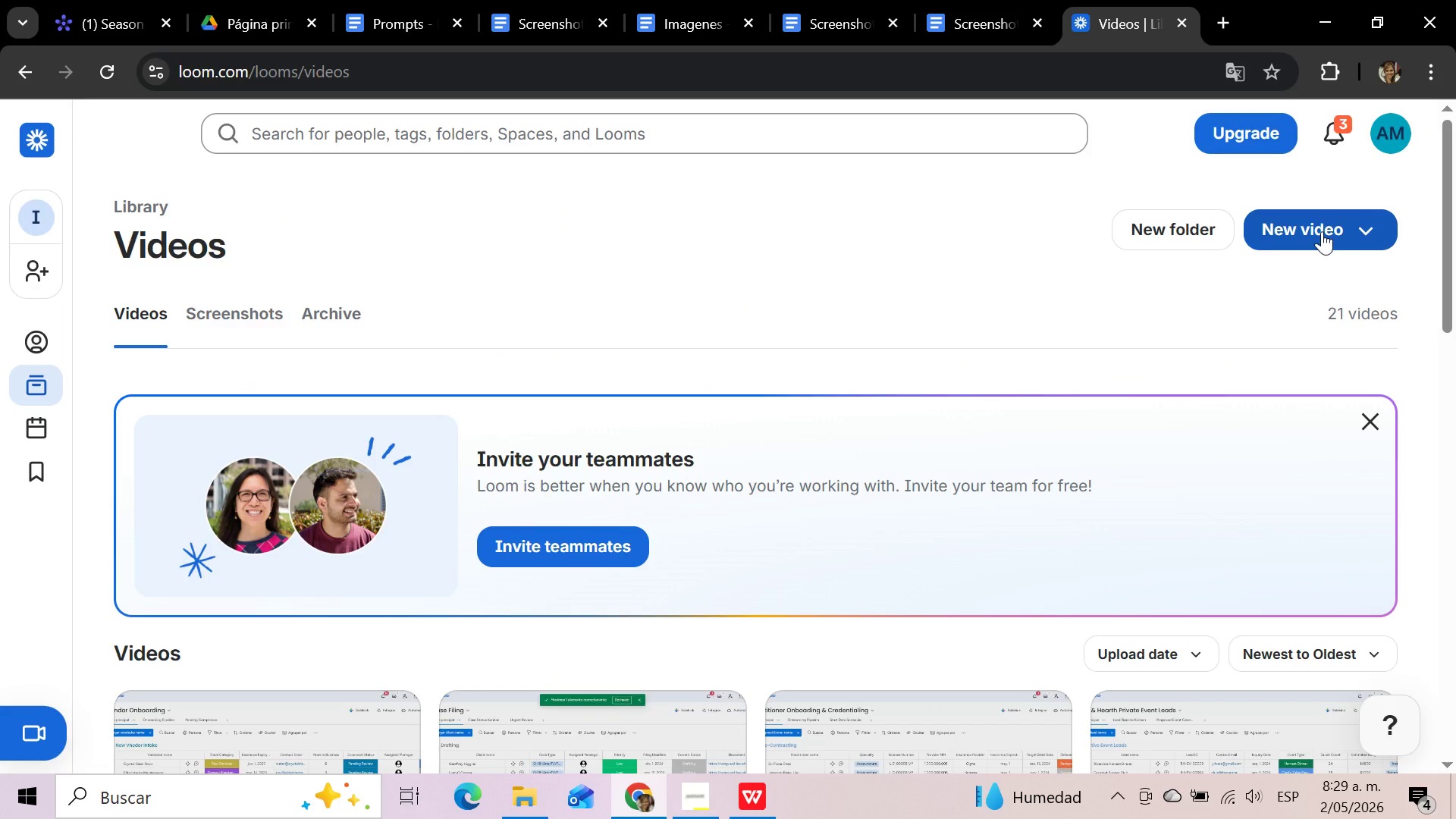 
wait(6.09)
 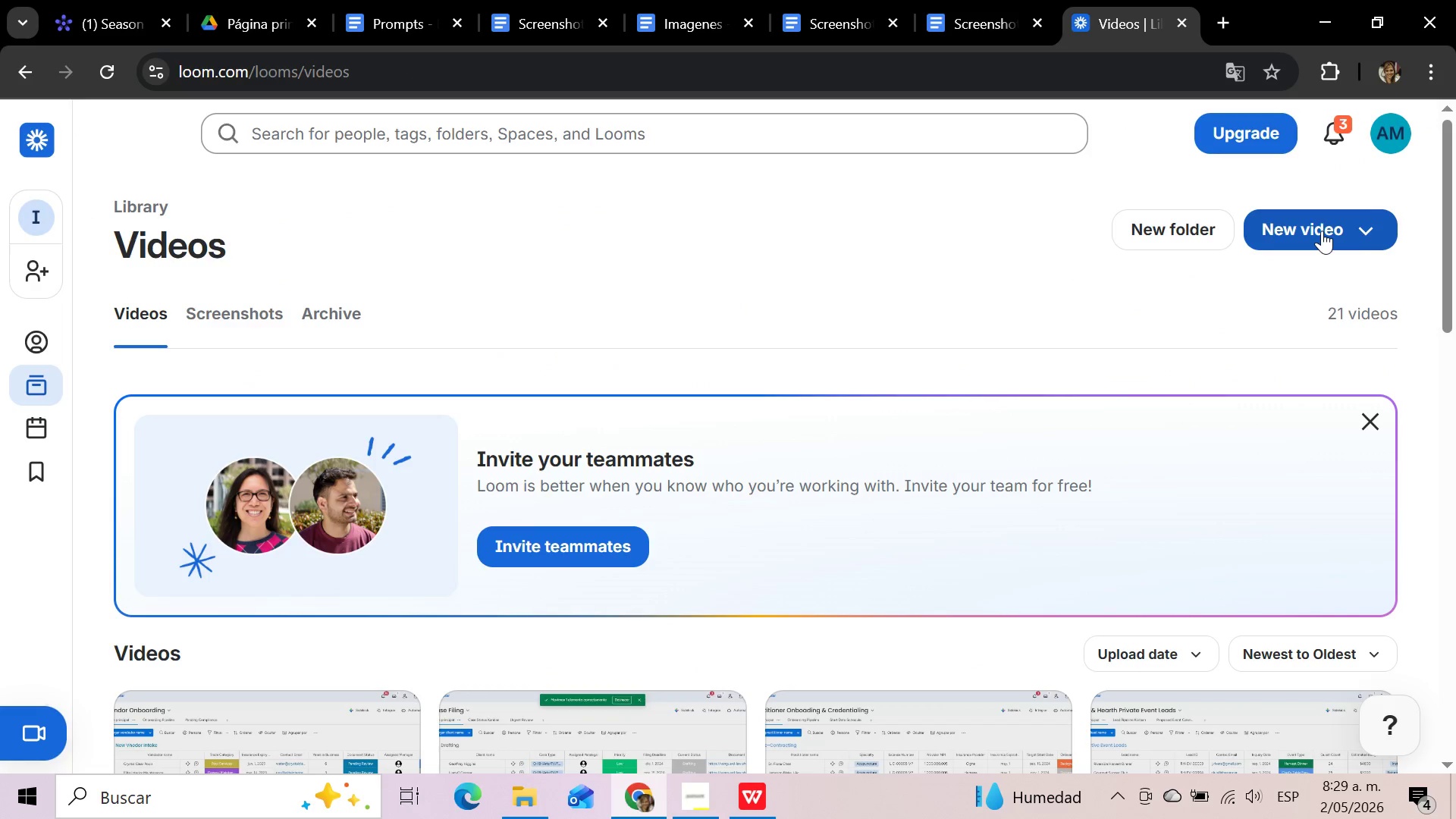 
left_click([1322, 231])
 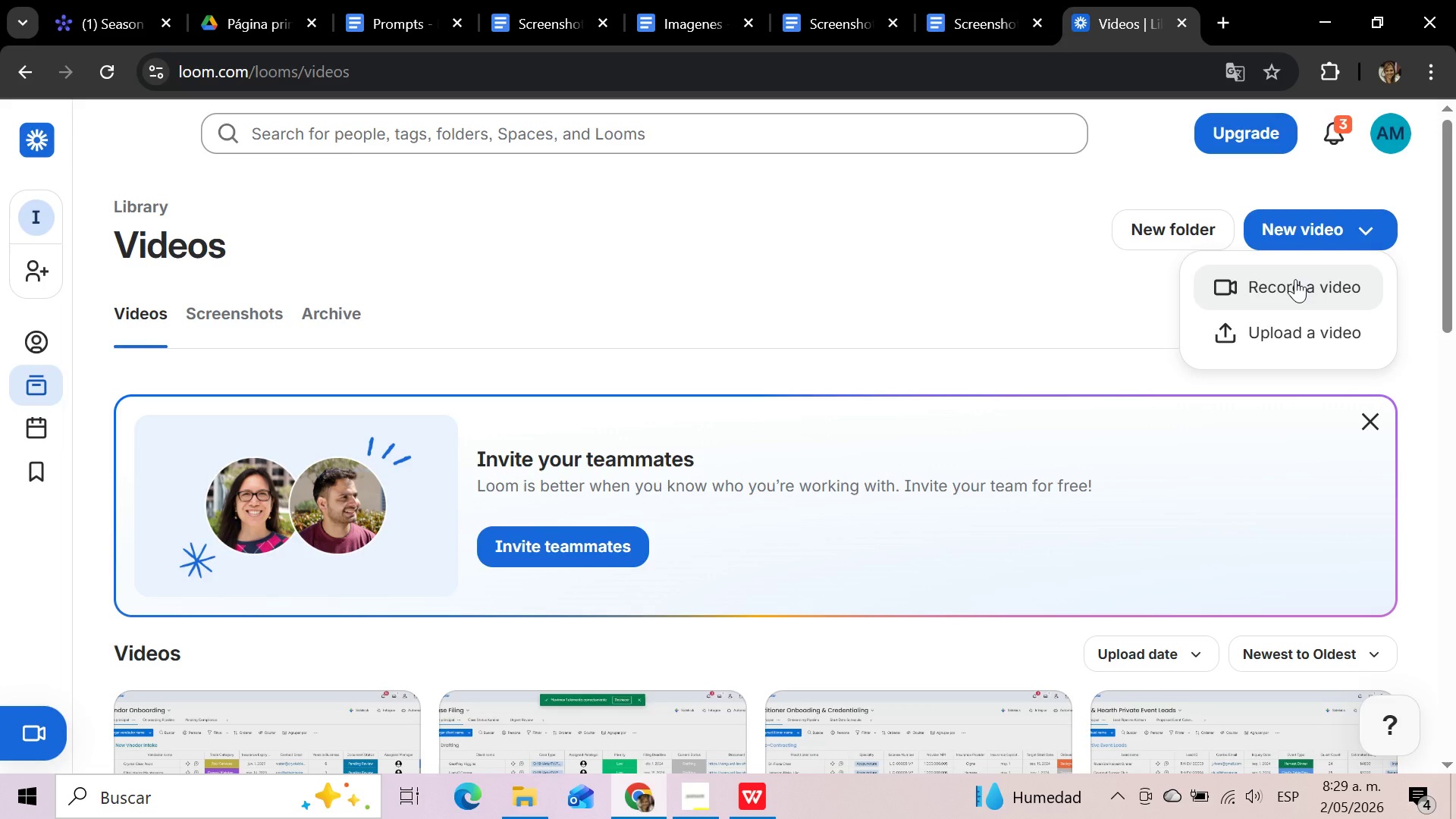 
left_click([1295, 279])
 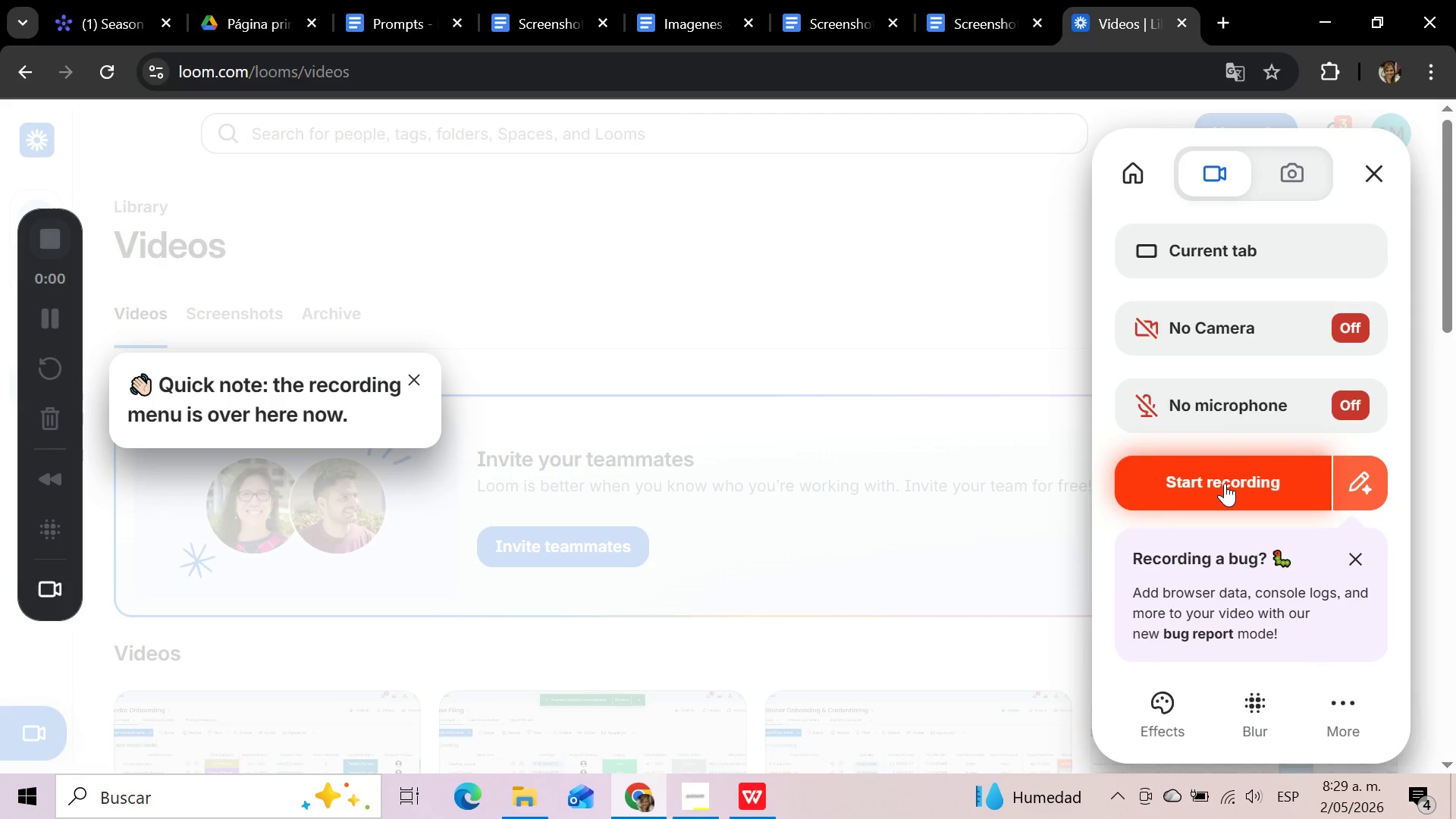 
wait(5.22)
 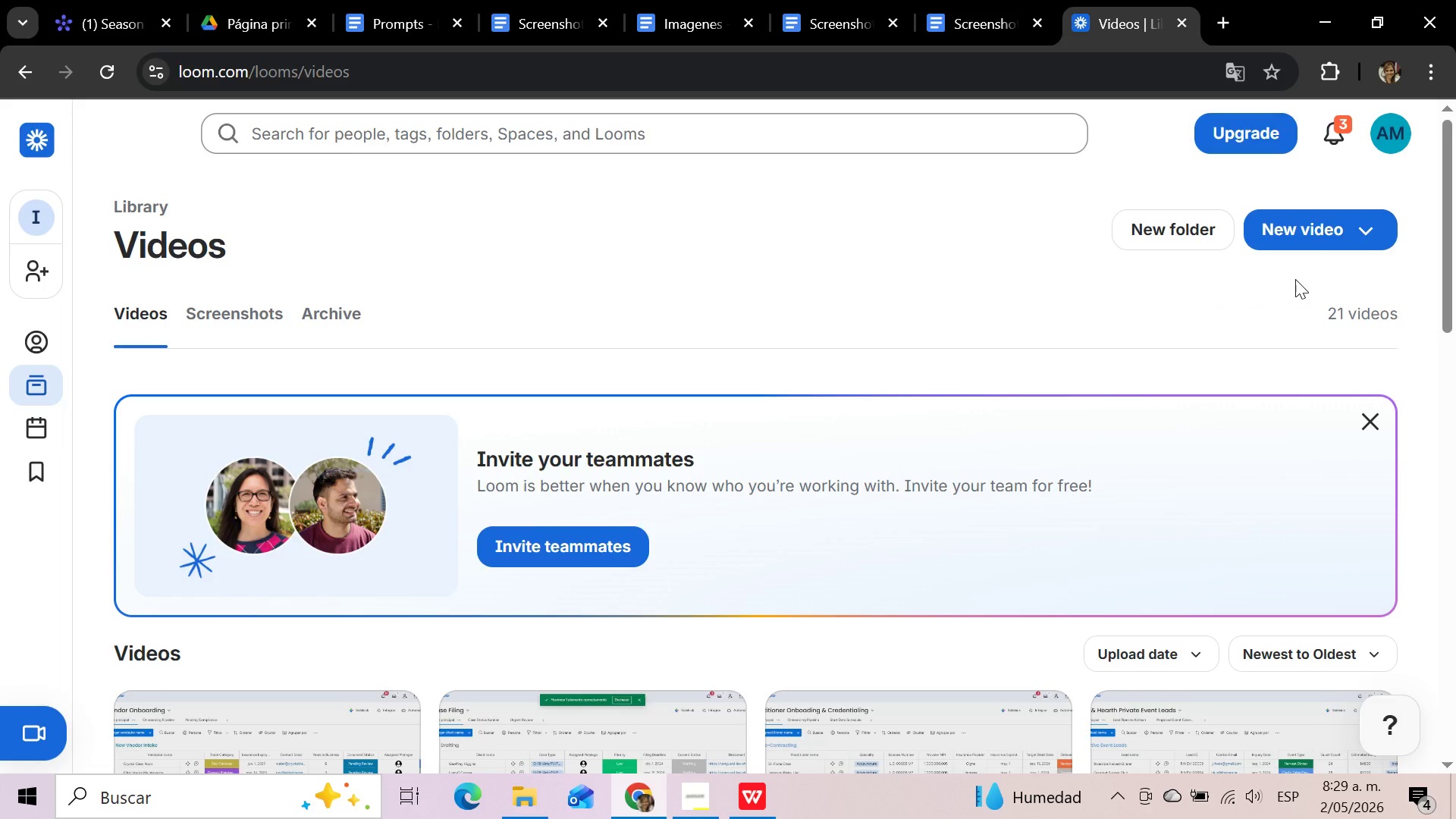 
left_click([1225, 484])
 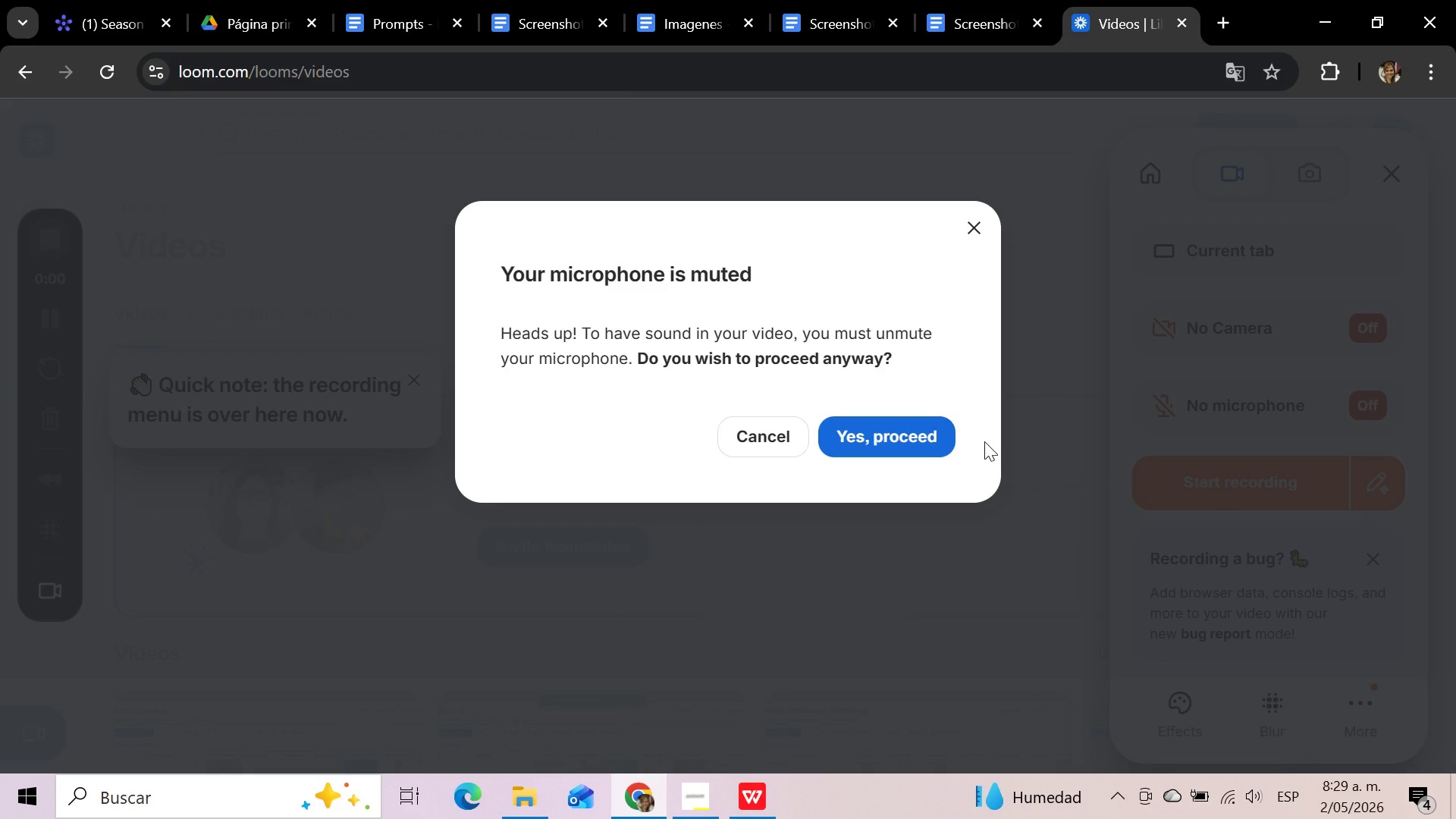 
left_click([911, 444])
 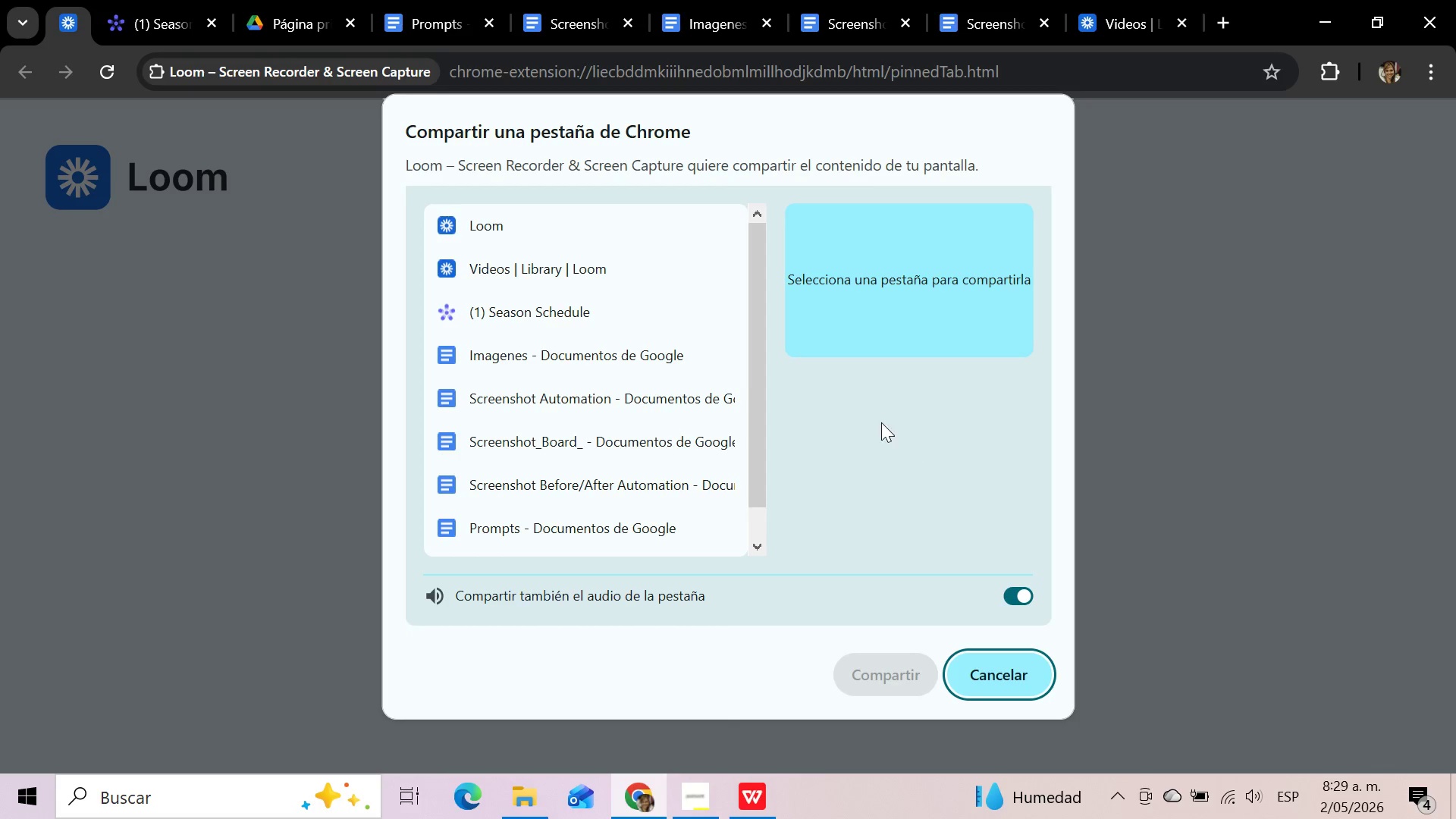 
left_click([573, 317])
 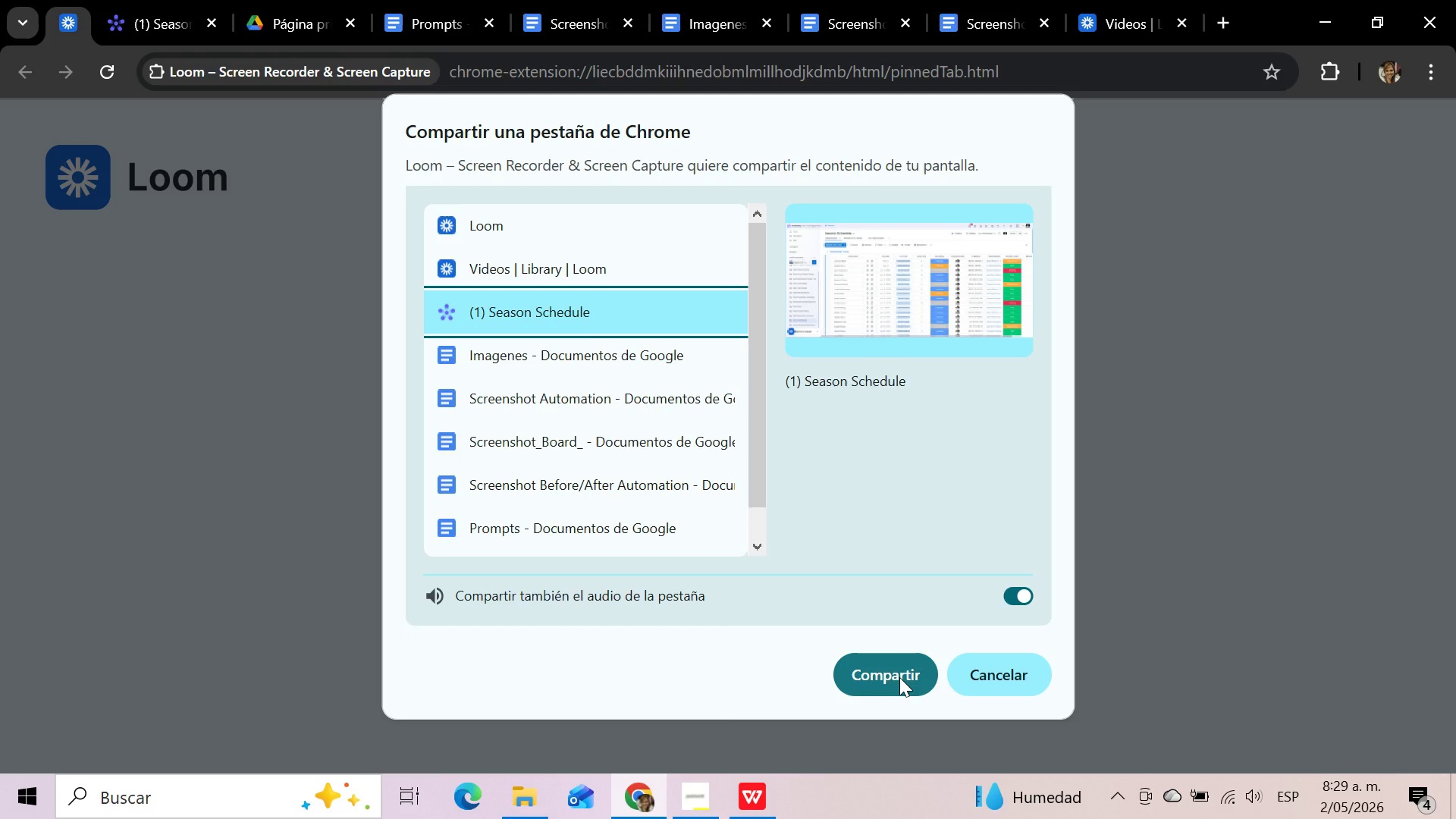 
left_click([899, 677])
 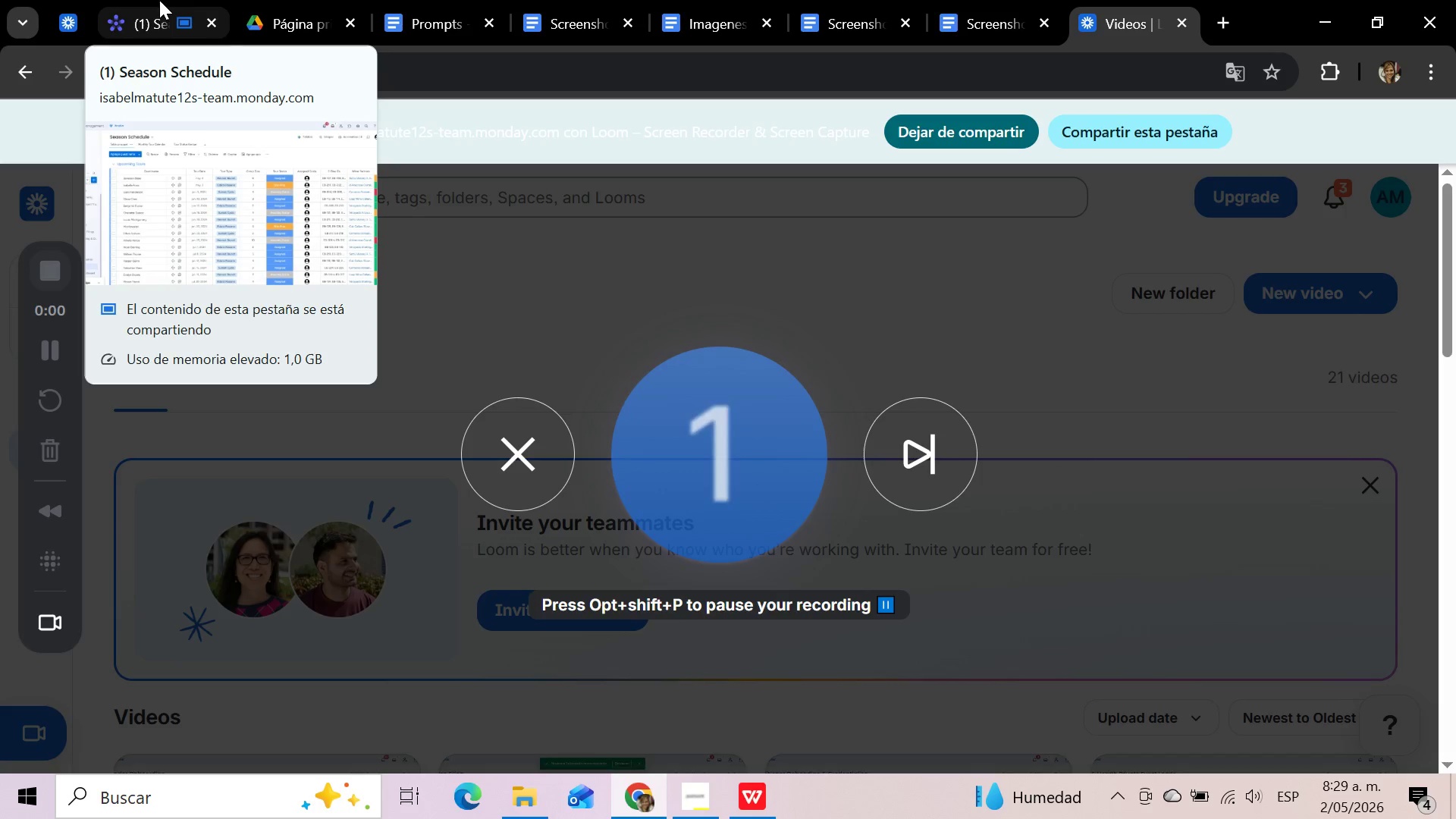 
wait(7.28)
 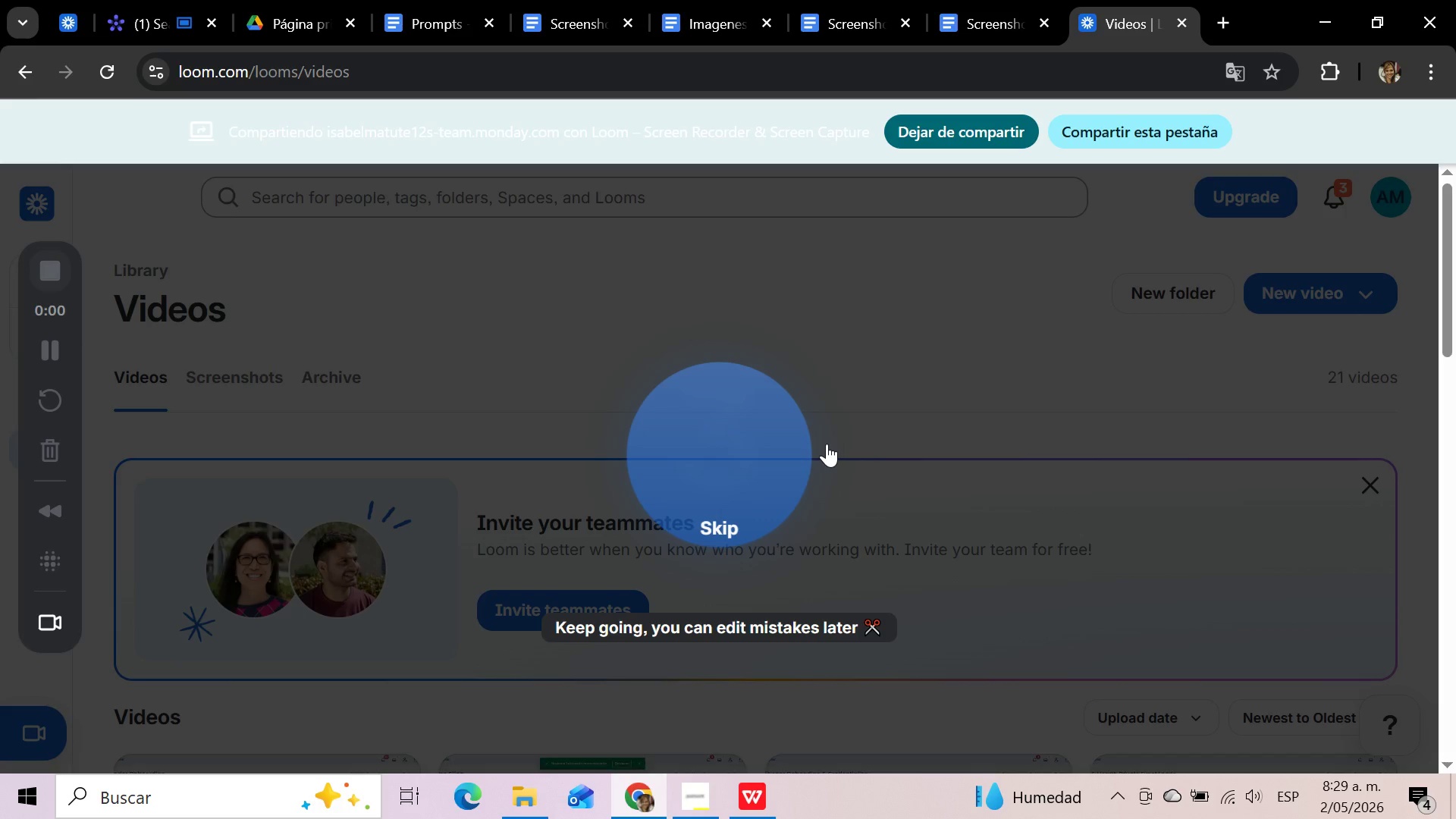 
left_click([159, 0])
 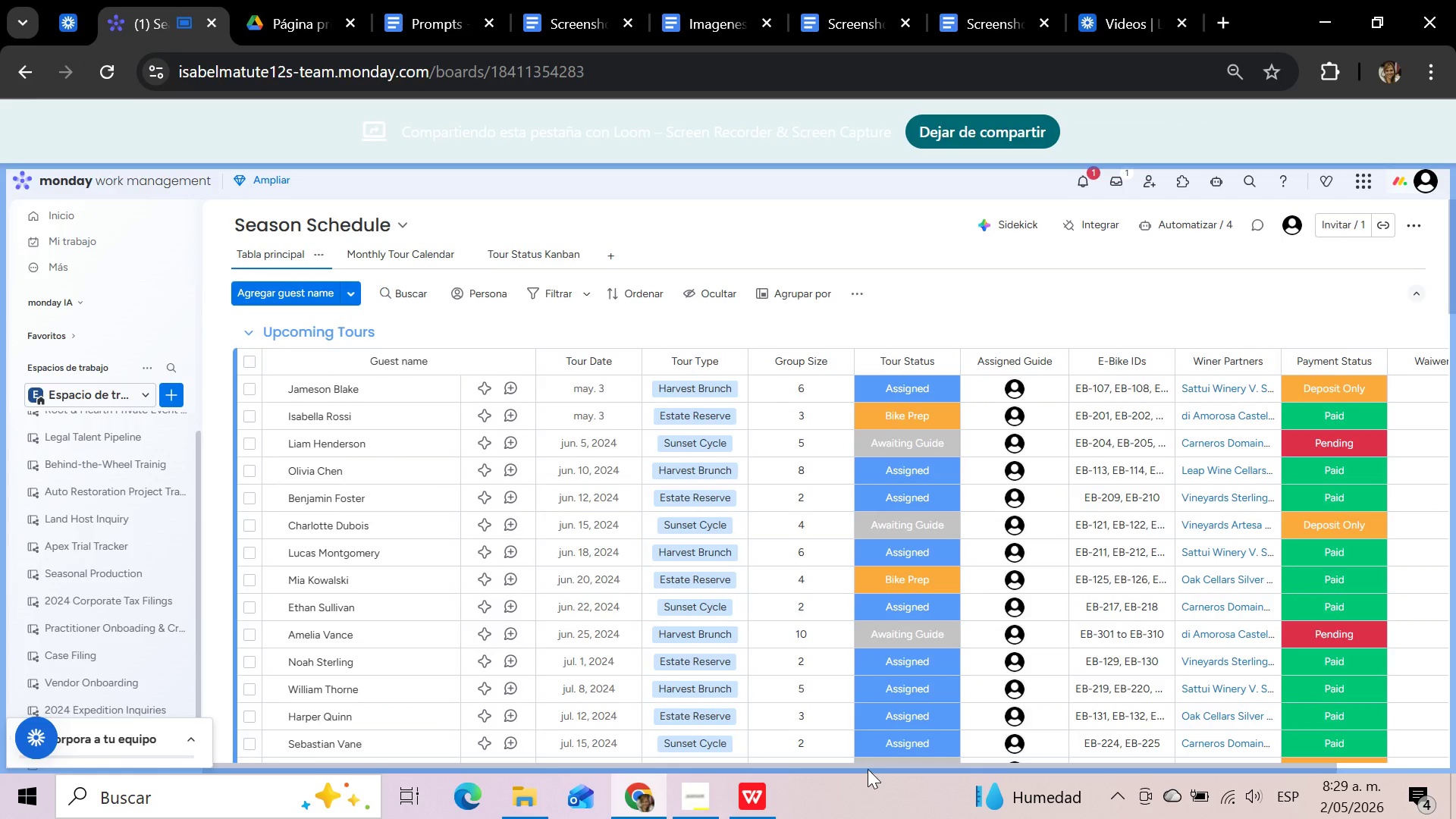 
left_click_drag(start_coordinate=[863, 767], to_coordinate=[678, 764])
 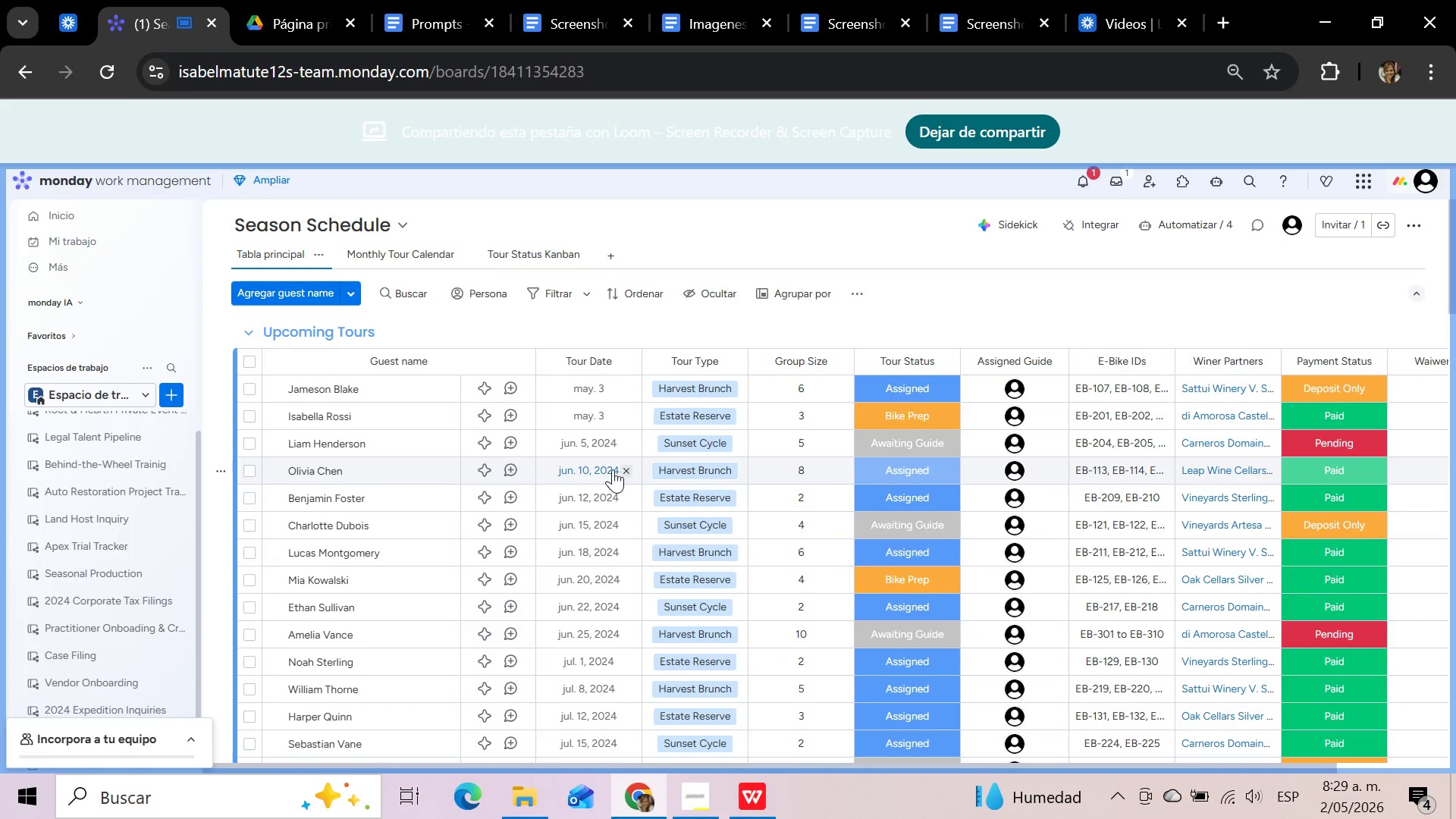 
scroll: coordinate [613, 469], scroll_direction: up, amount: 2.0
 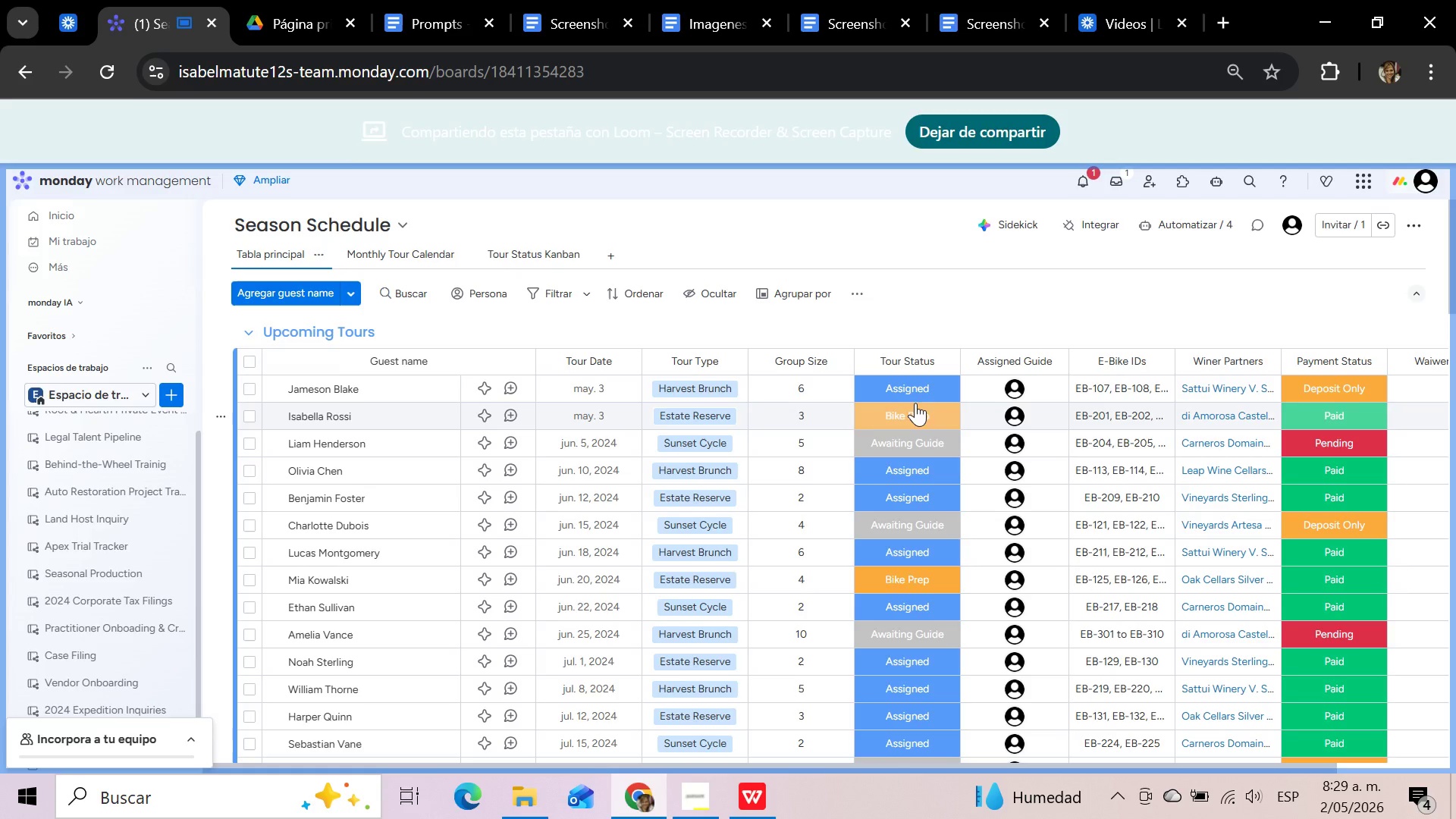 
scroll: coordinate [451, 564], scroll_direction: down, amount: 8.0
 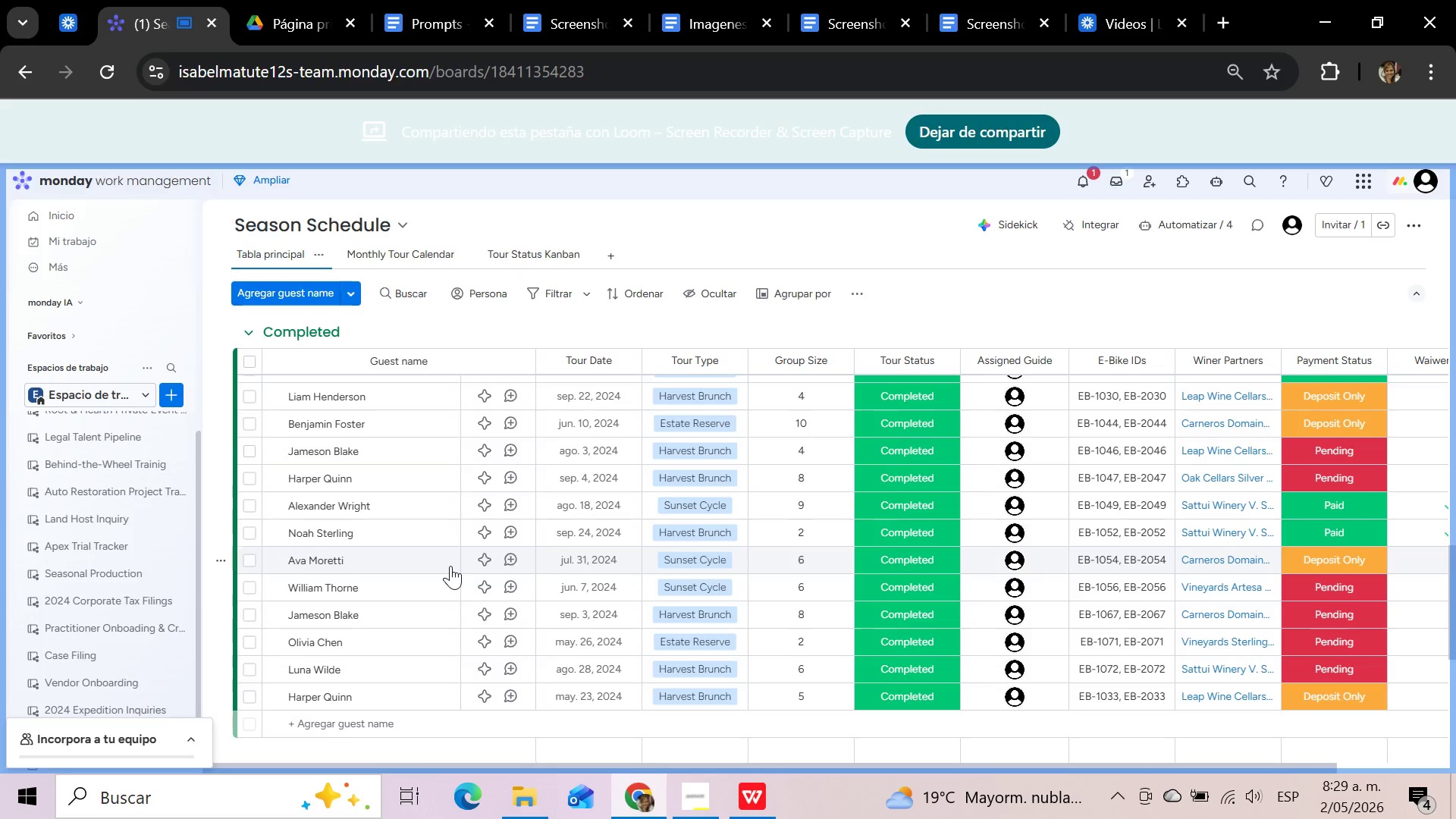 
scroll: coordinate [435, 433], scroll_direction: up, amount: 12.0
 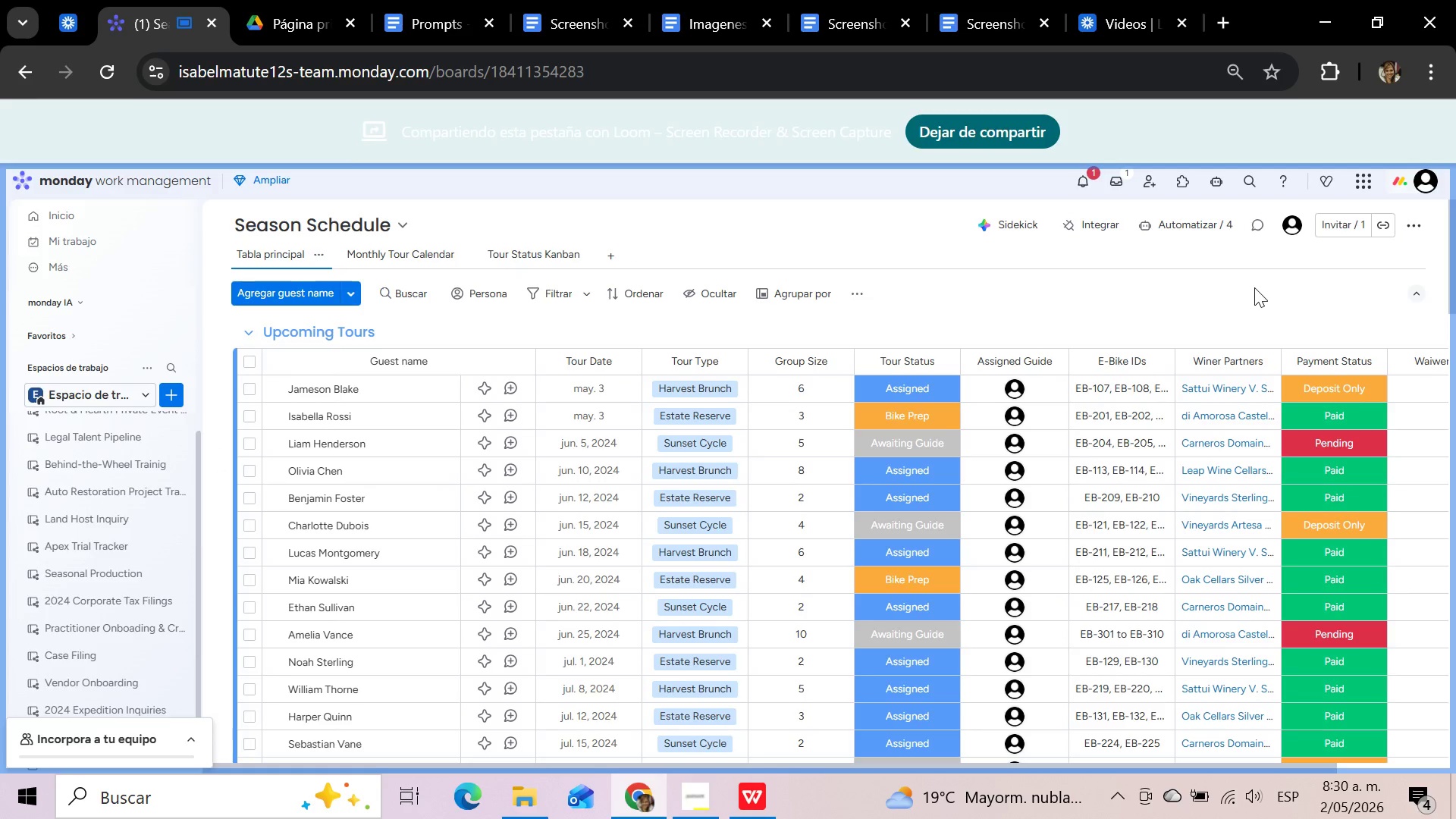 
wait(29.76)
 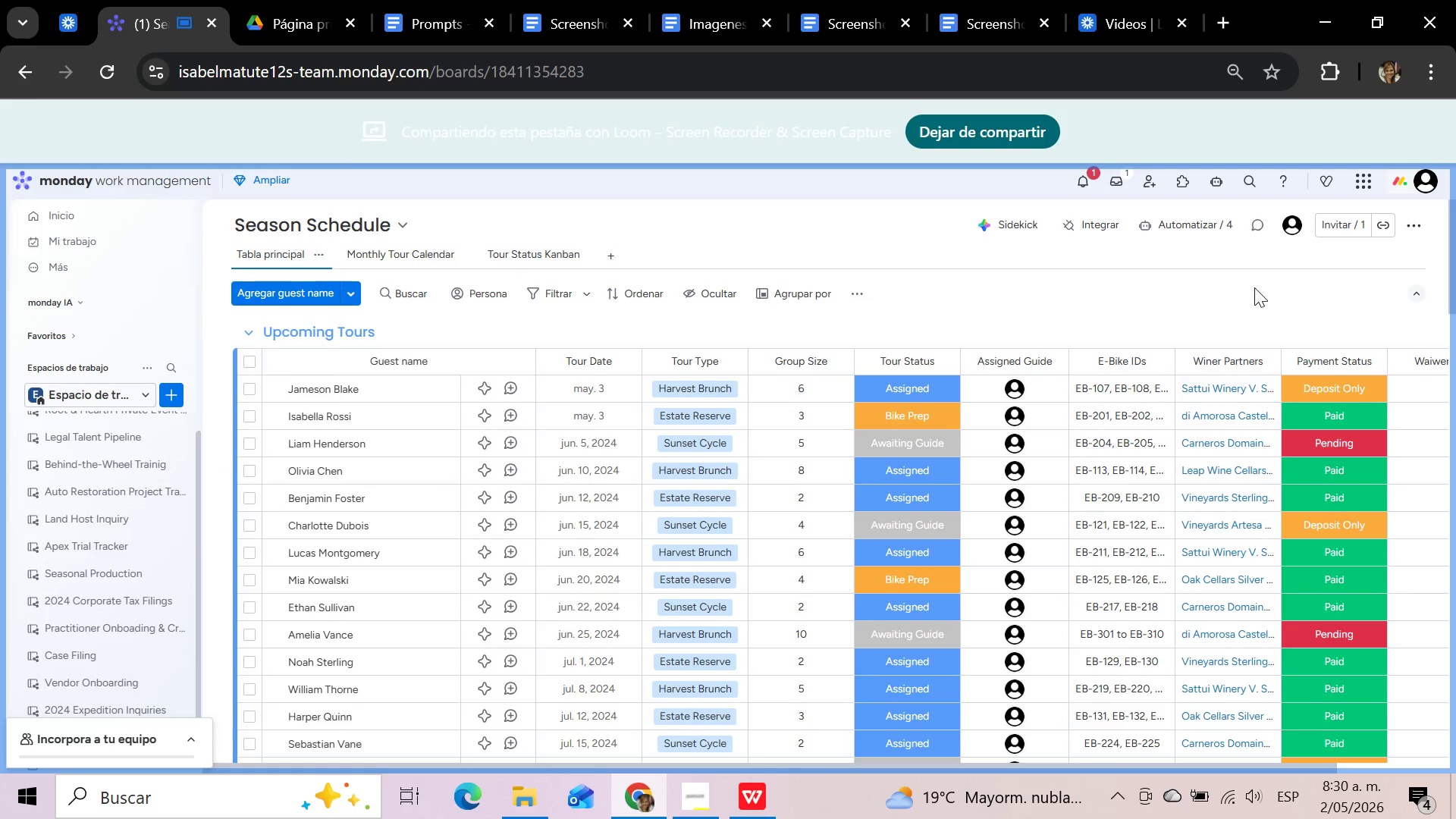 
mouse_move([309, 455])
 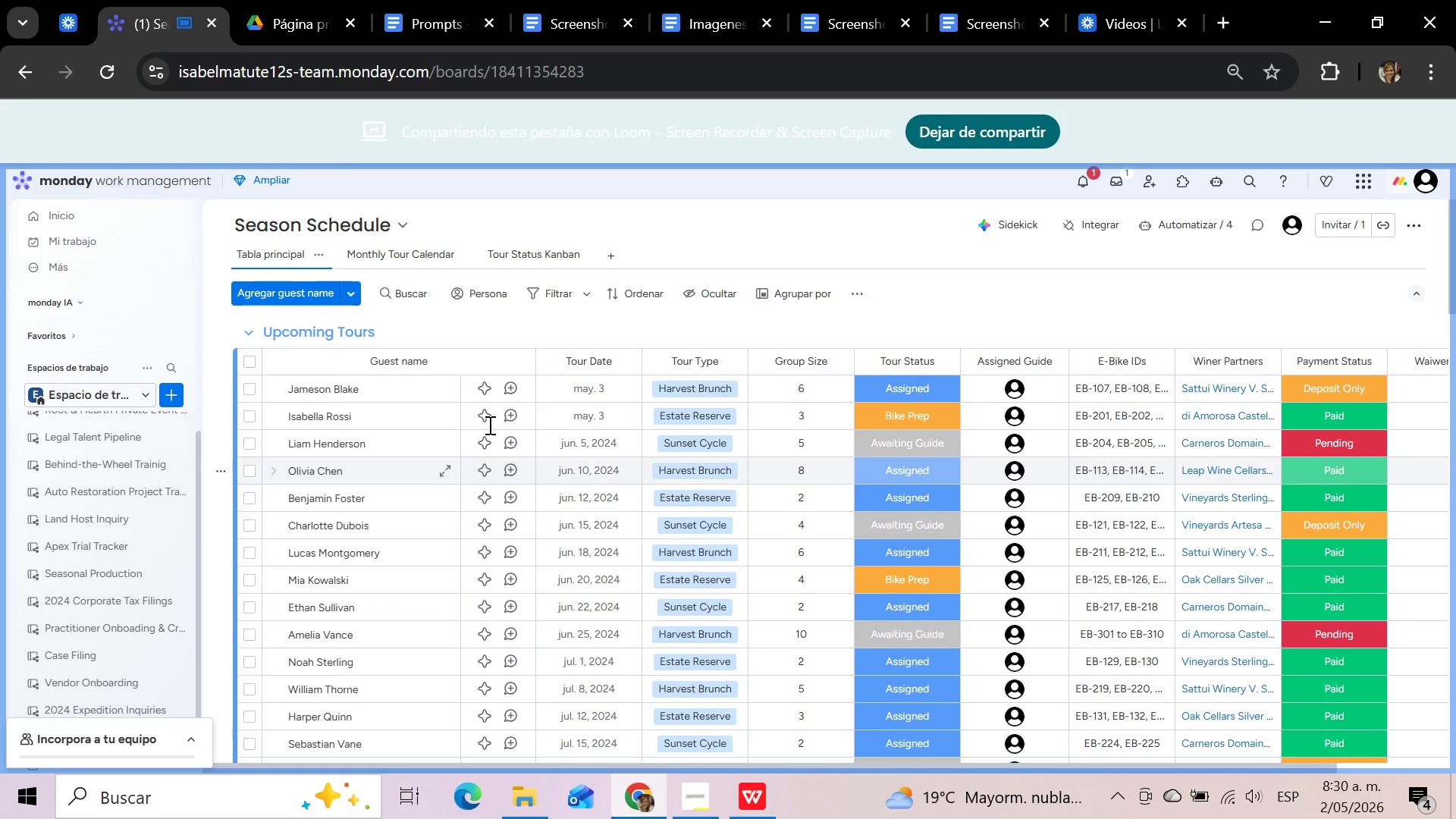 
mouse_move([1065, 190])
 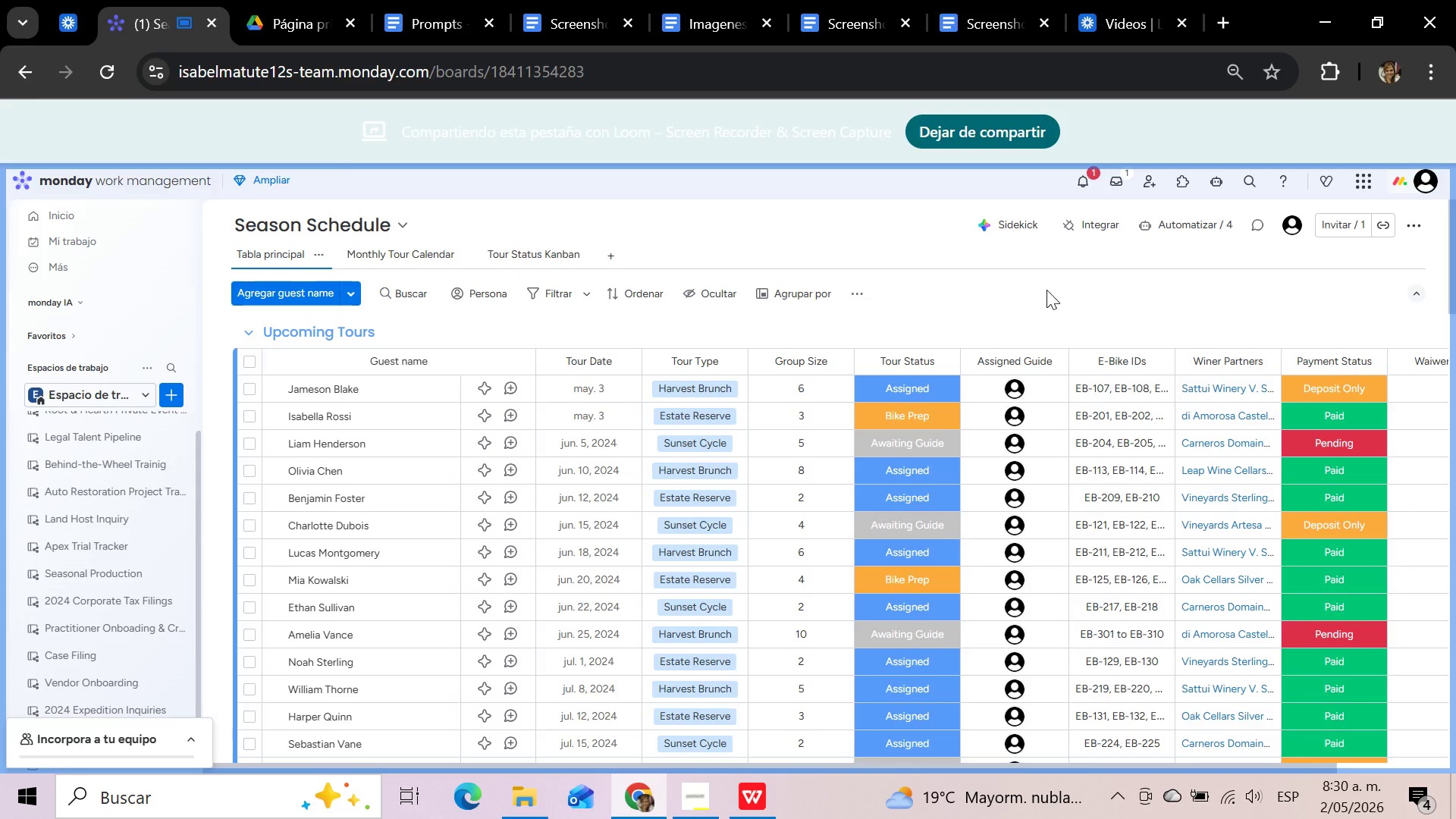 
wait(19.47)
 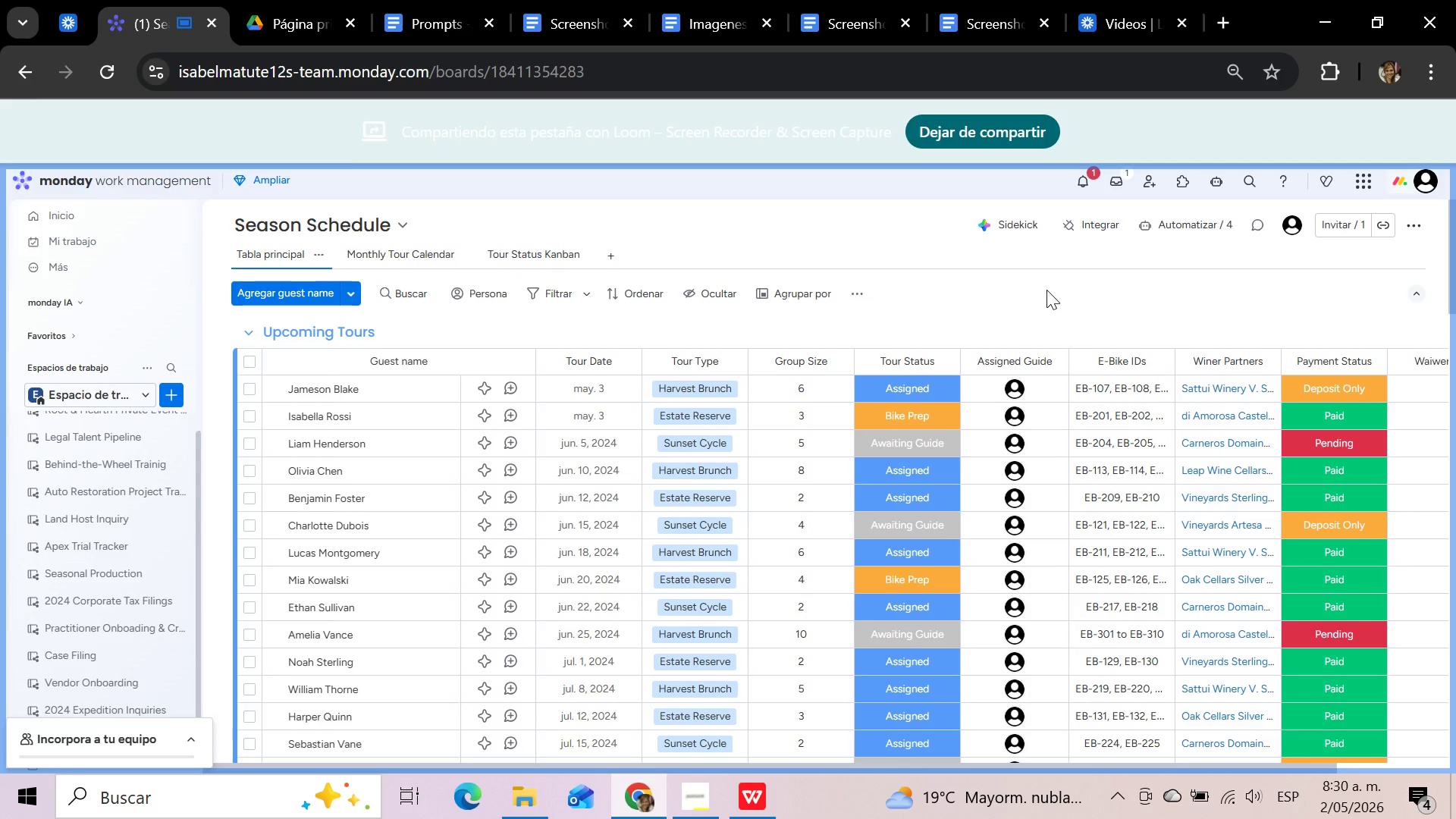 
scroll: coordinate [315, 645], scroll_direction: down, amount: 2.0
 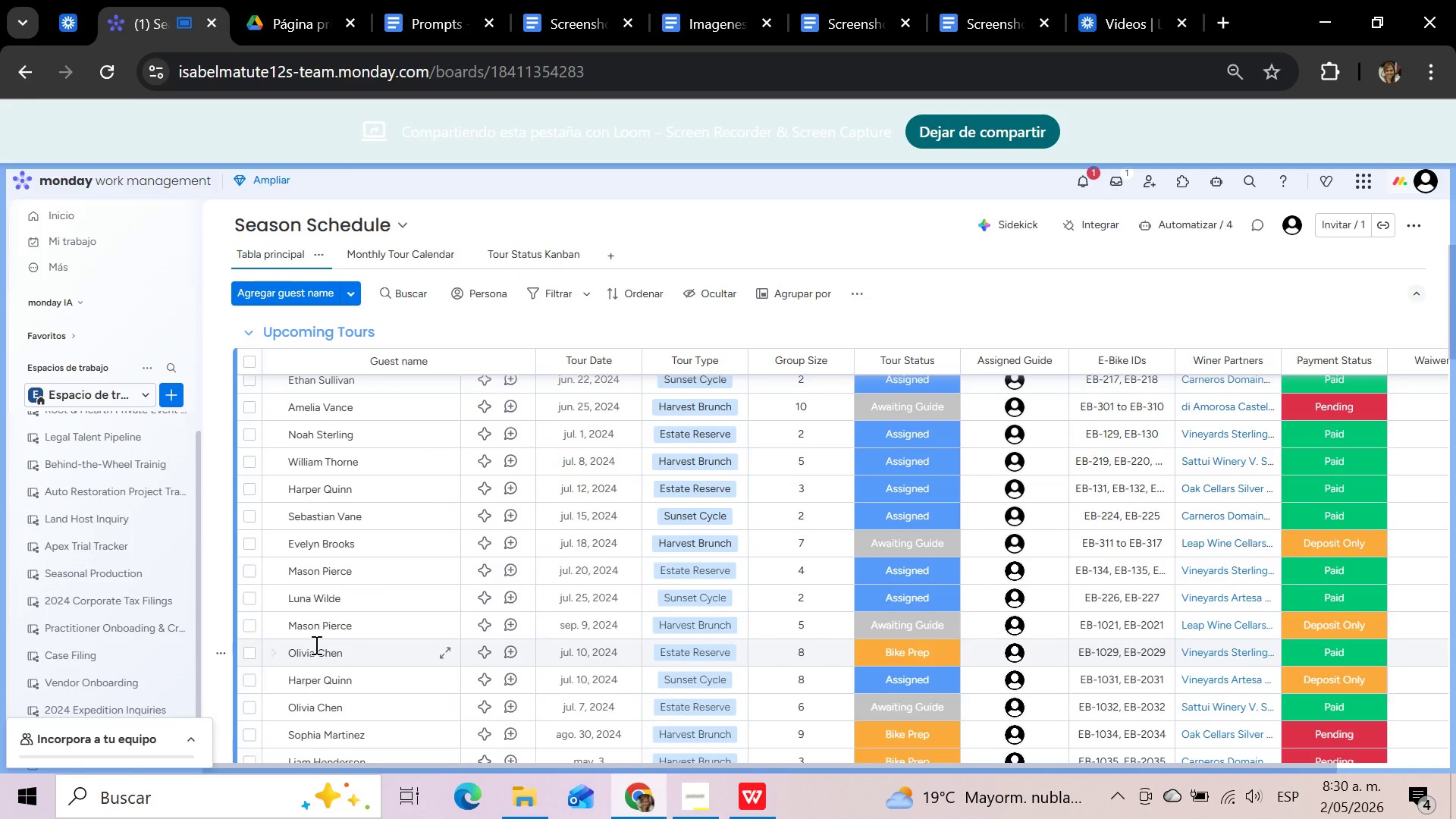 
scroll: coordinate [315, 645], scroll_direction: up, amount: 9.0
 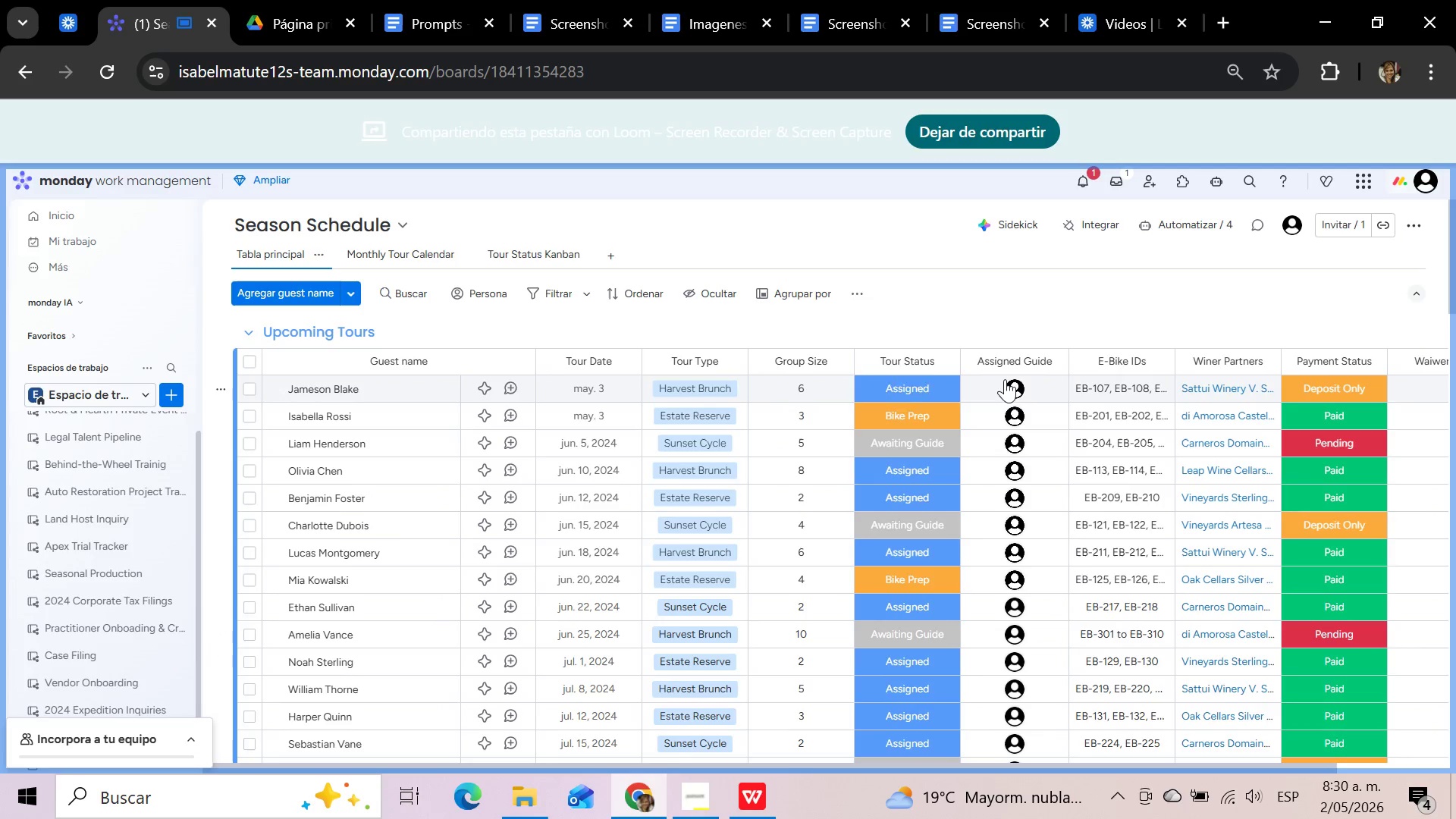 
mouse_move([1014, 408])
 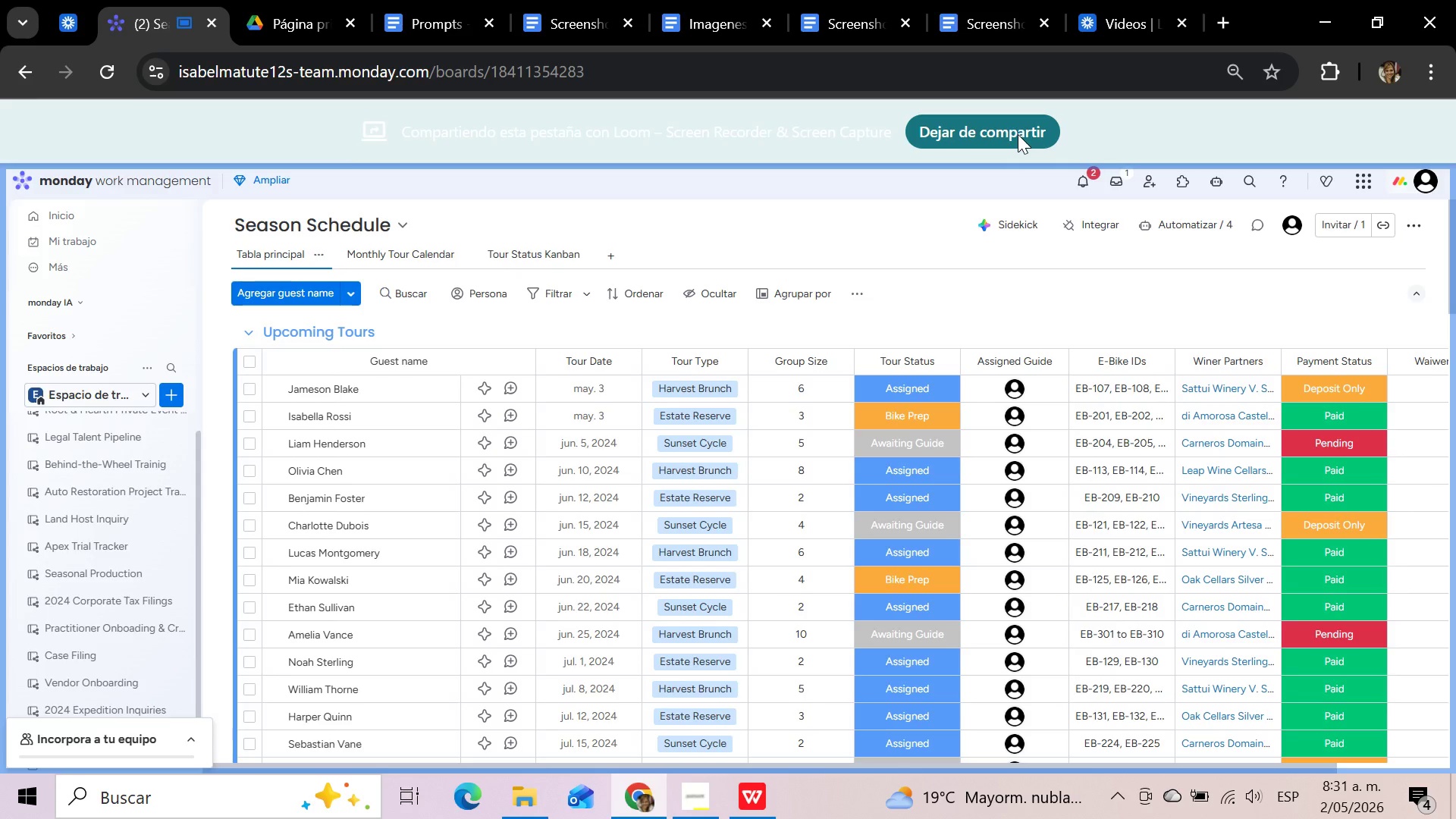 
wait(14.87)
 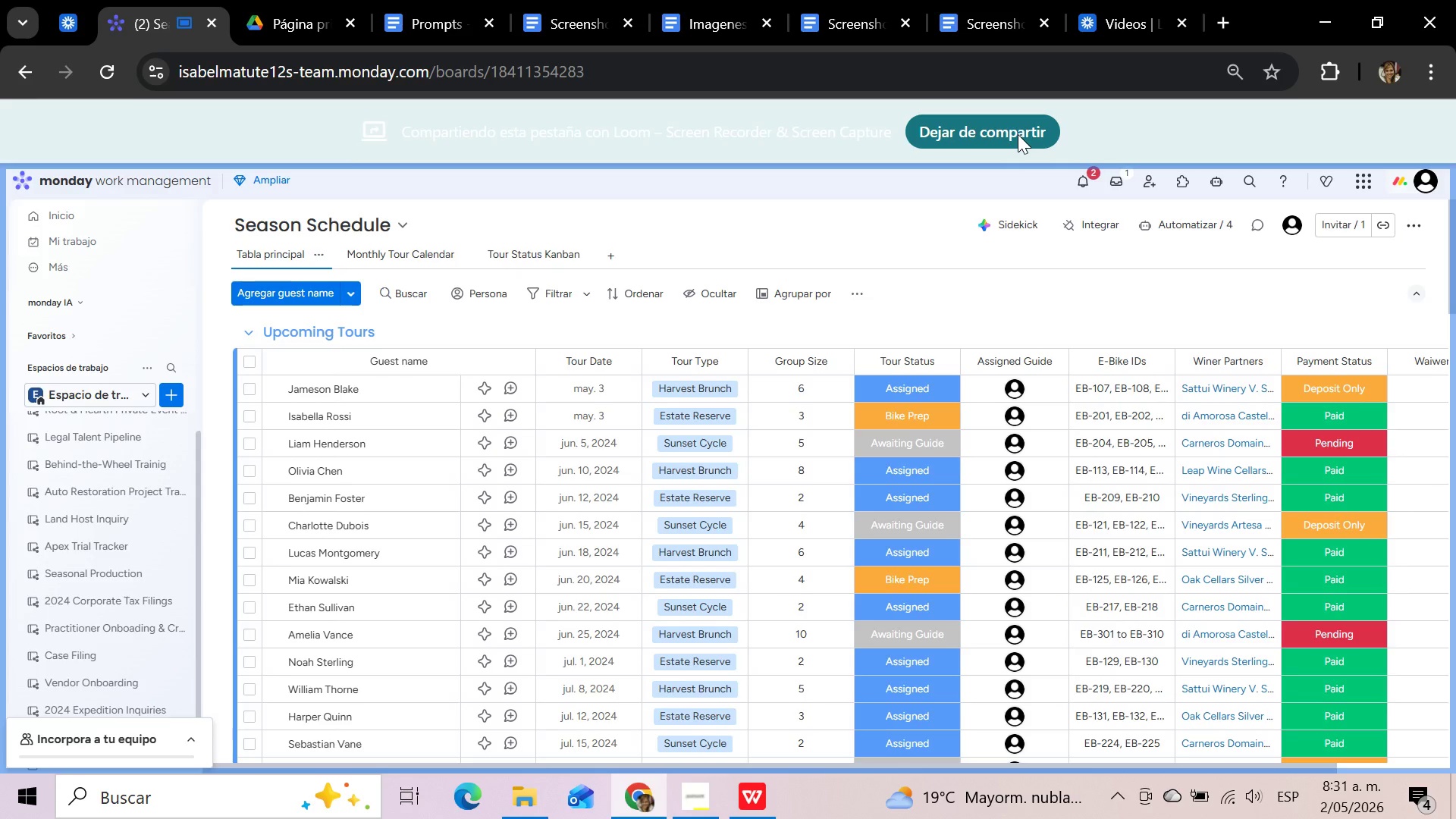 
left_click([988, 128])
 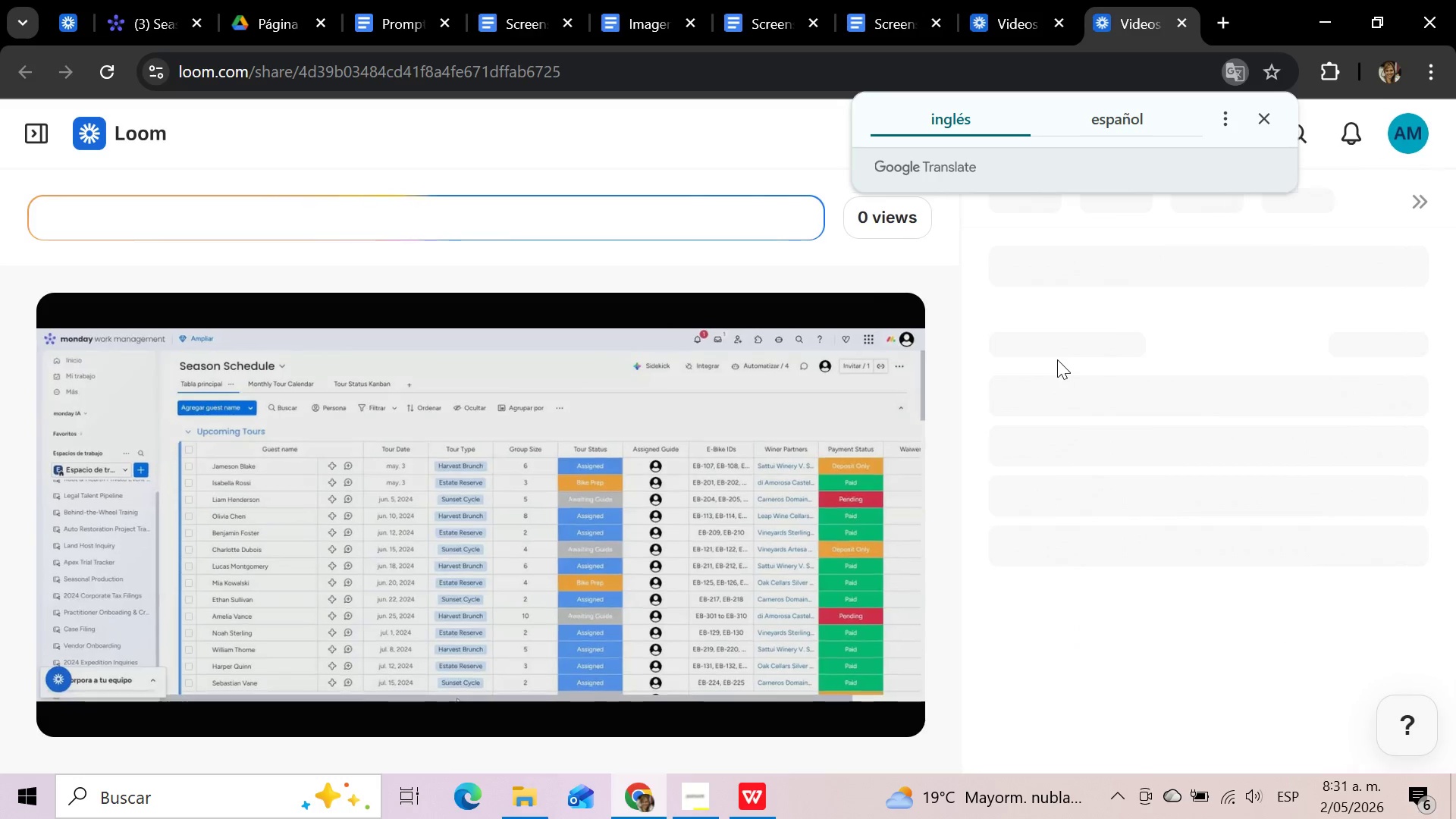 
wait(14.56)
 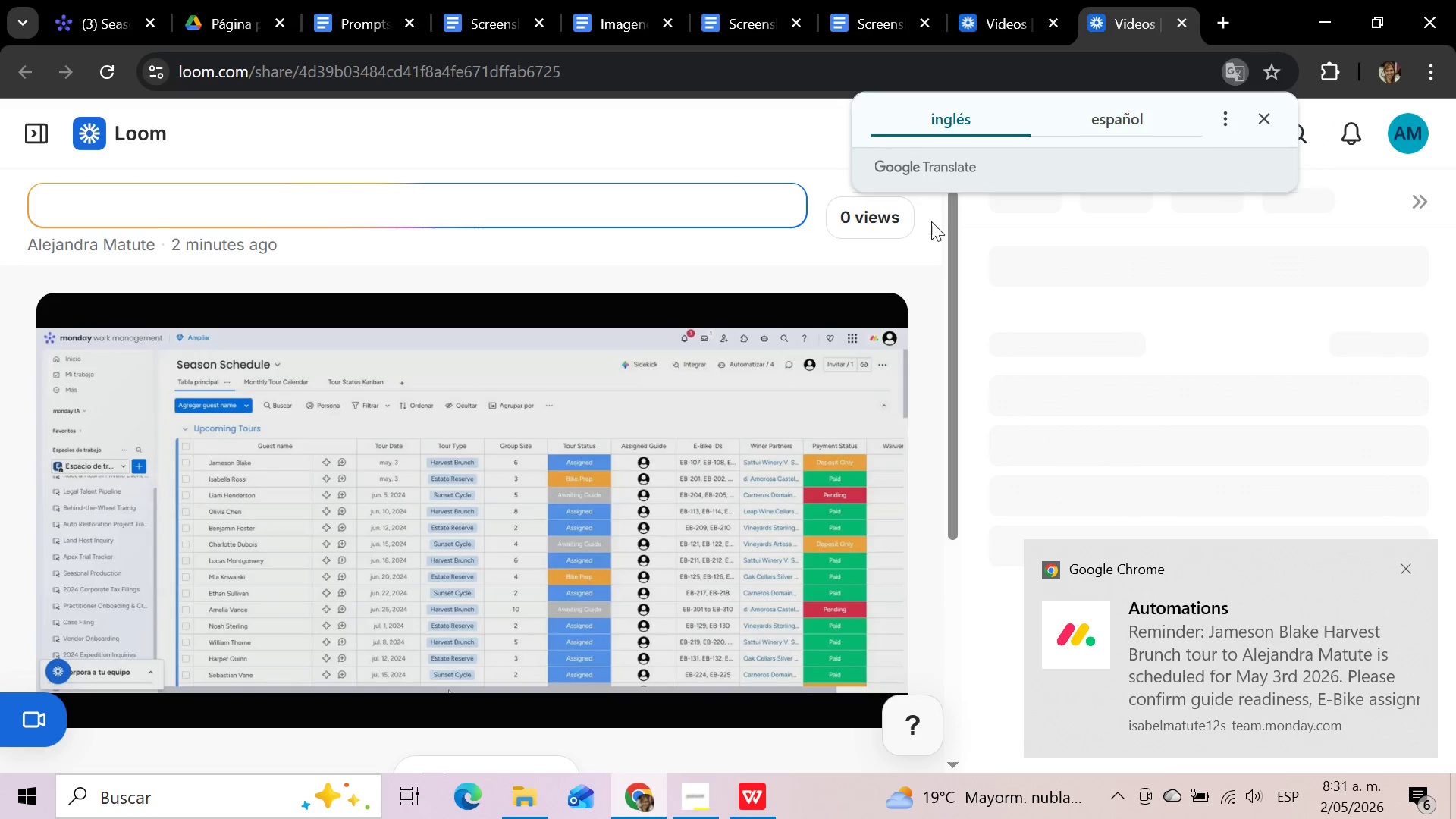 
key(Meta+Shift+S)
 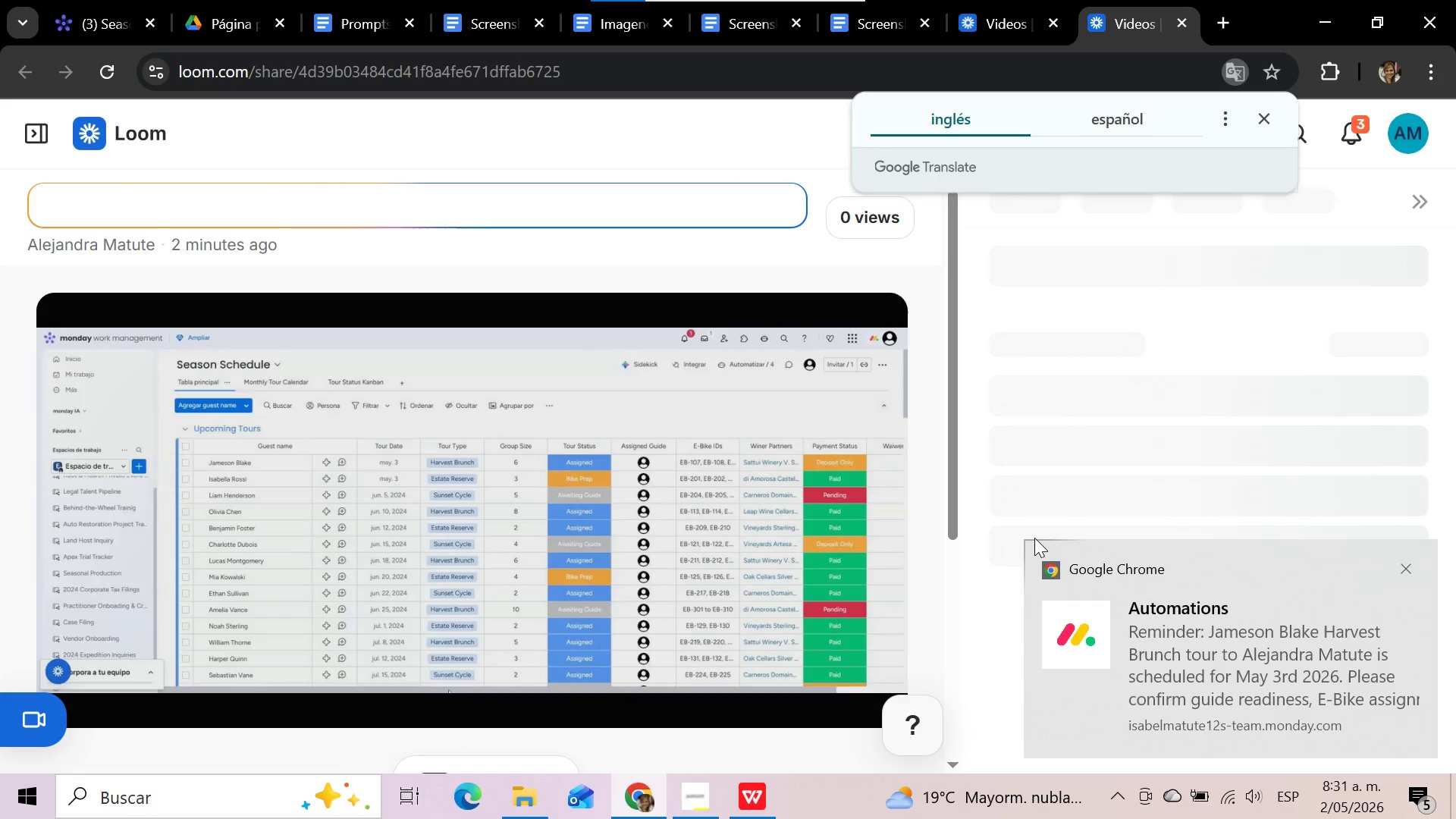 
left_click_drag(start_coordinate=[1021, 547], to_coordinate=[1404, 645])
 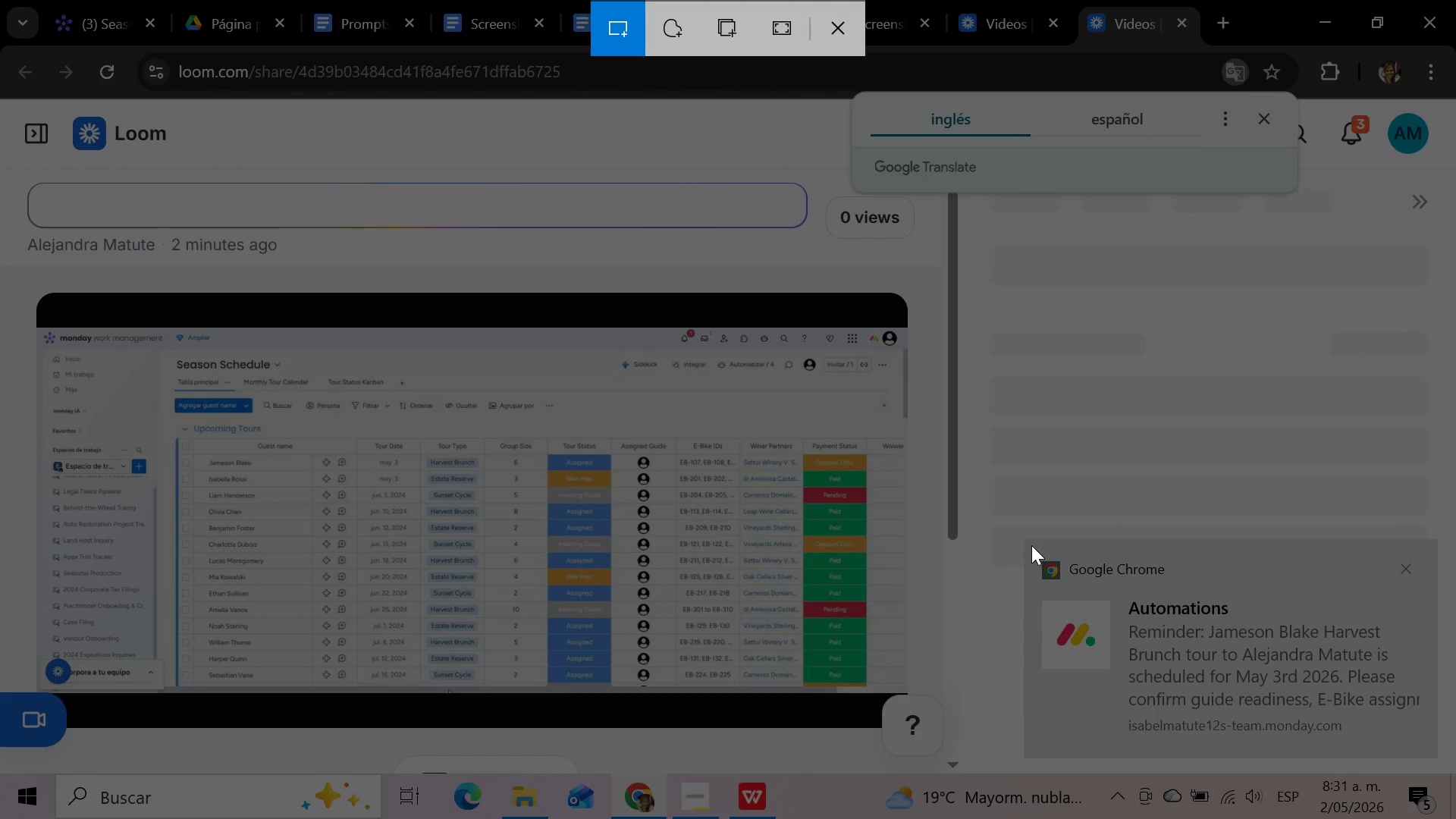 
left_click_drag(start_coordinate=[1027, 545], to_coordinate=[1429, 760])
 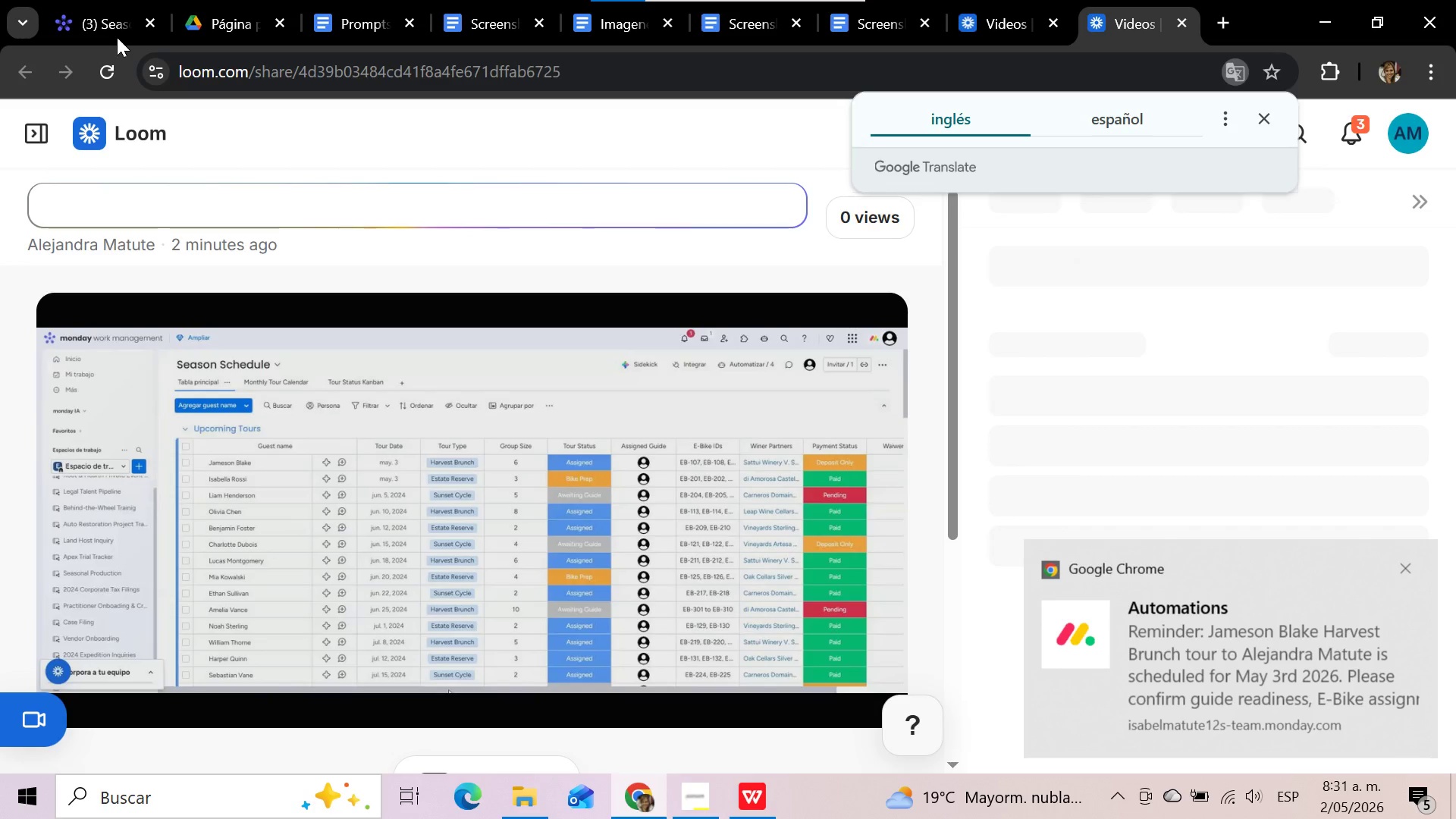 
left_click([101, 8])
 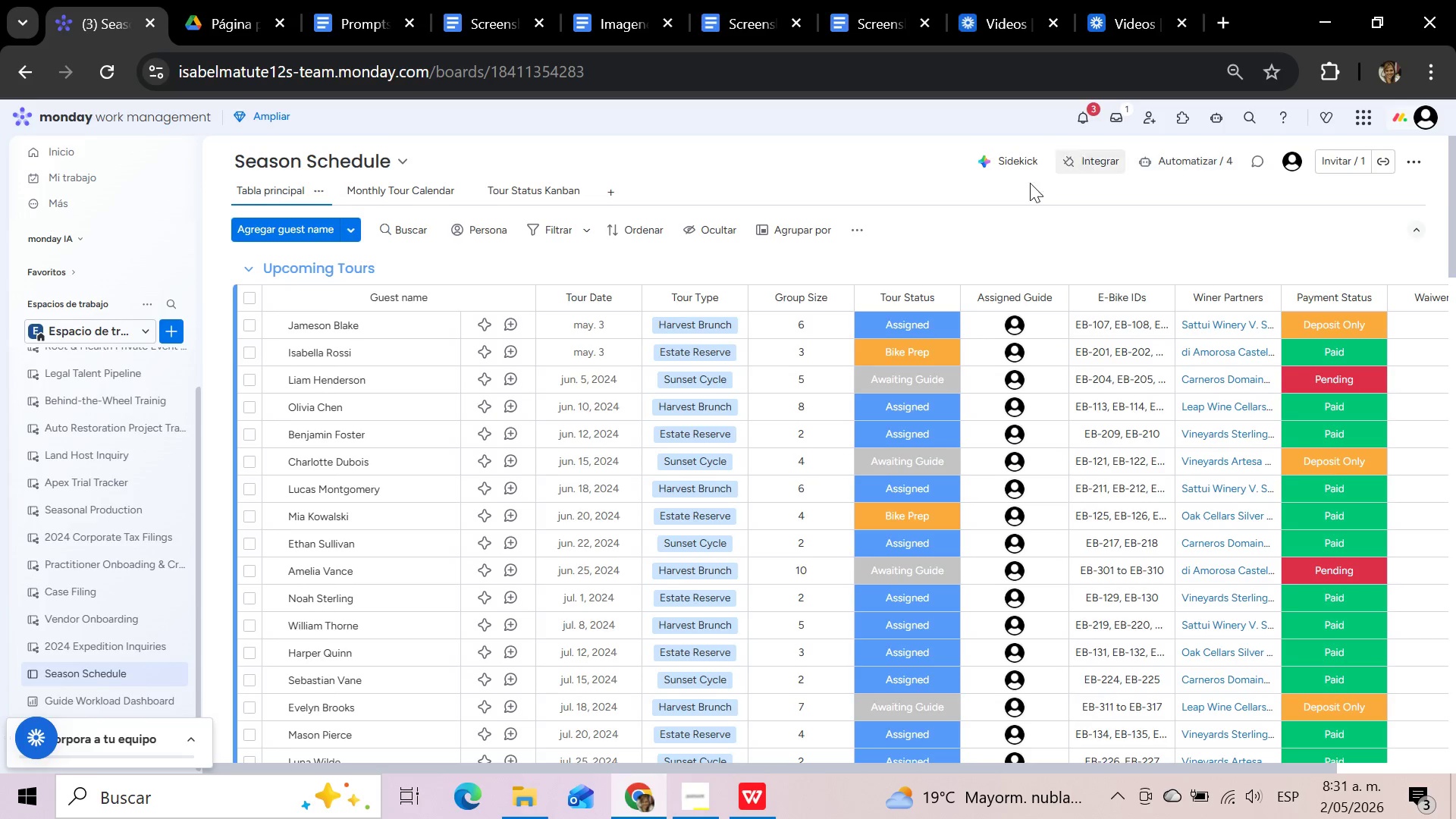 
scroll: coordinate [989, 259], scroll_direction: up, amount: 3.0
 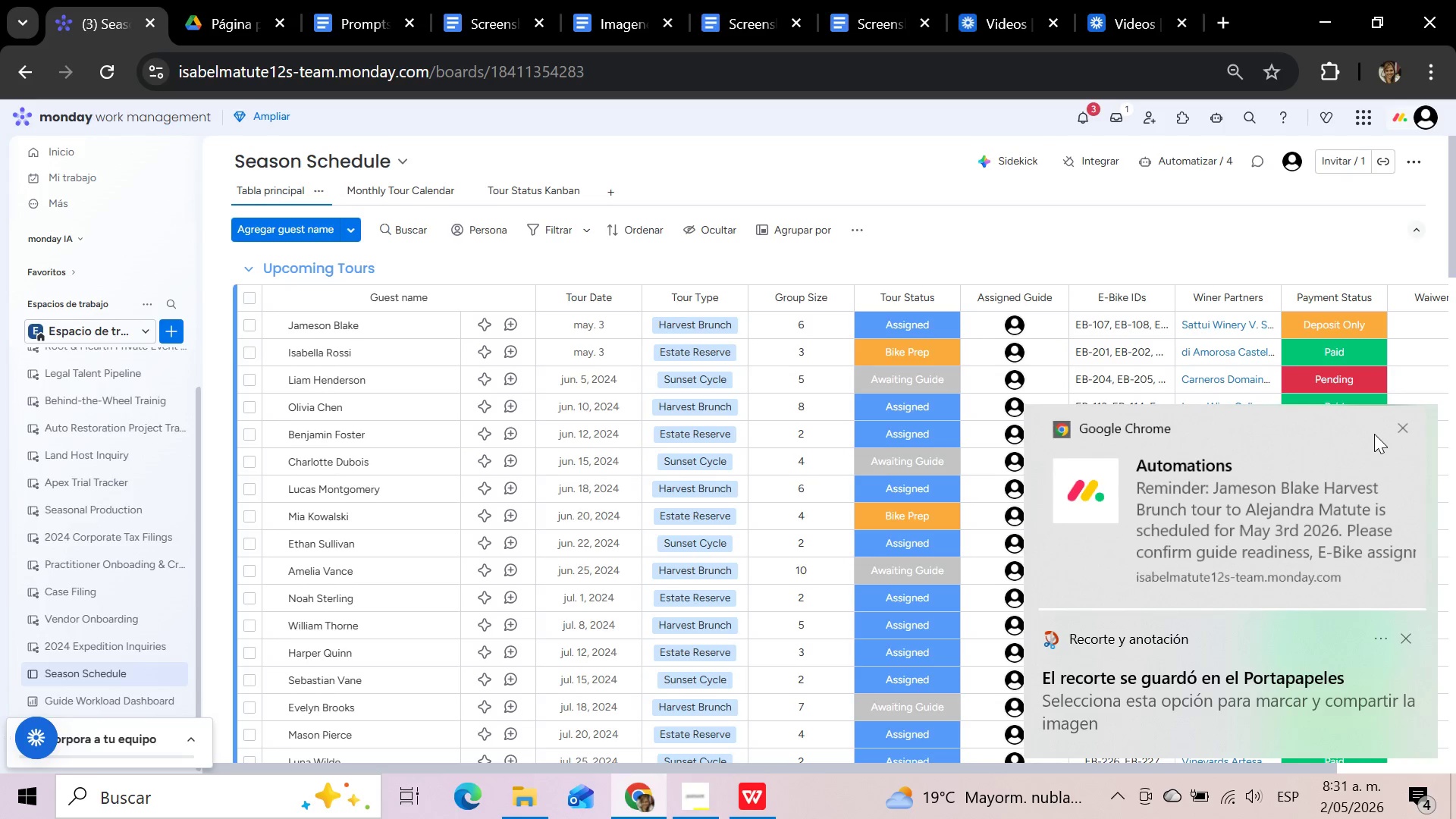 
wait(16.87)
 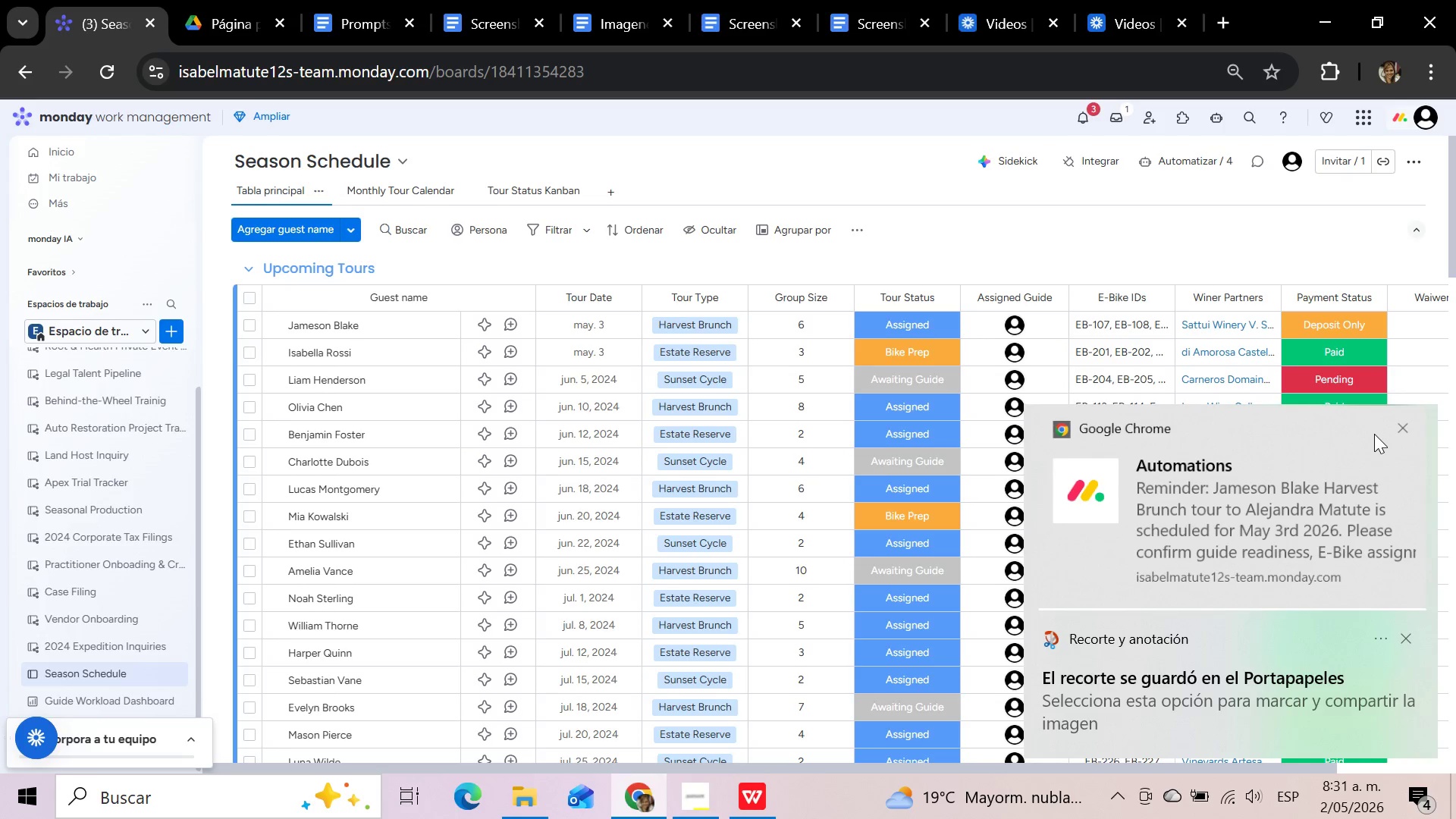 
left_click([1399, 429])
 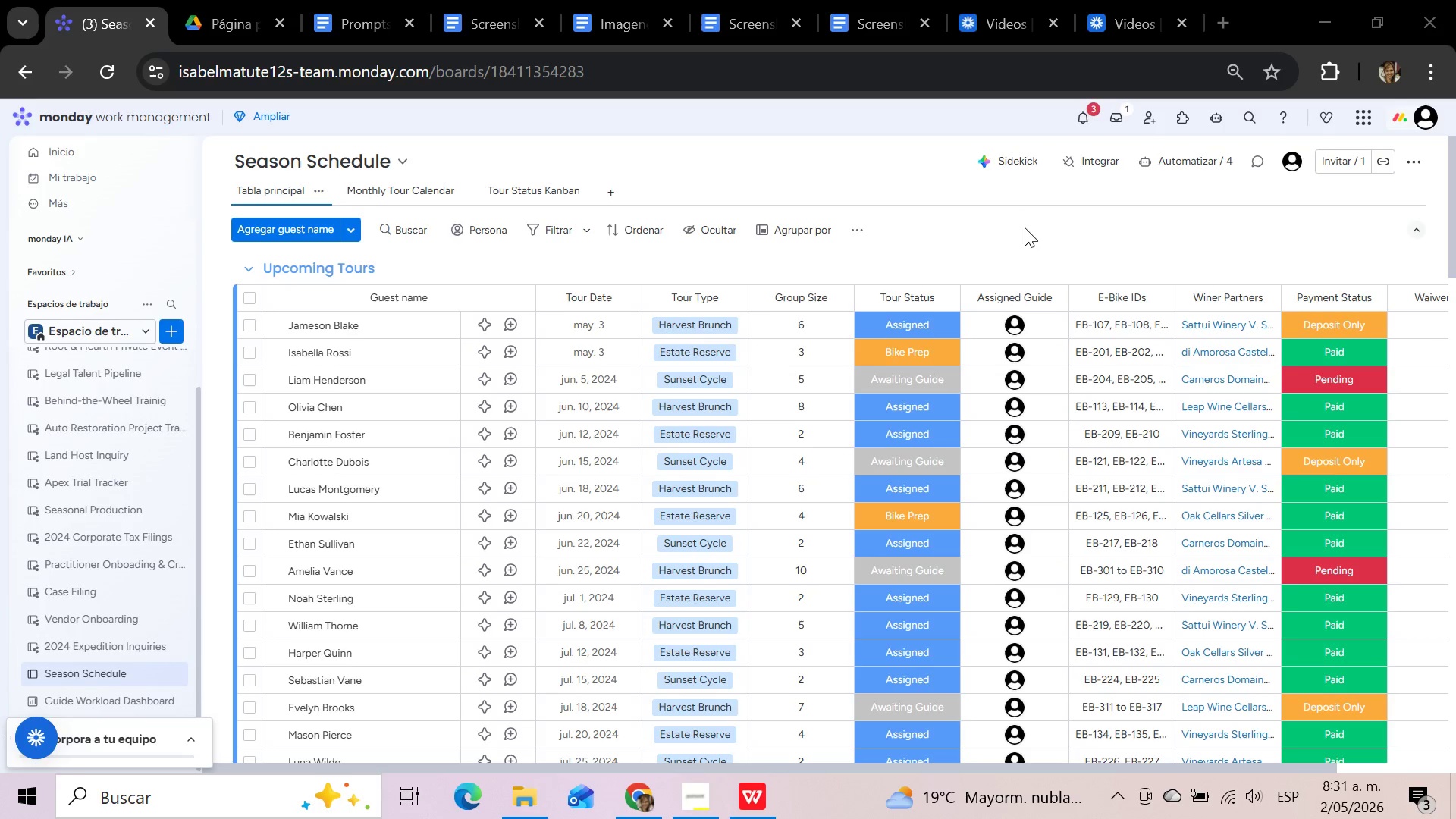 
left_click([1028, 233])
 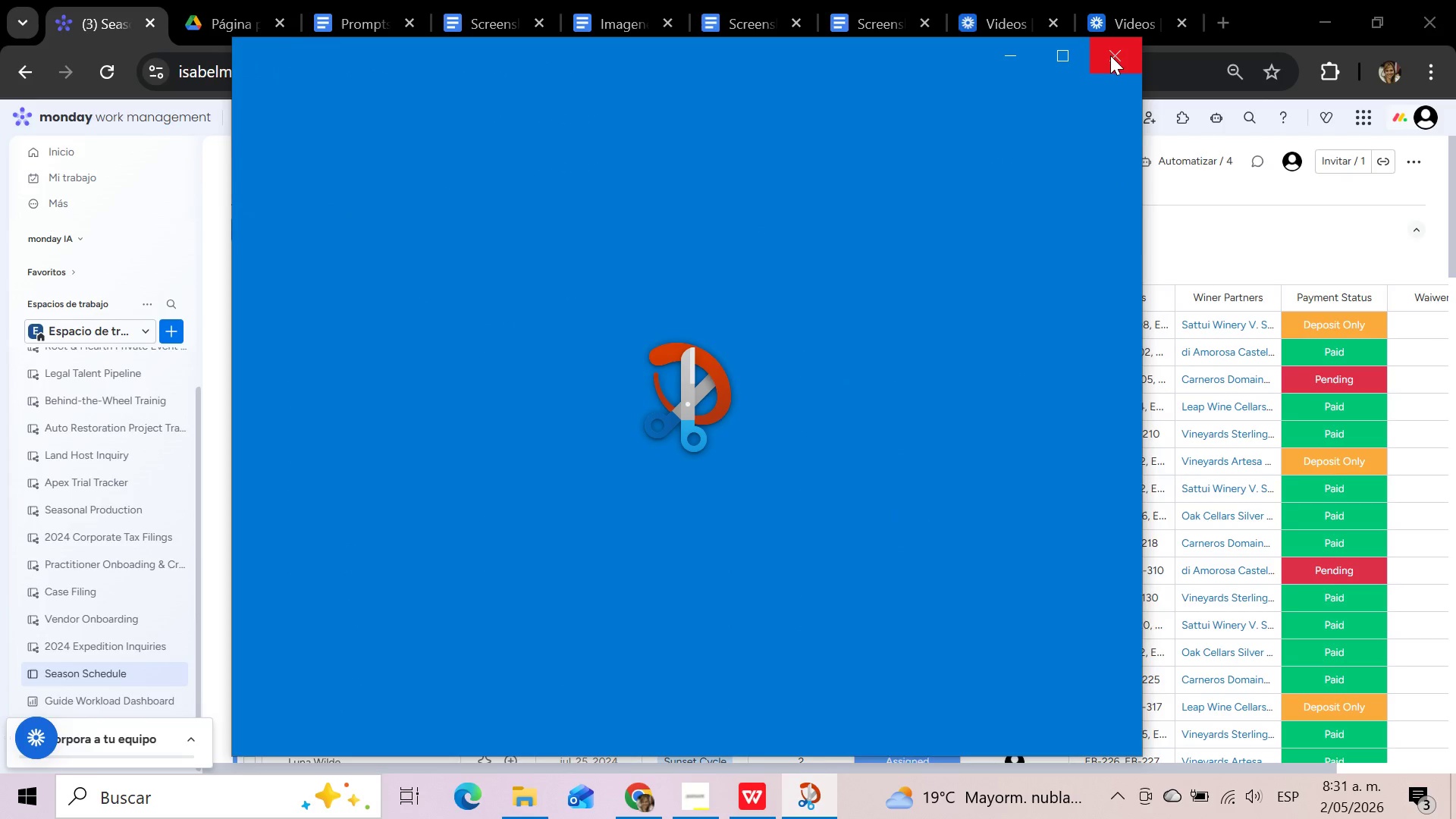 
left_click([1110, 55])
 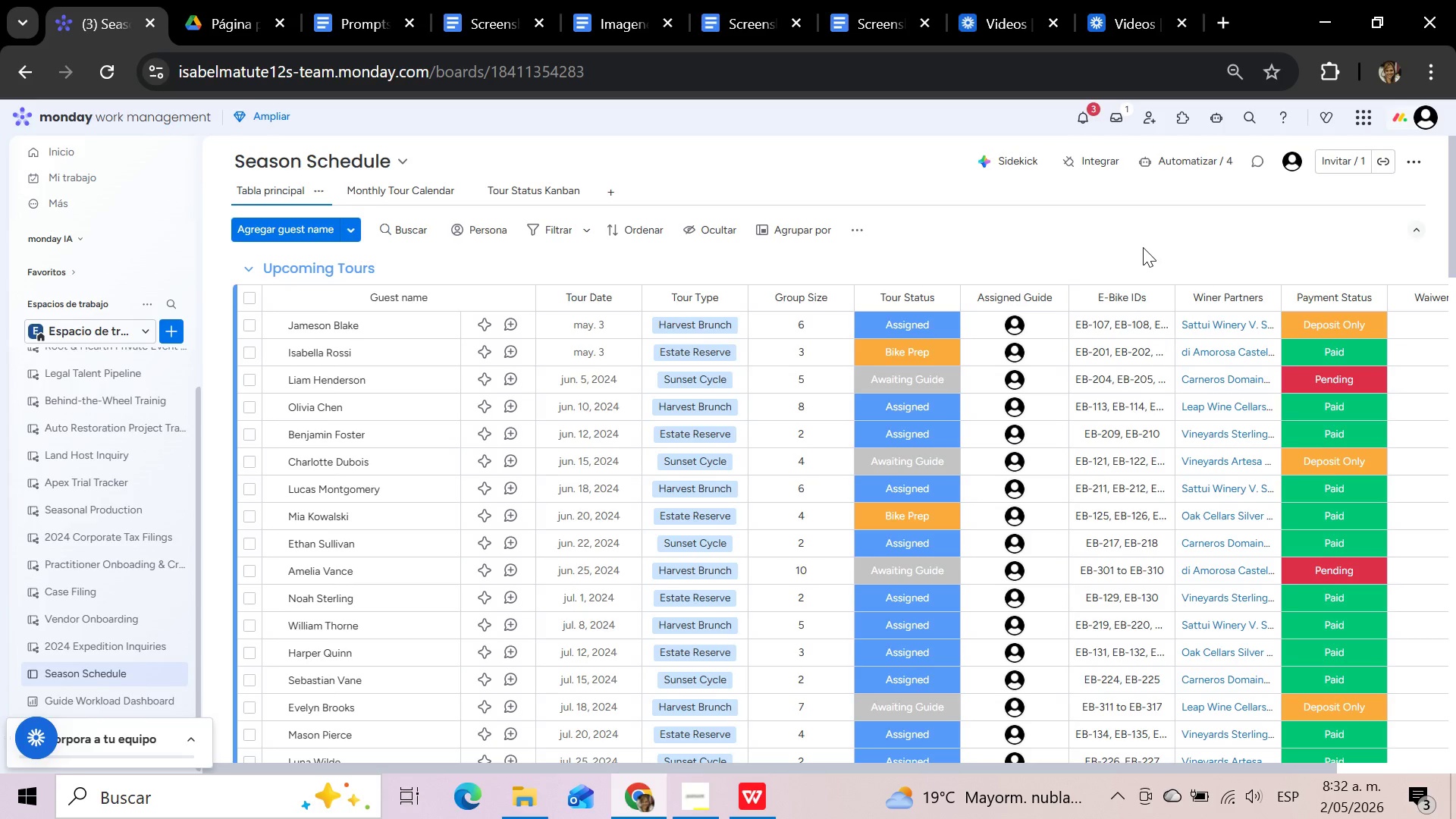 
scroll: coordinate [1141, 247], scroll_direction: up, amount: 3.0
 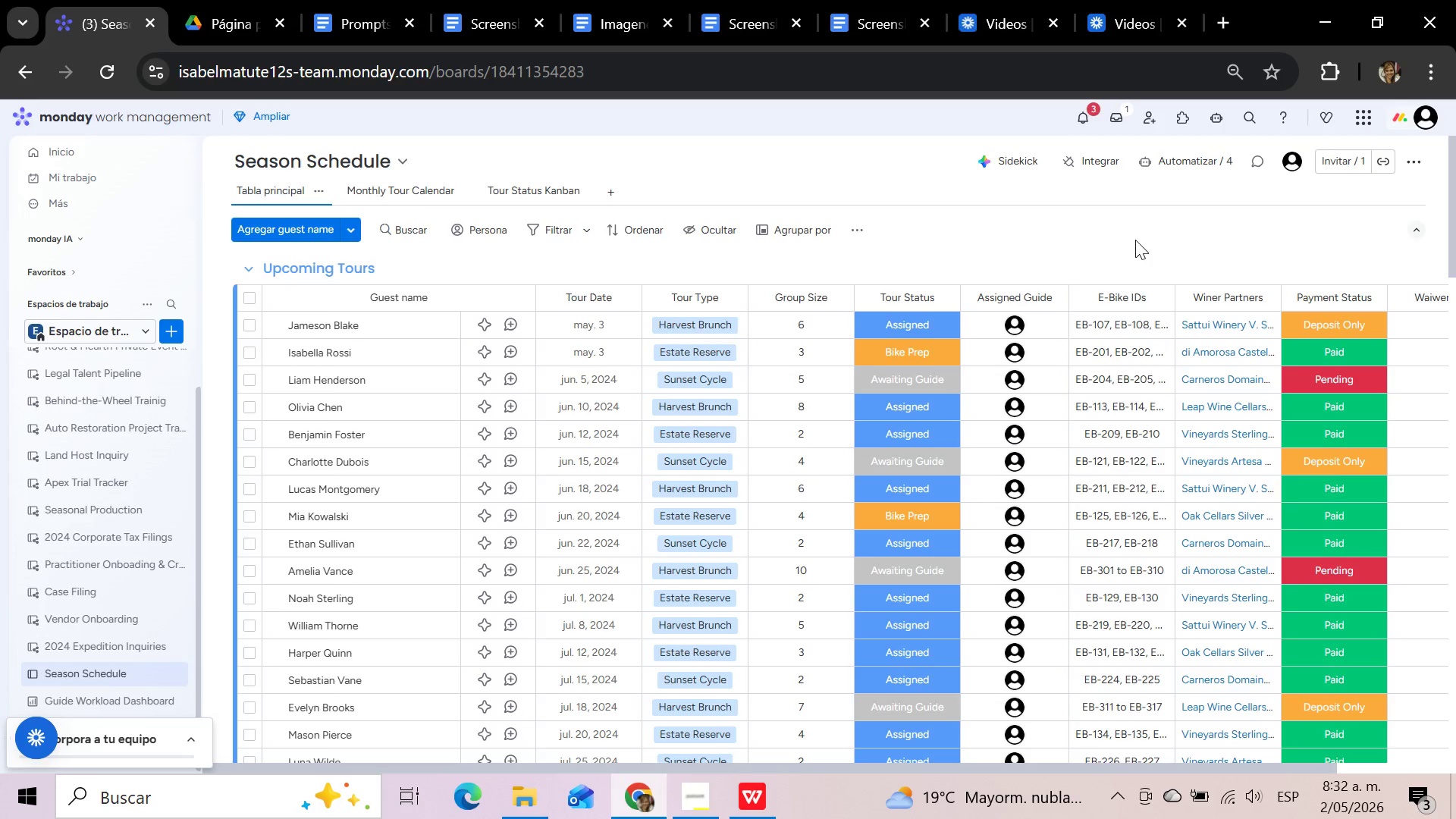 
scroll: coordinate [1135, 240], scroll_direction: down, amount: 3.0
 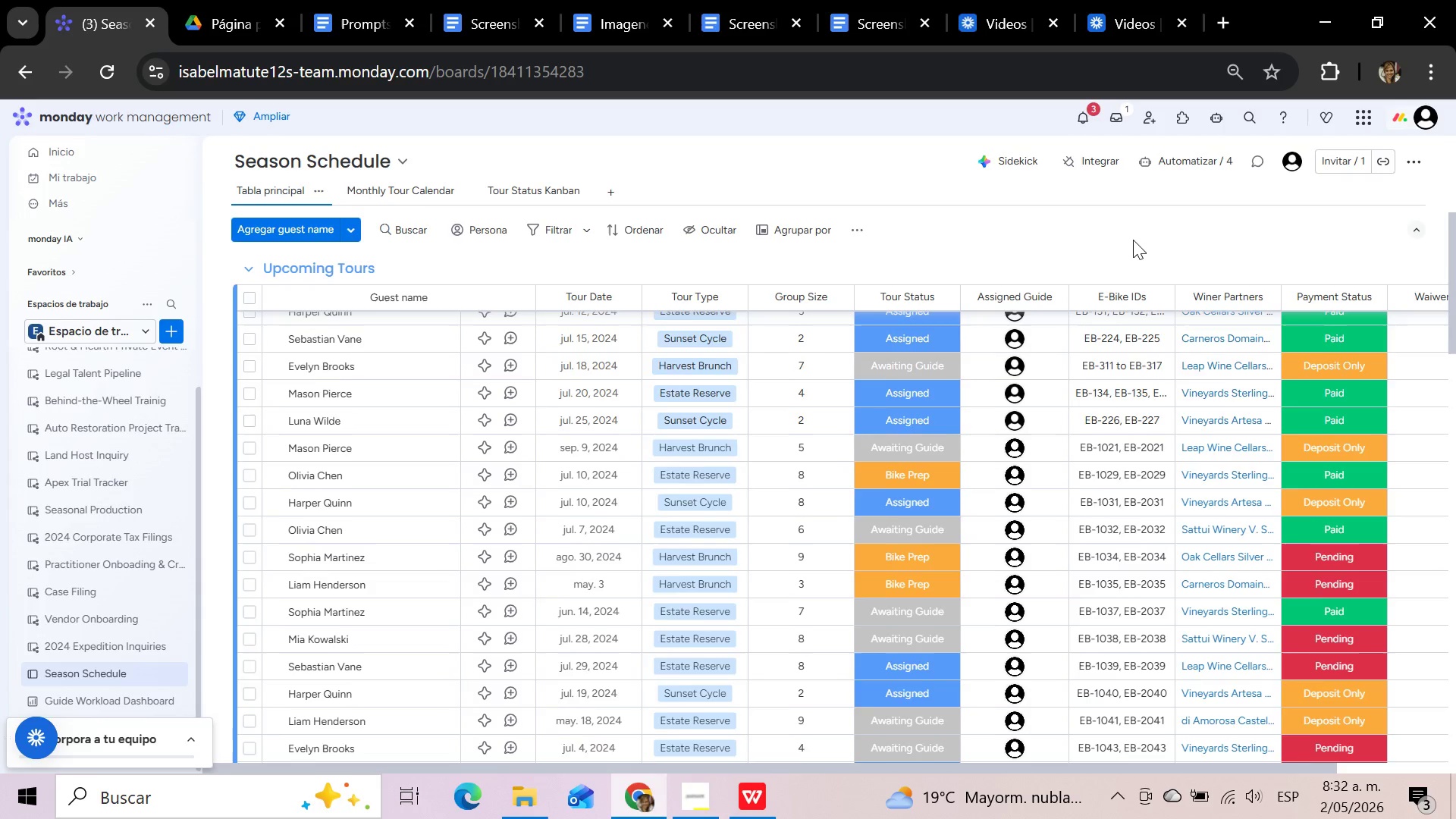 
left_click([1133, 240])
 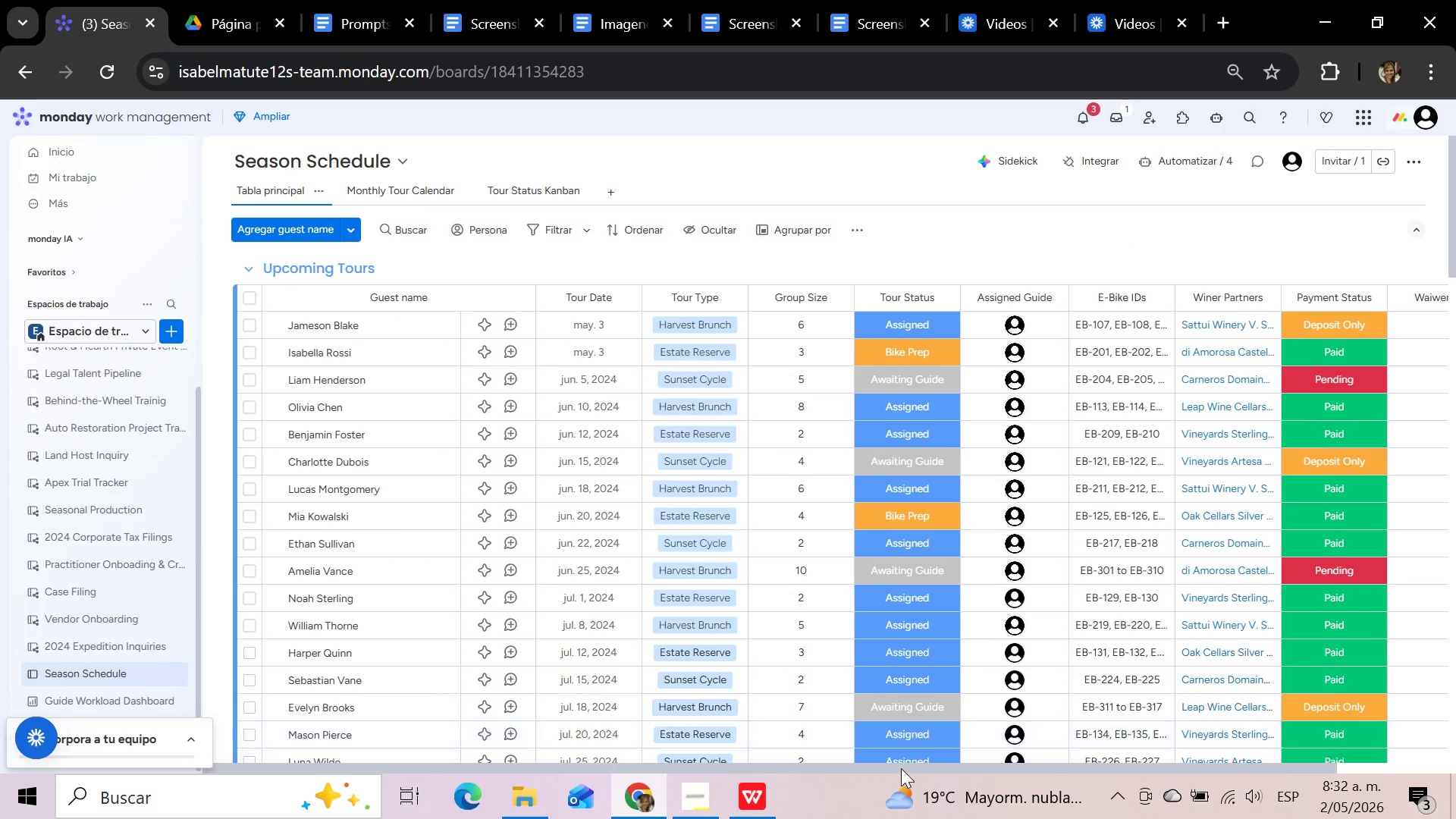 
scroll: coordinate [1133, 240], scroll_direction: up, amount: 8.0
 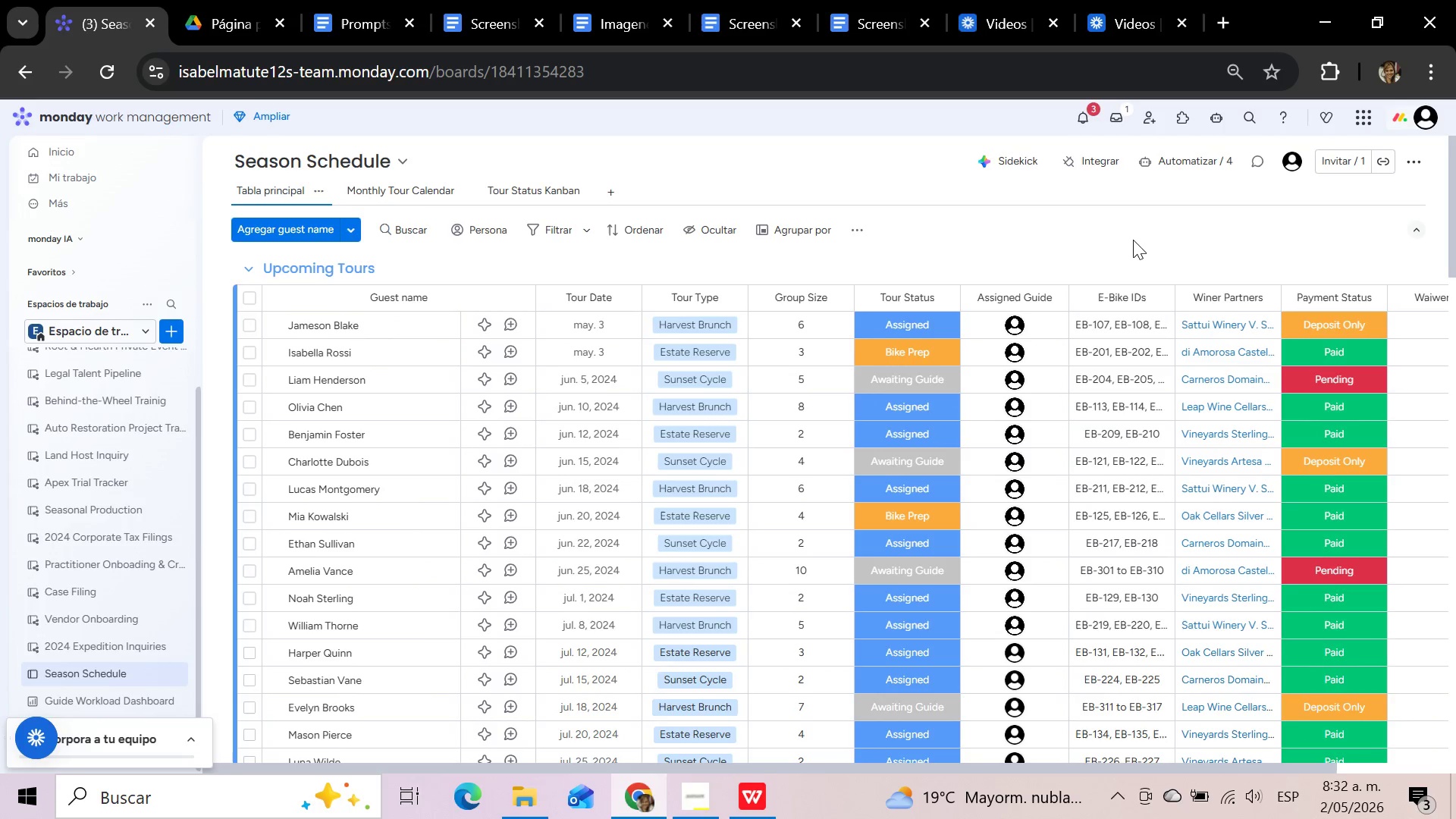 
left_click_drag(start_coordinate=[901, 768], to_coordinate=[538, 780])
 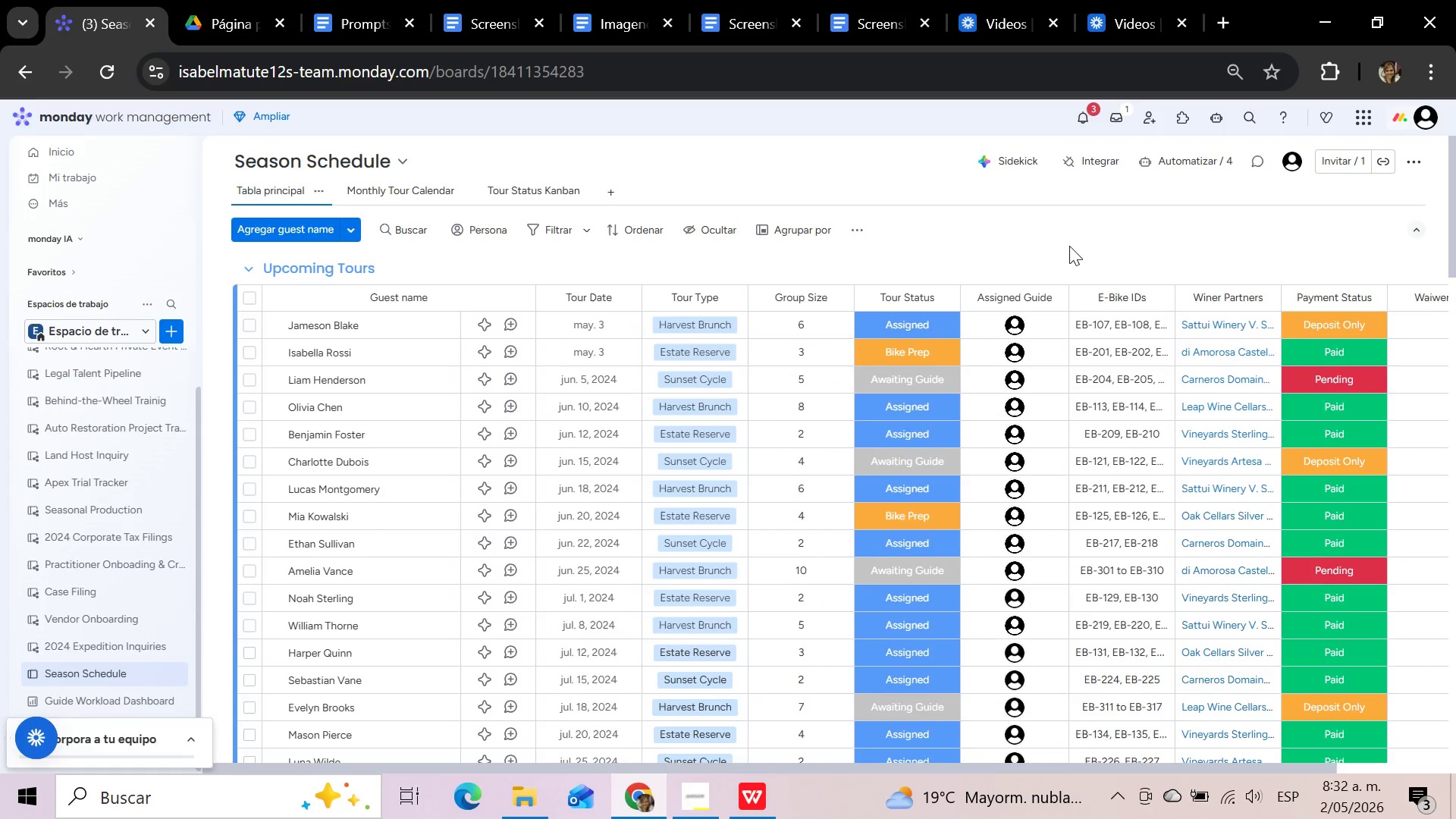 
left_click([1069, 246])
 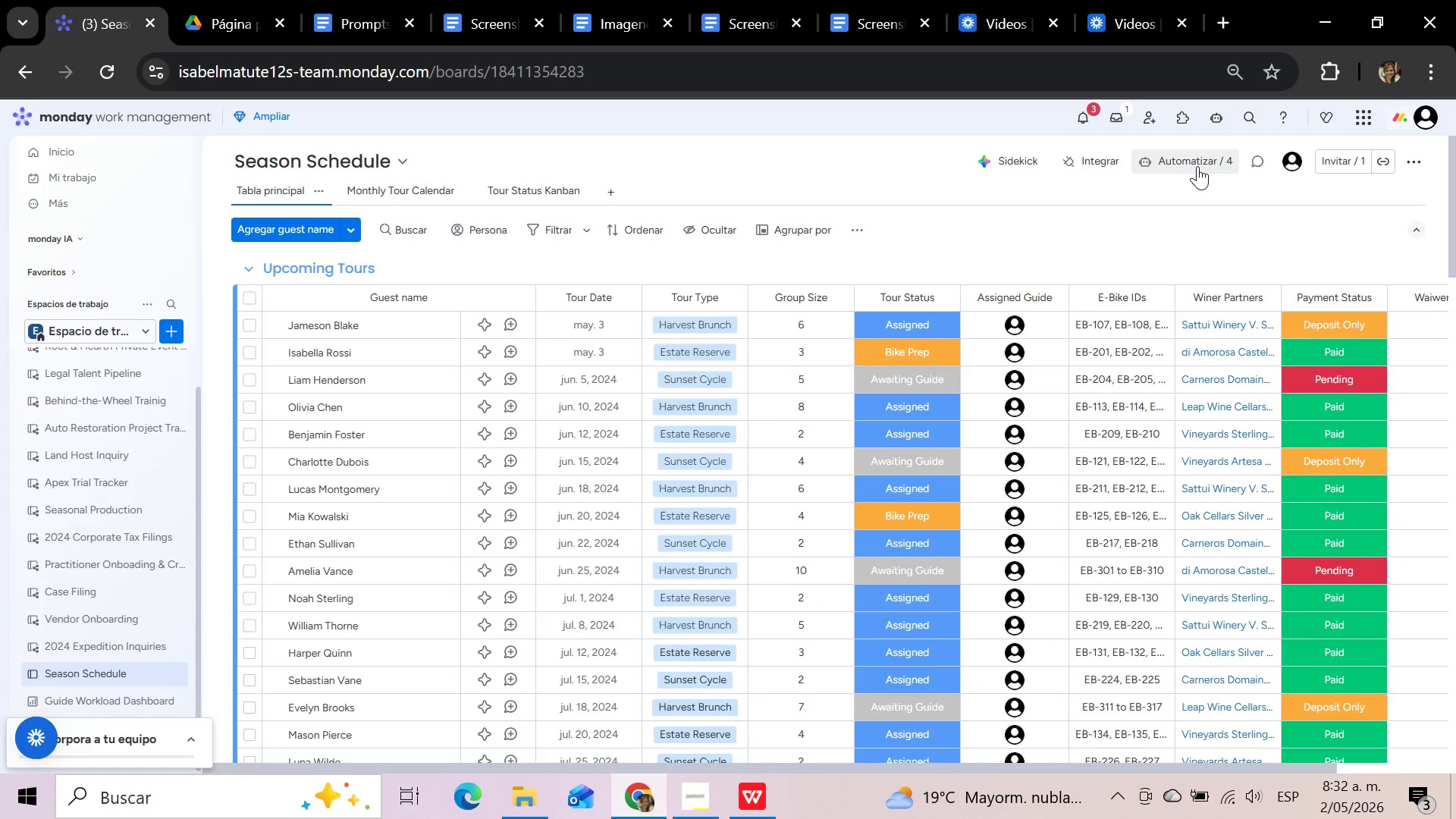 
left_click([1197, 166])
 